 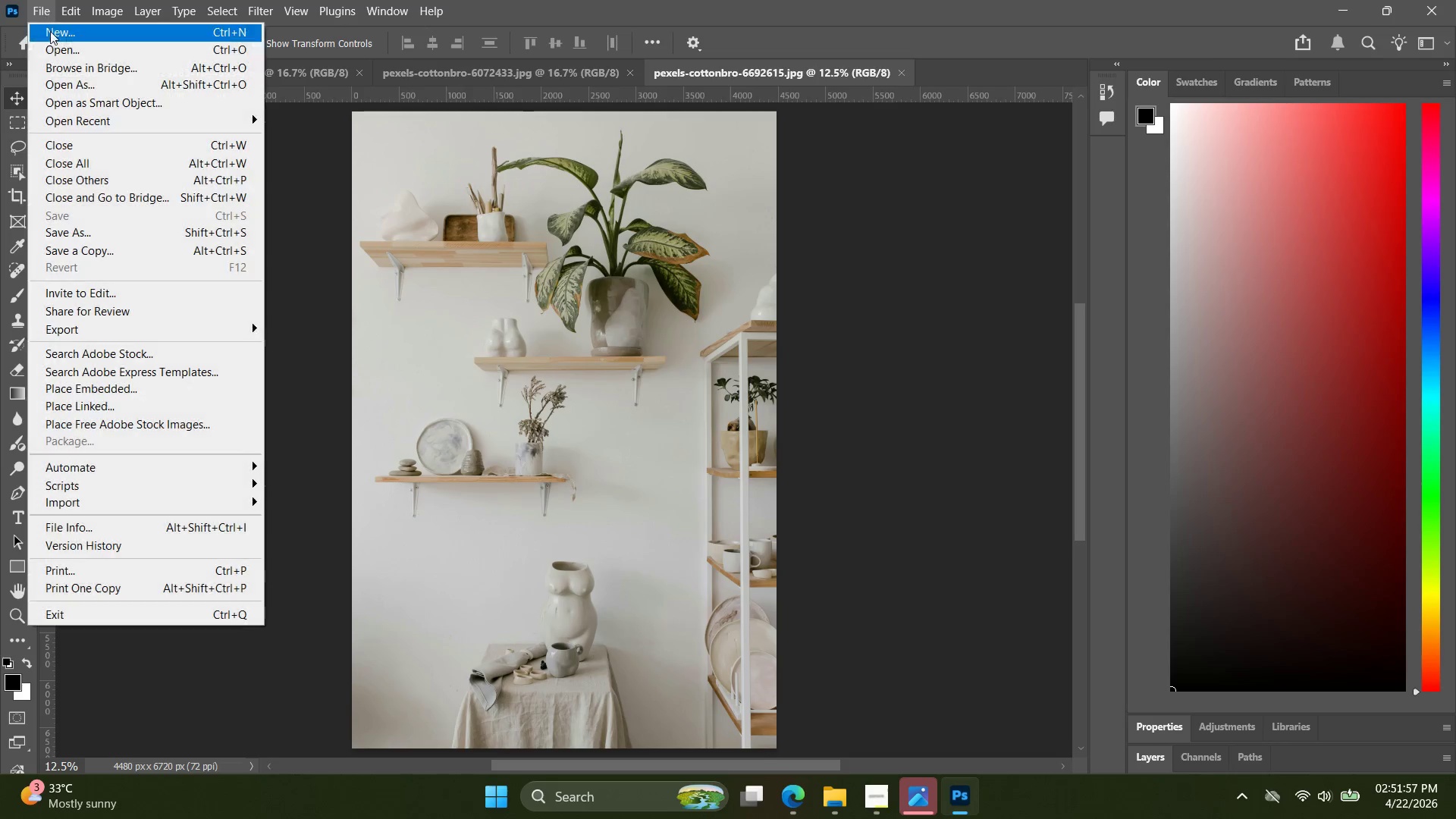 
left_click([53, 49])
 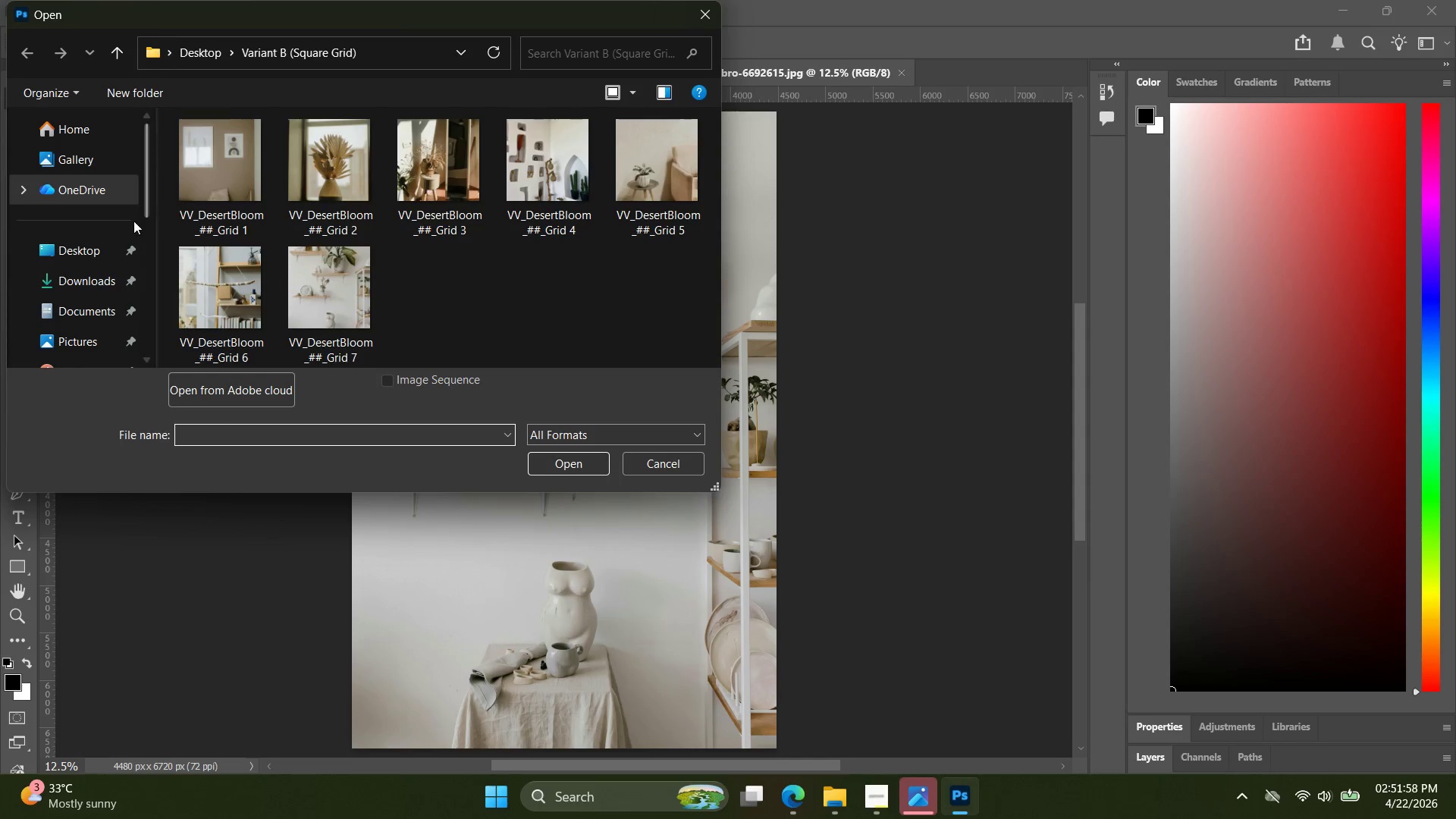 
left_click([83, 244])
 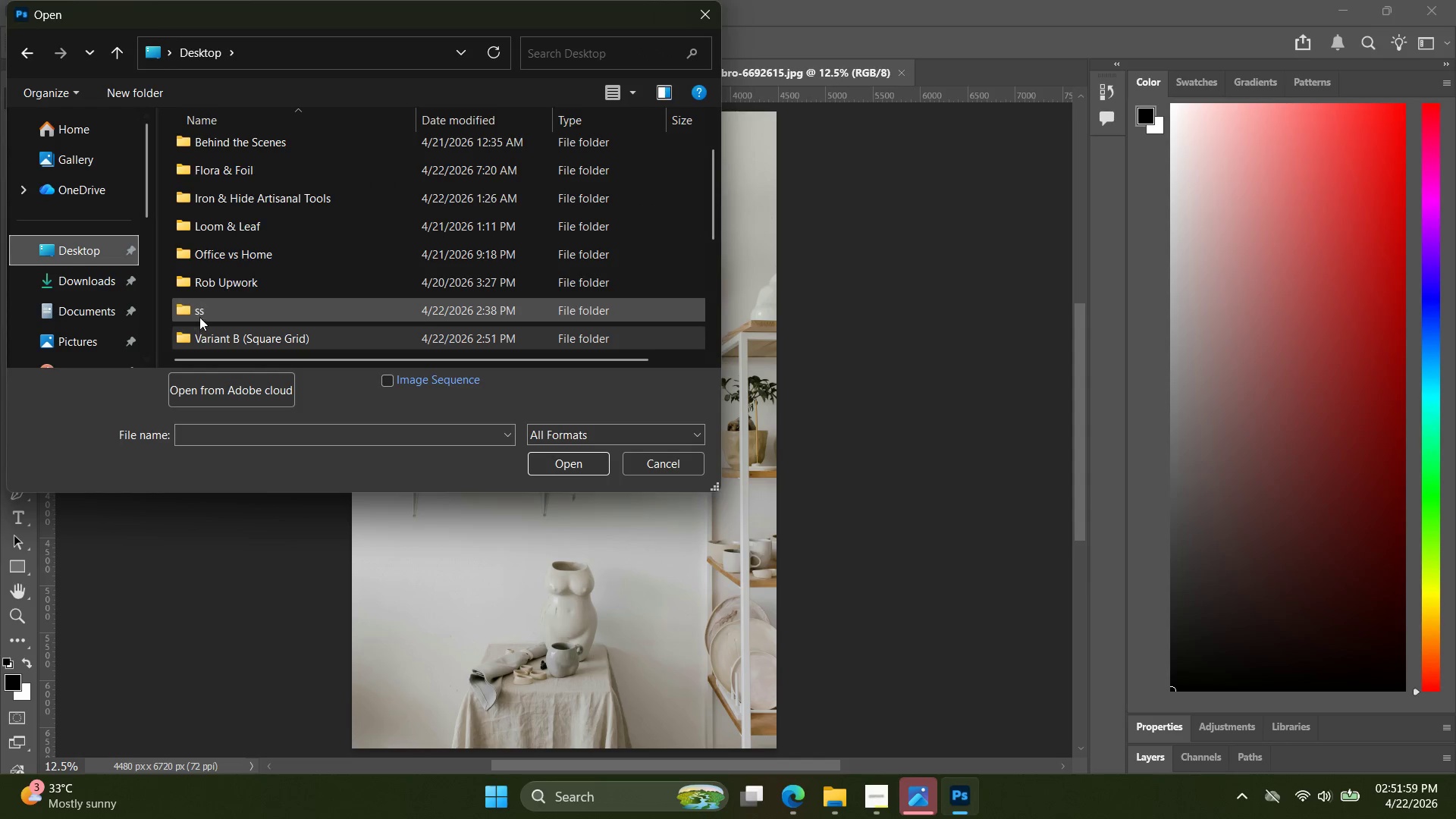 
double_click([199, 316])
 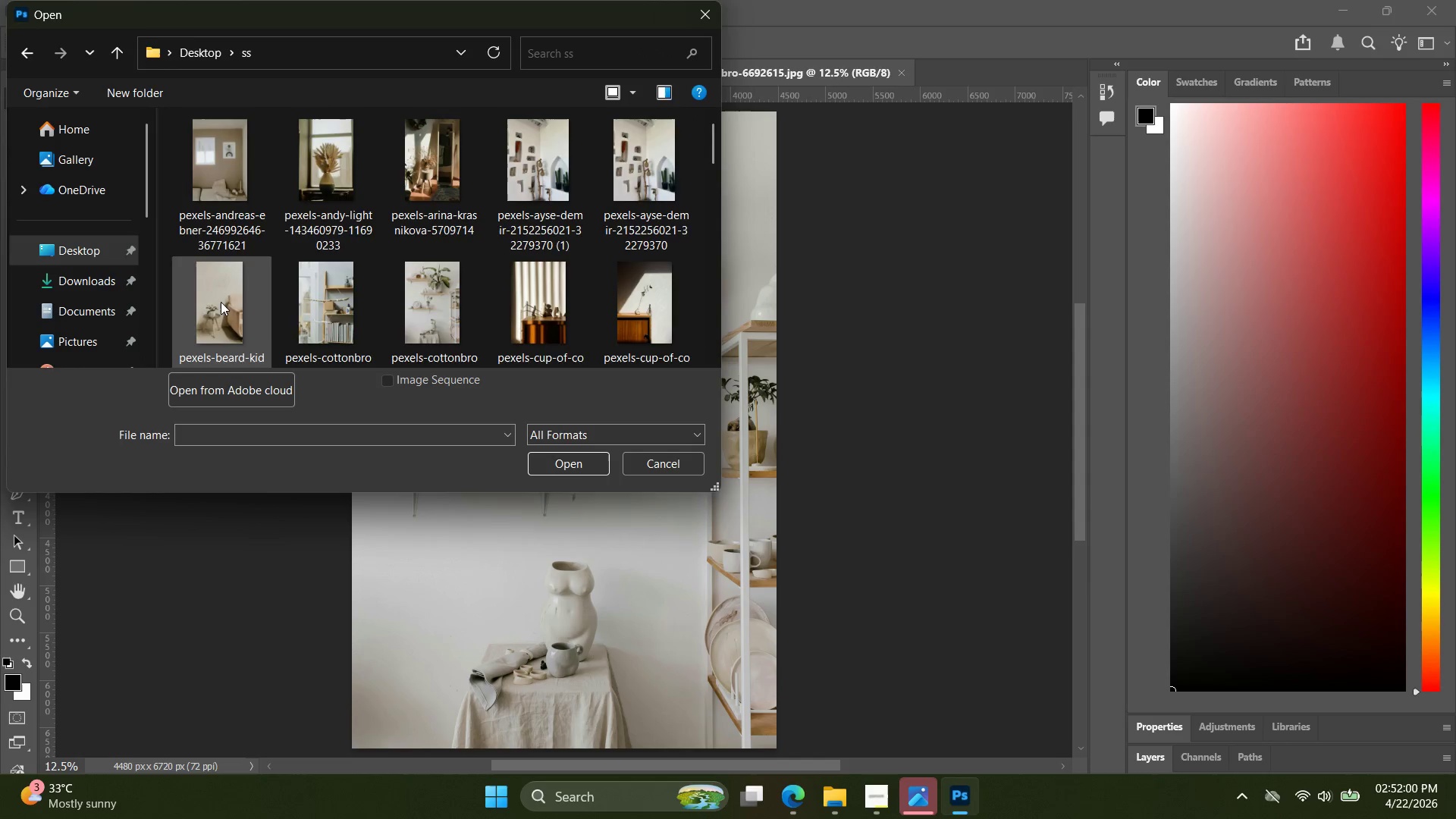 
scroll: coordinate [398, 275], scroll_direction: none, amount: 0.0
 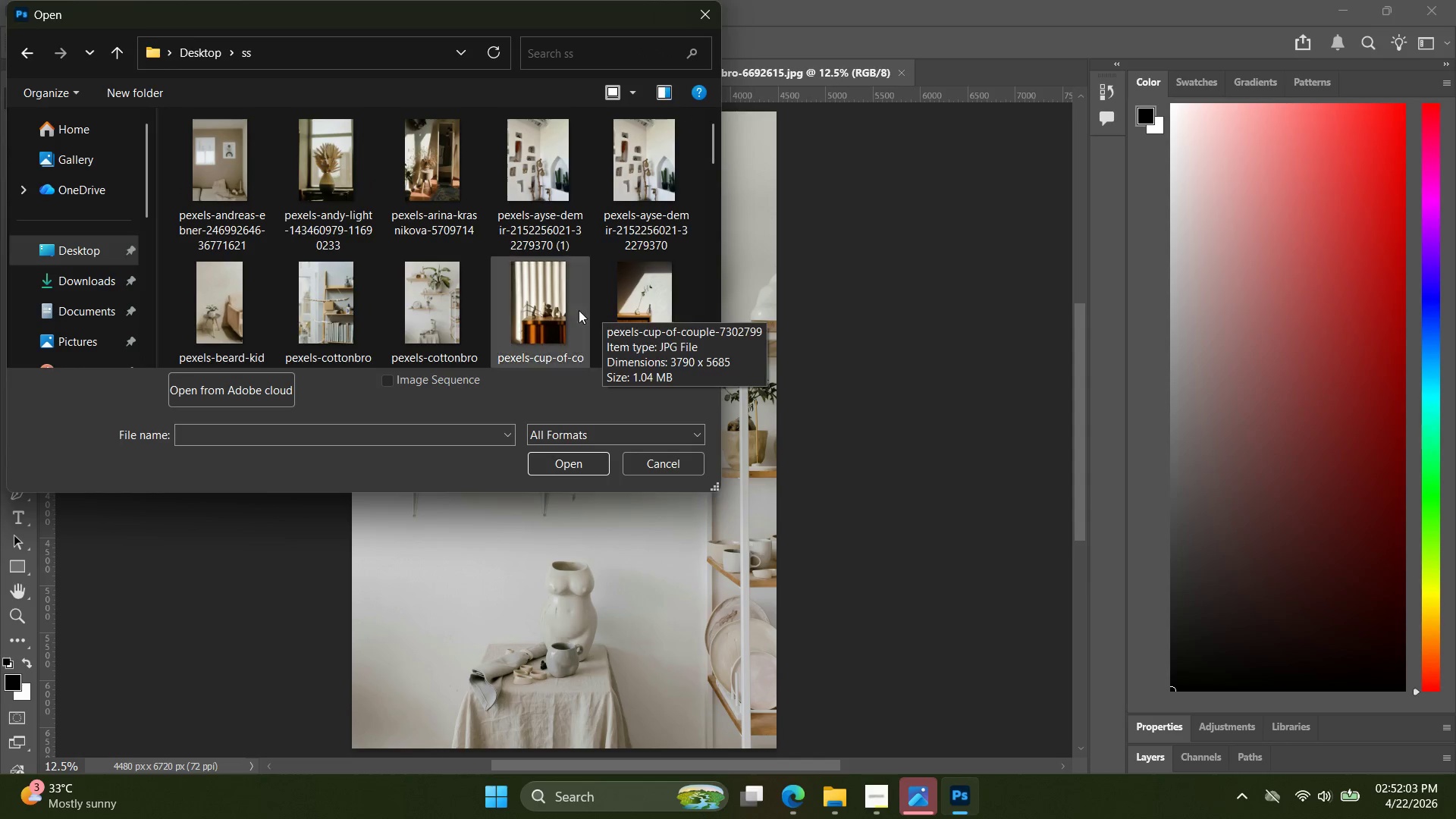 
left_click([538, 312])
 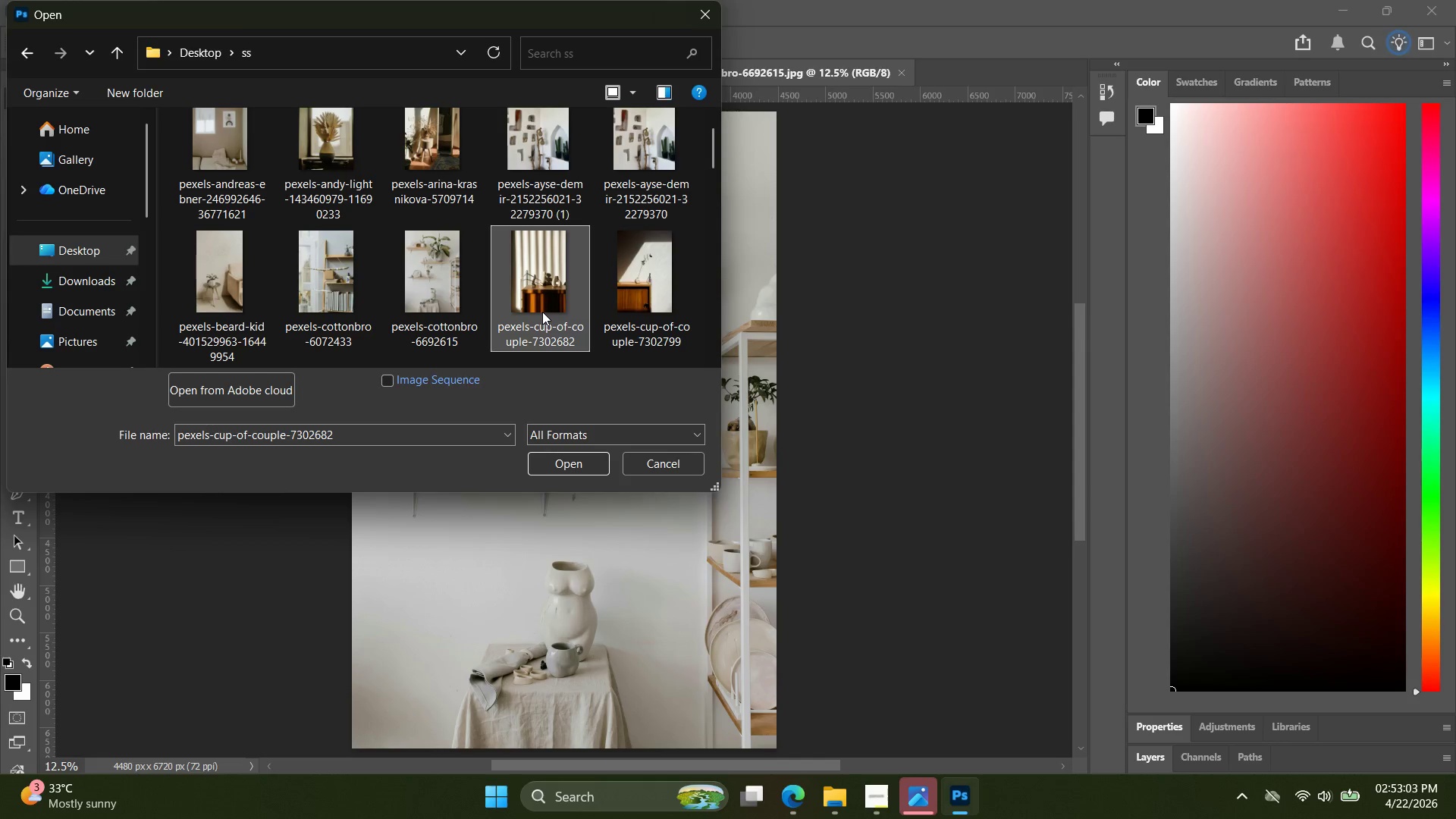 
wait(65.23)
 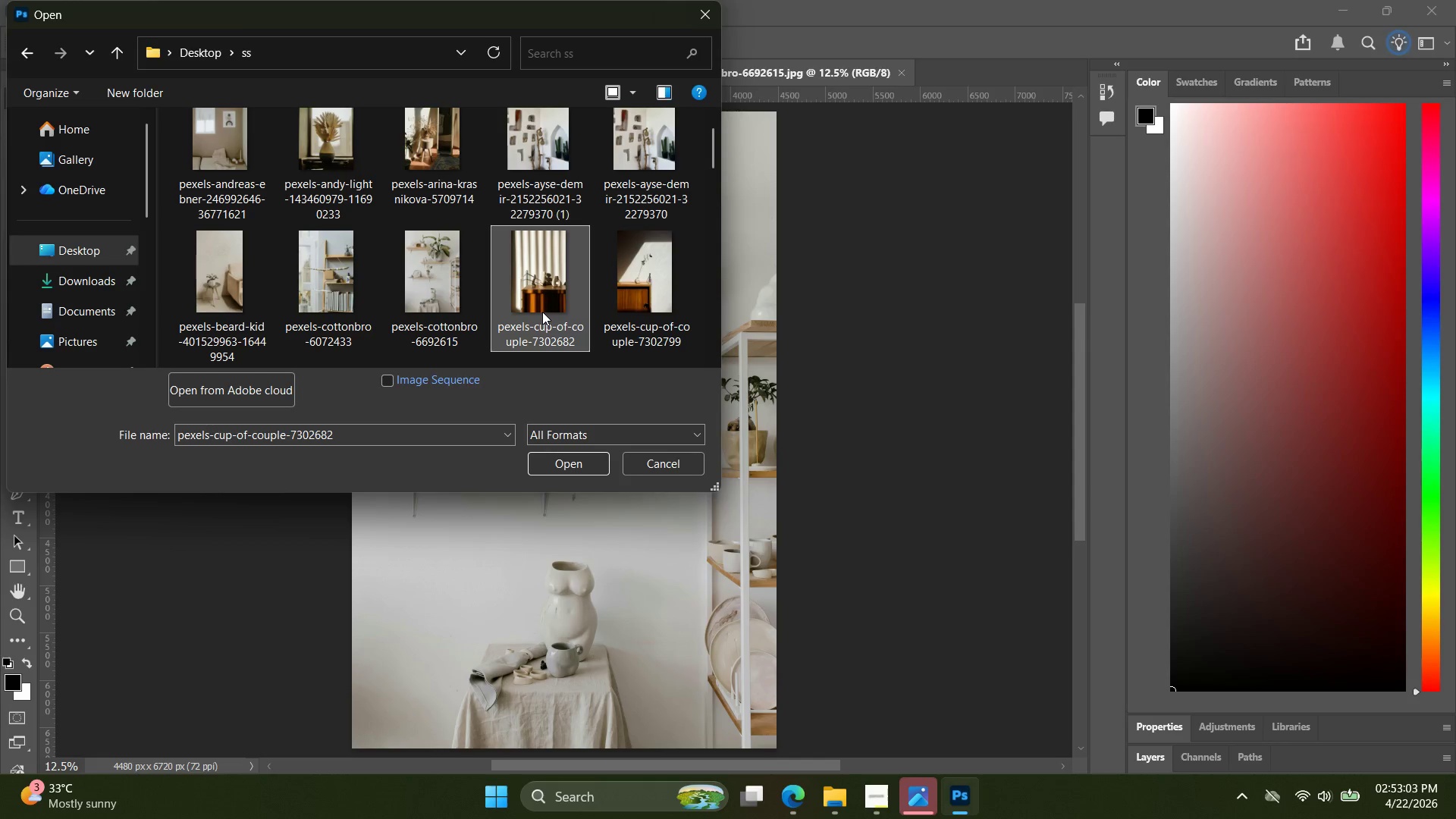 
left_click([542, 310])
 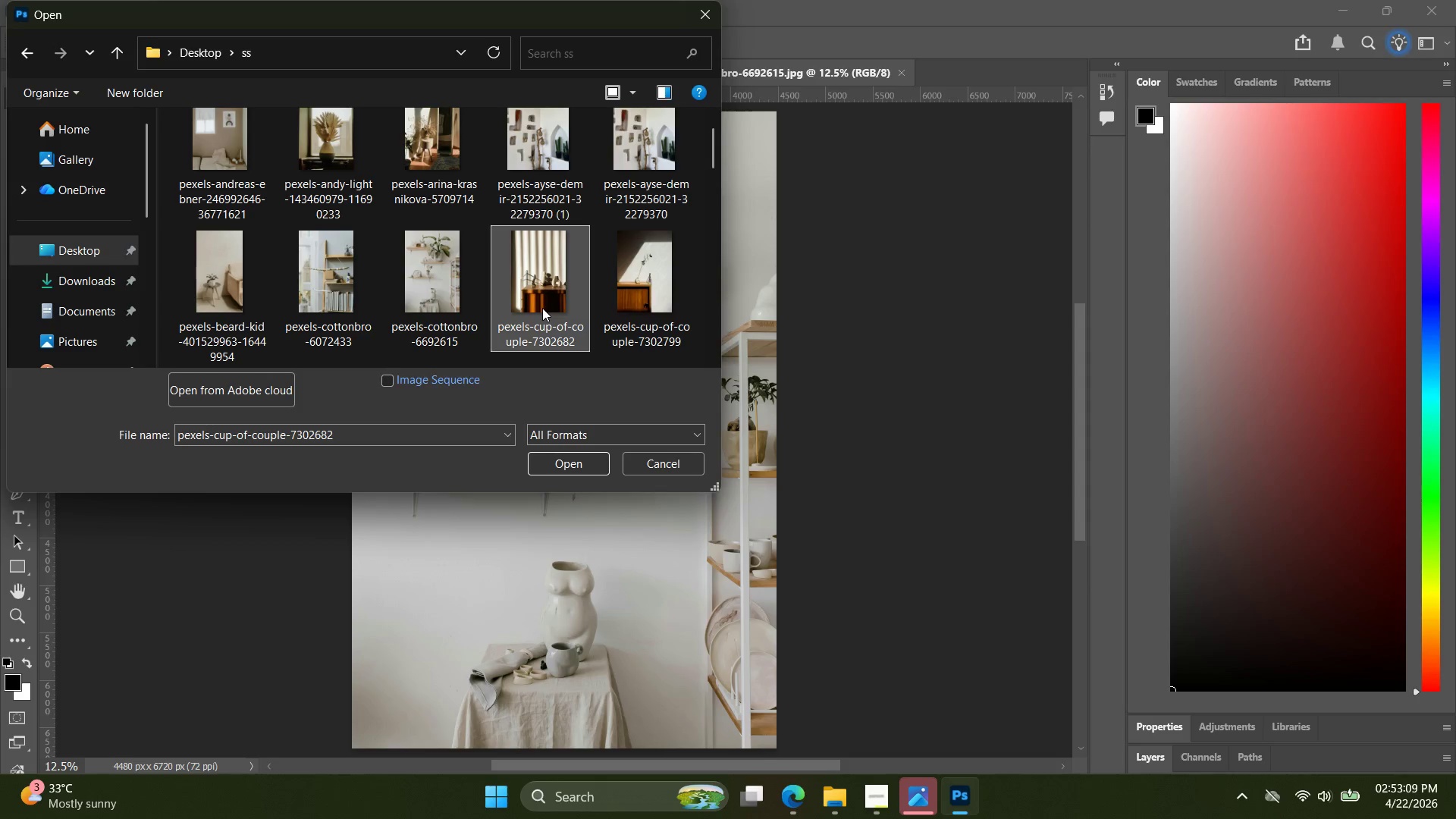 
double_click([542, 308])
 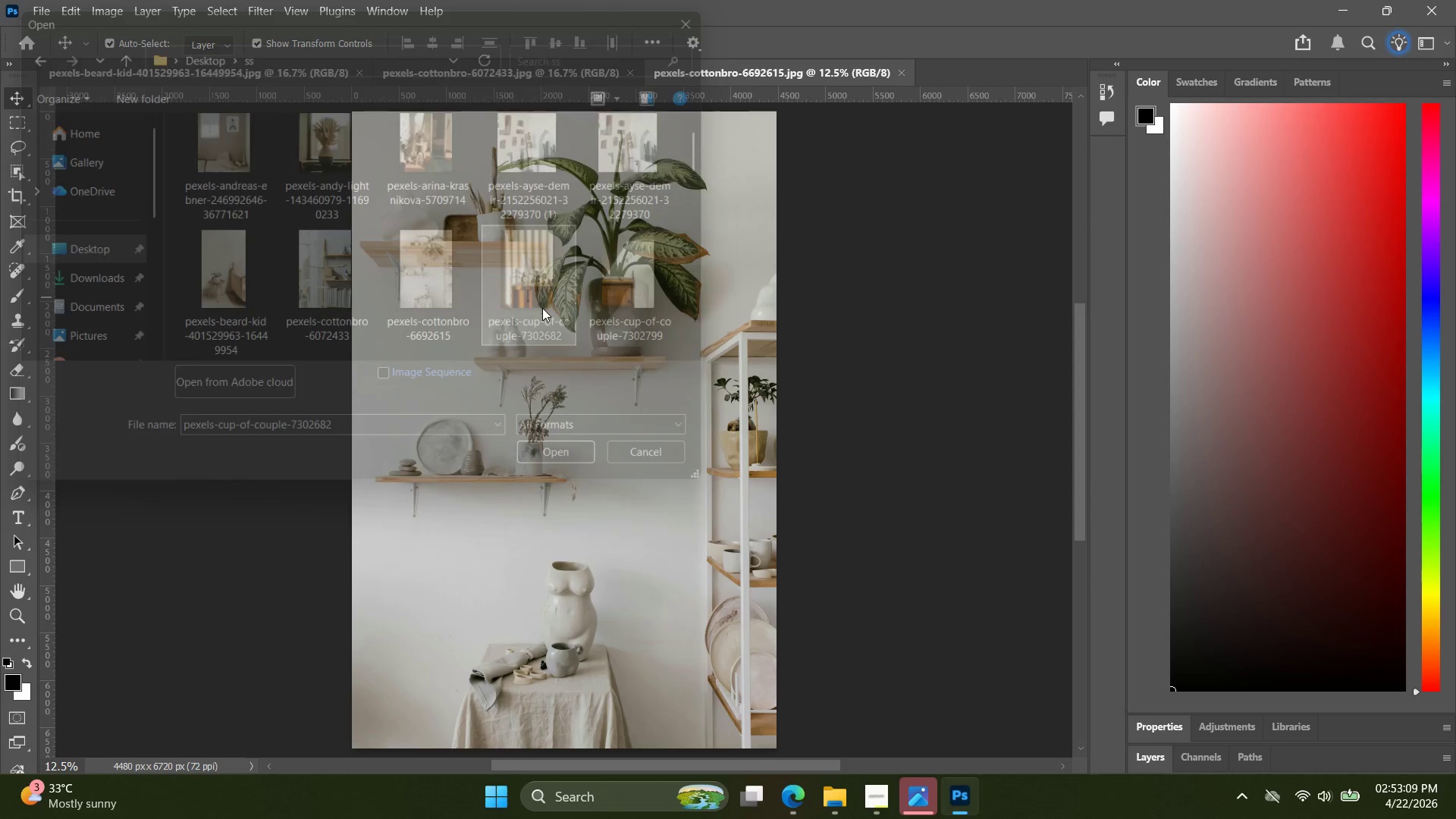 
triple_click([542, 308])
 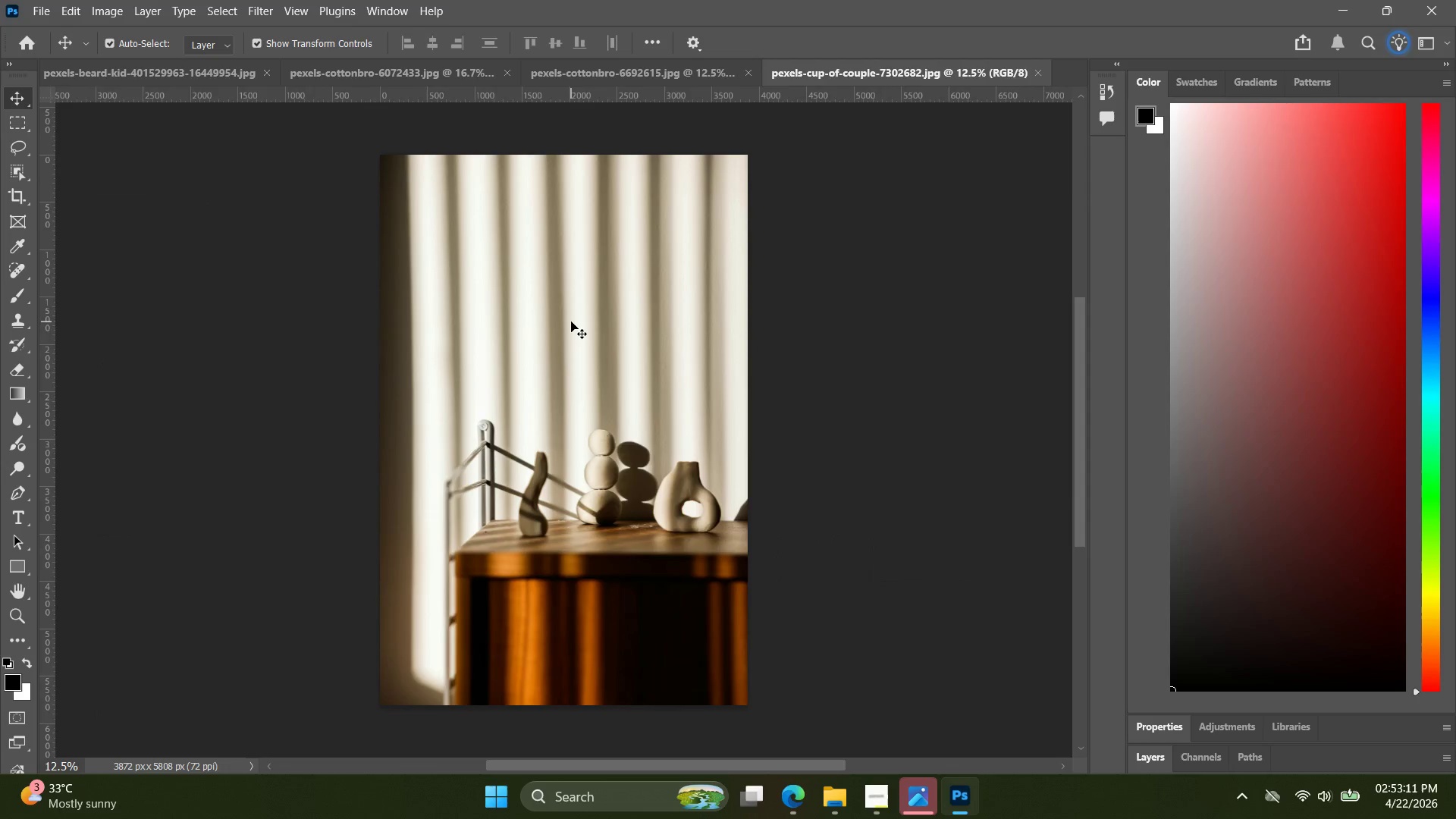 
key(Alt+Control+Shift+W)
 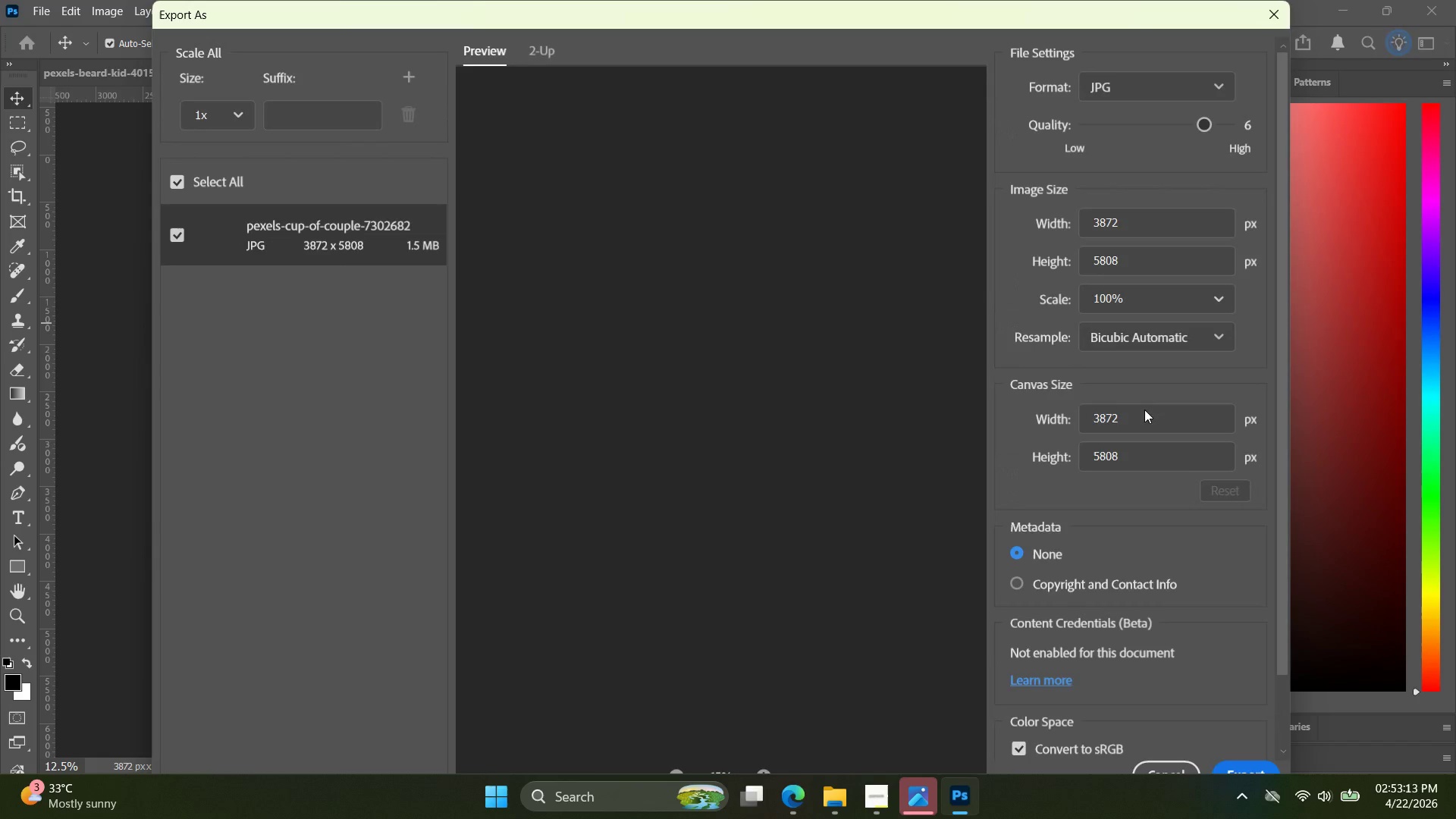 
left_click_drag(start_coordinate=[1143, 412], to_coordinate=[1090, 418])
 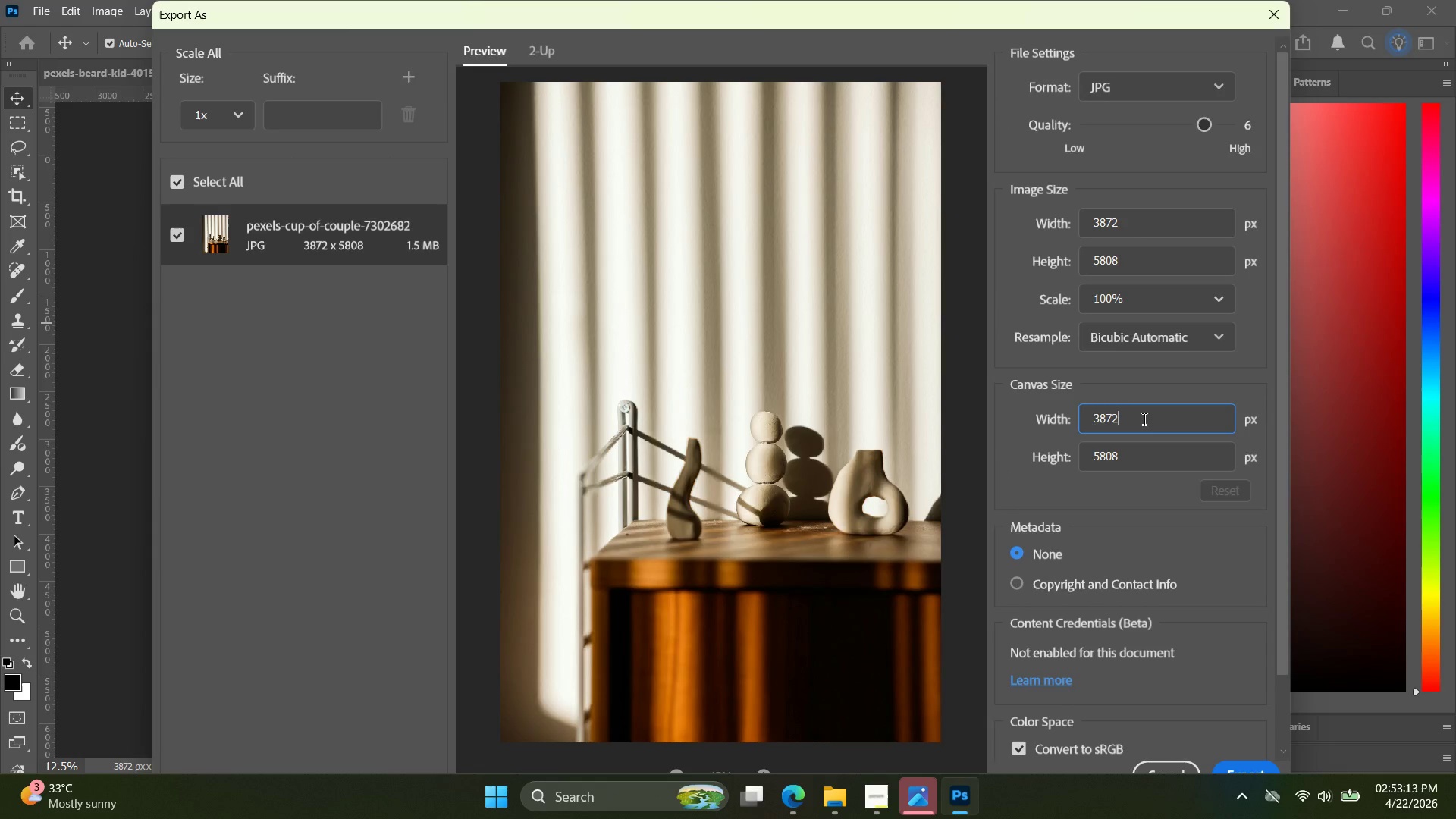 
left_click_drag(start_coordinate=[1147, 419], to_coordinate=[1068, 416])
 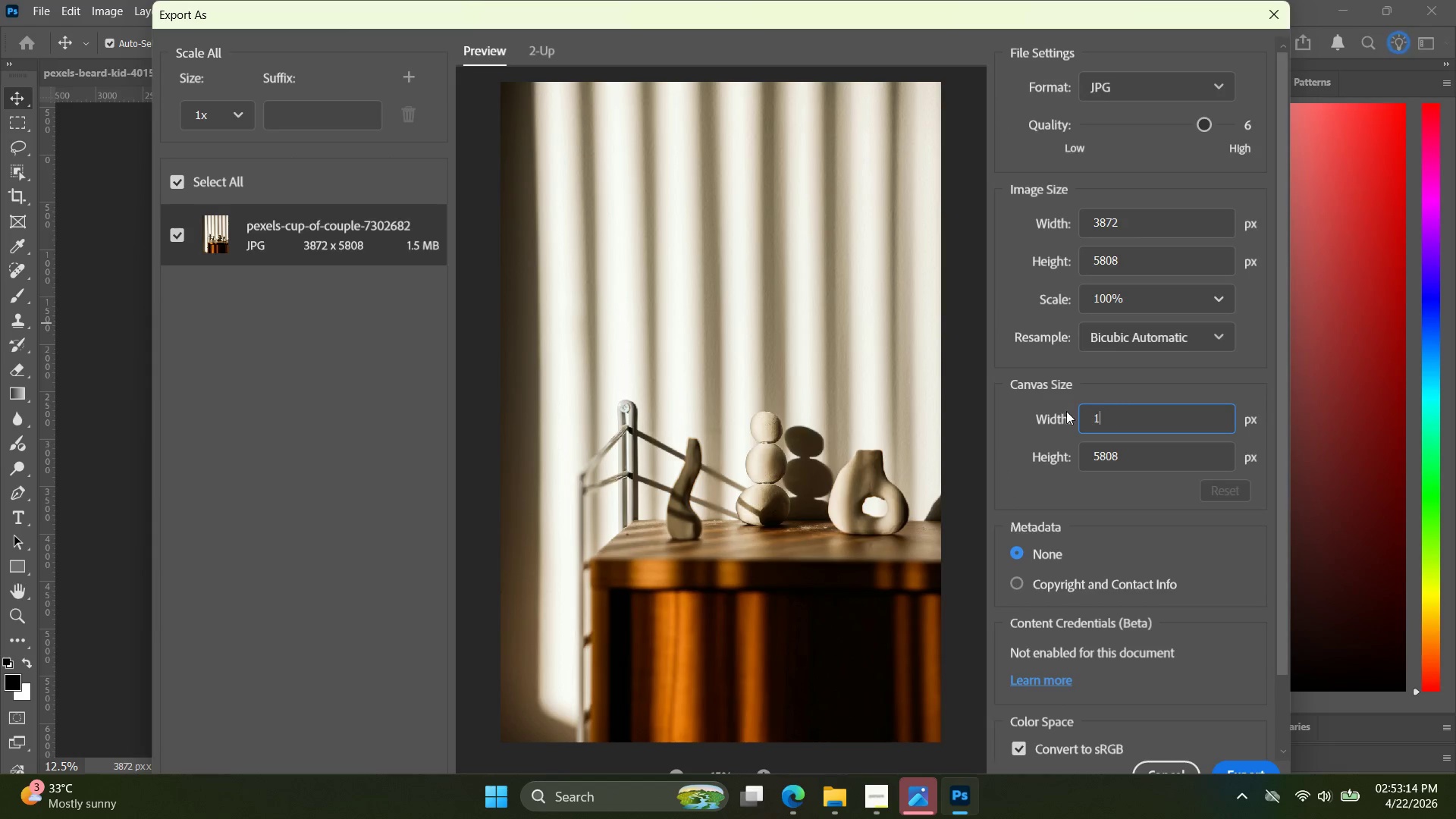 
type(1080)
 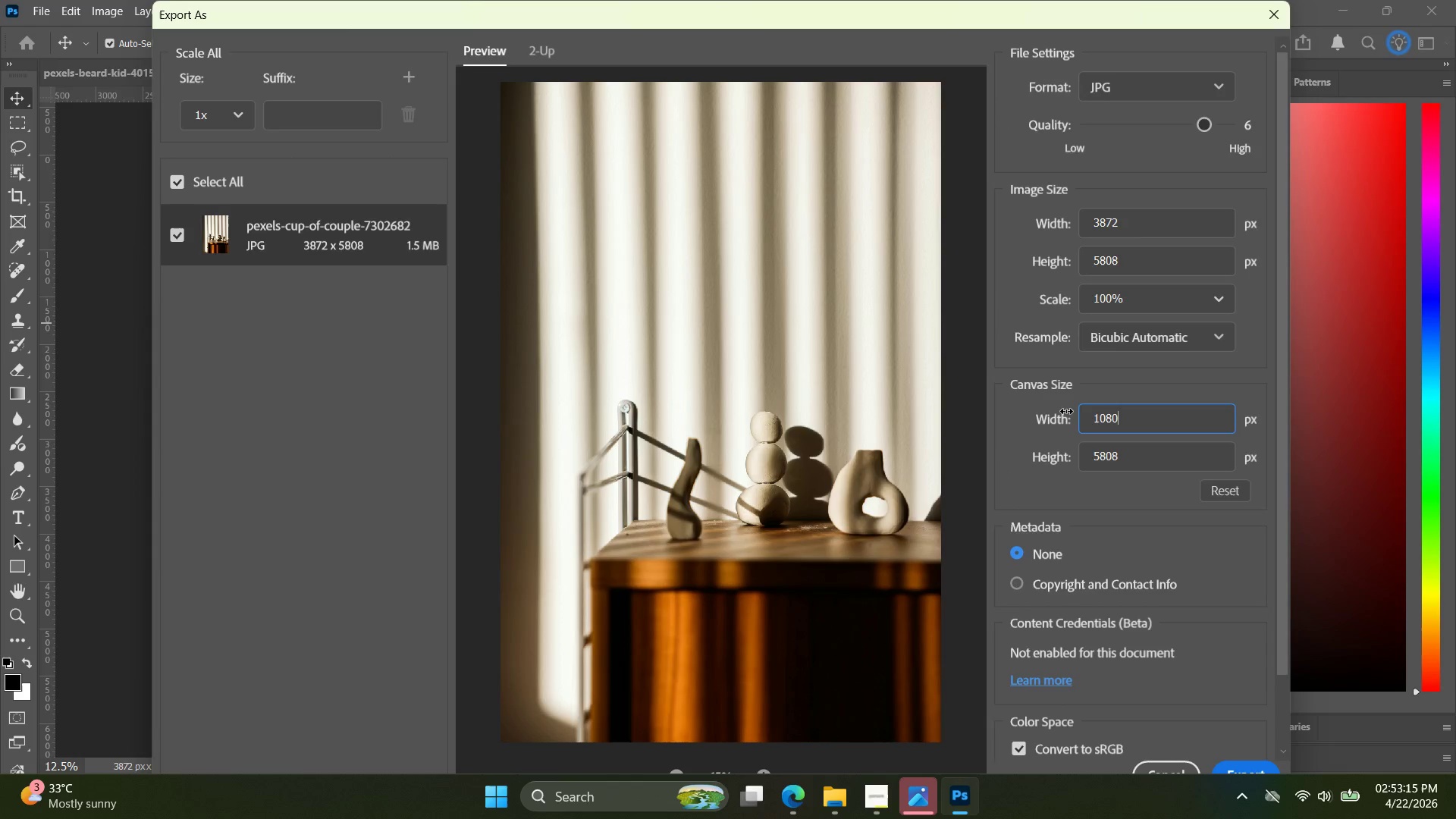 
key(Enter)
 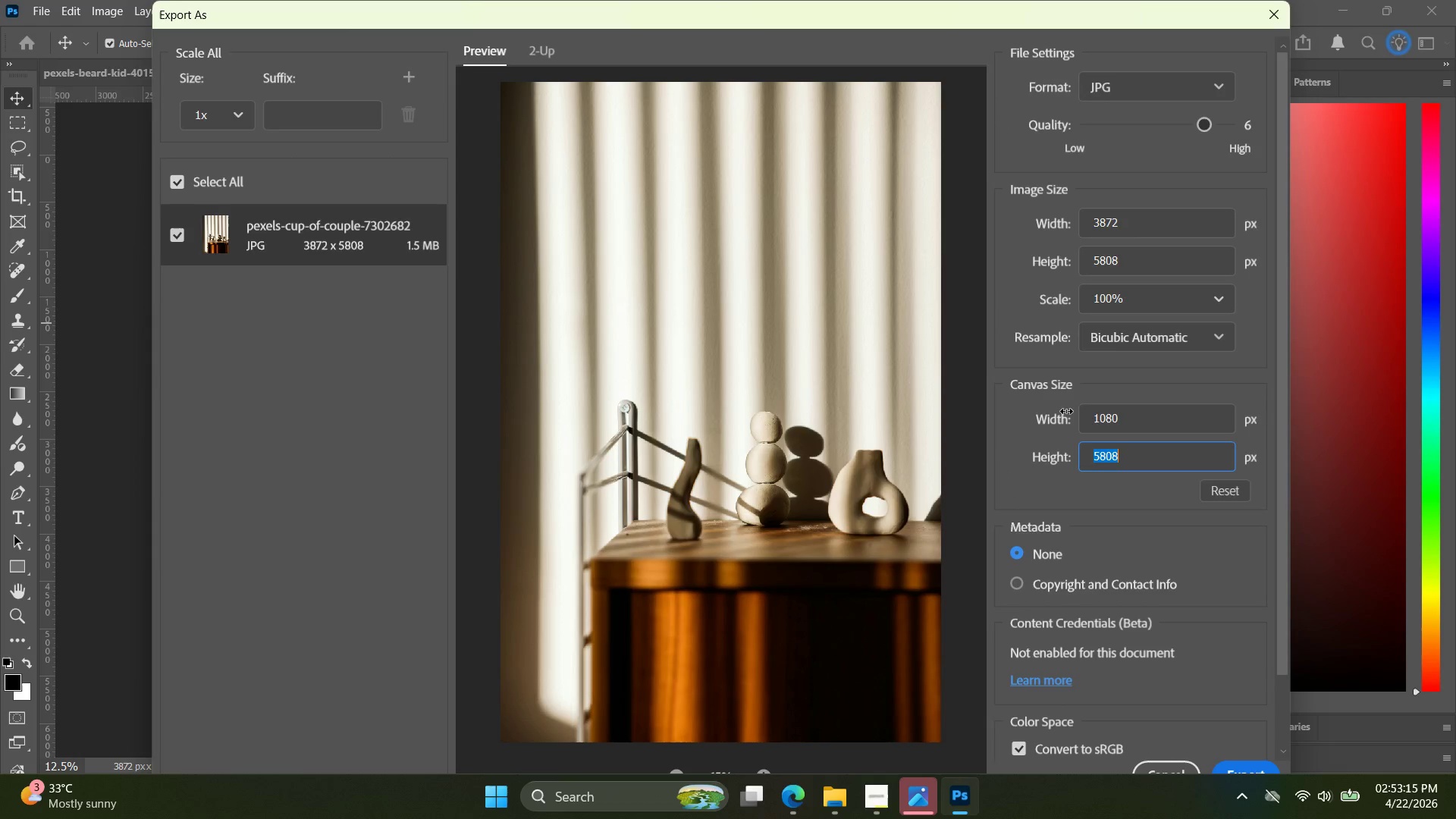 
key(Tab)
type(1080)
 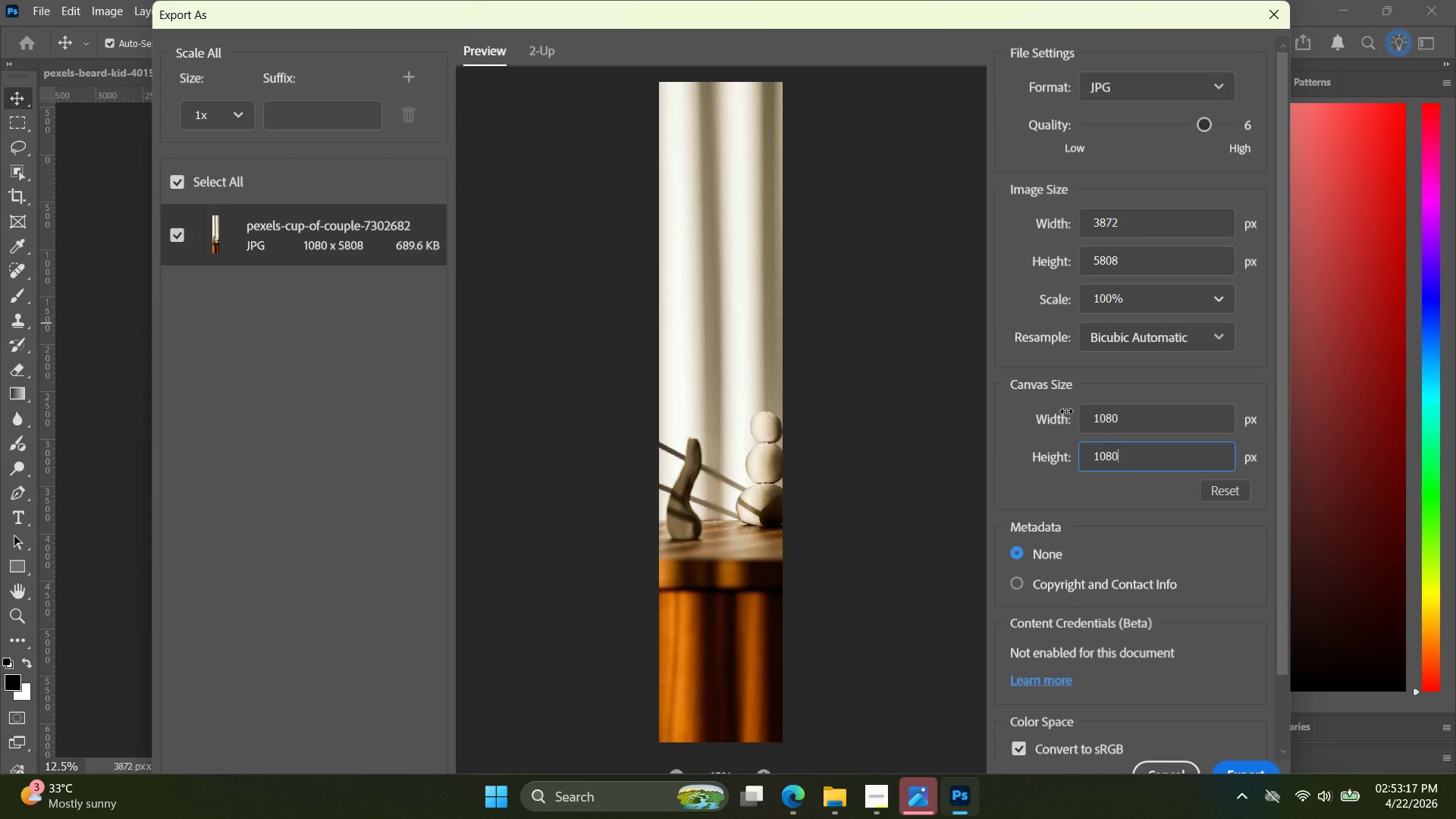 
key(Enter)
 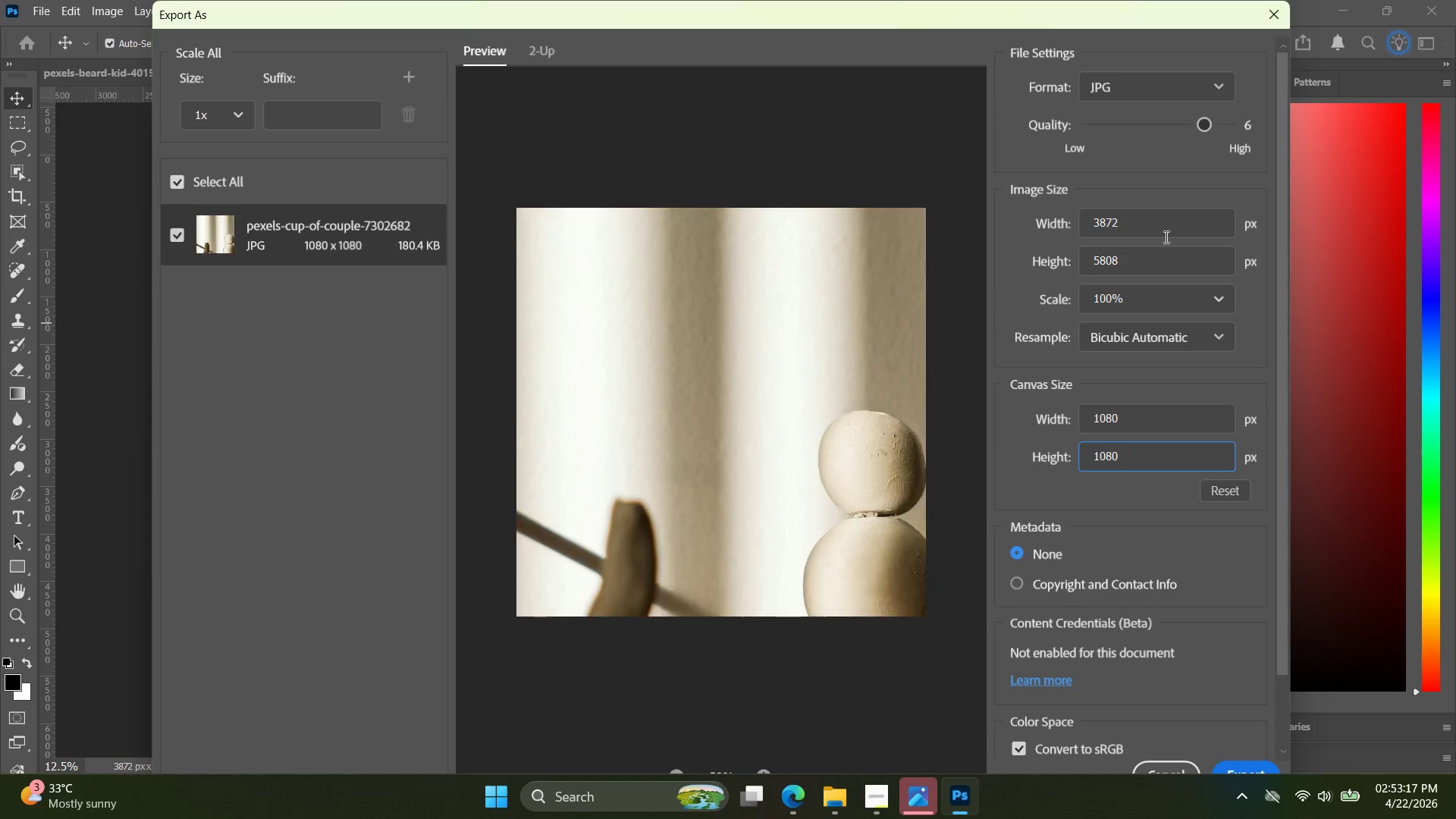 
left_click_drag(start_coordinate=[1162, 236], to_coordinate=[1071, 227])
 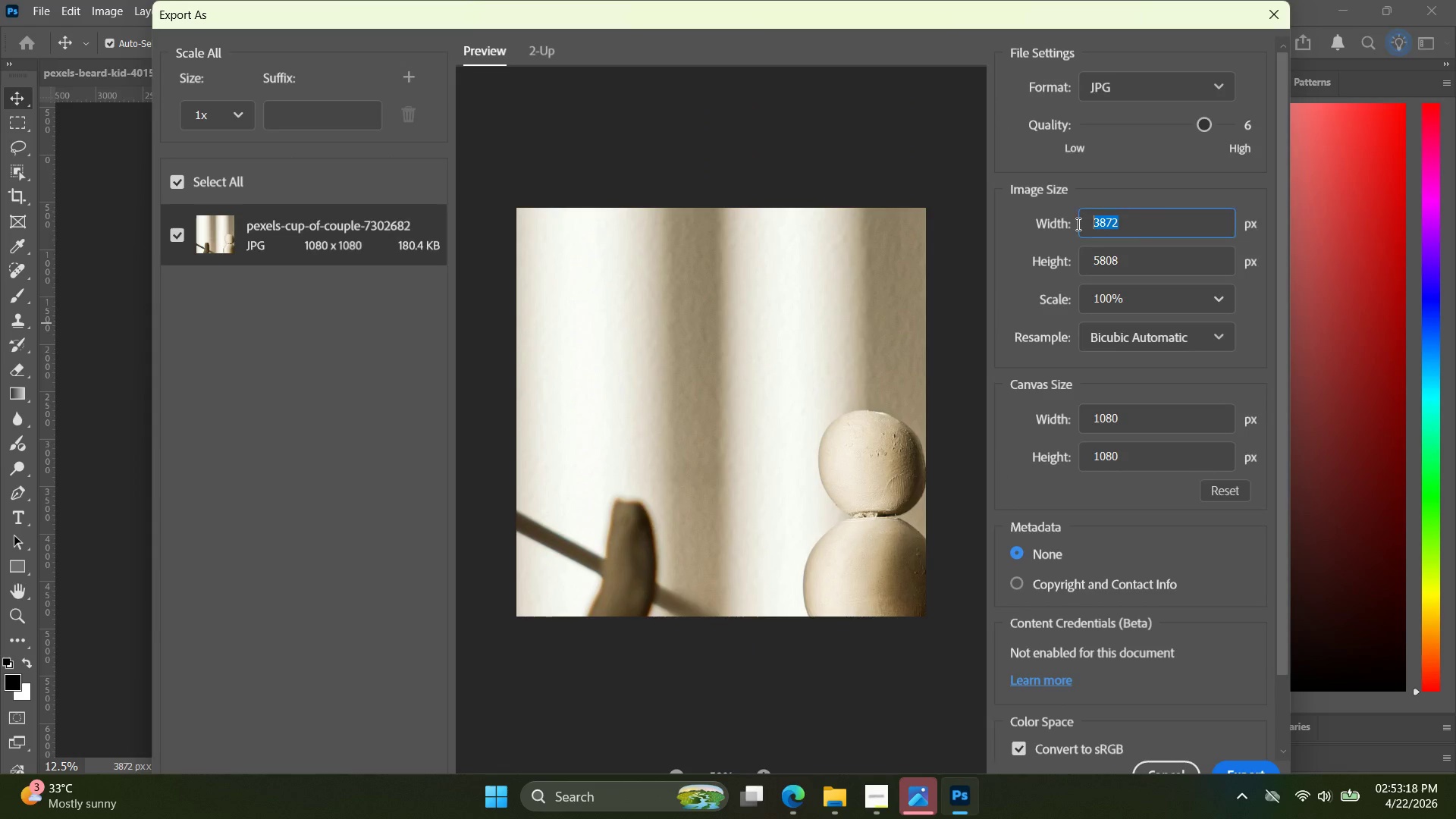 
left_click_drag(start_coordinate=[1135, 228], to_coordinate=[1053, 224])
 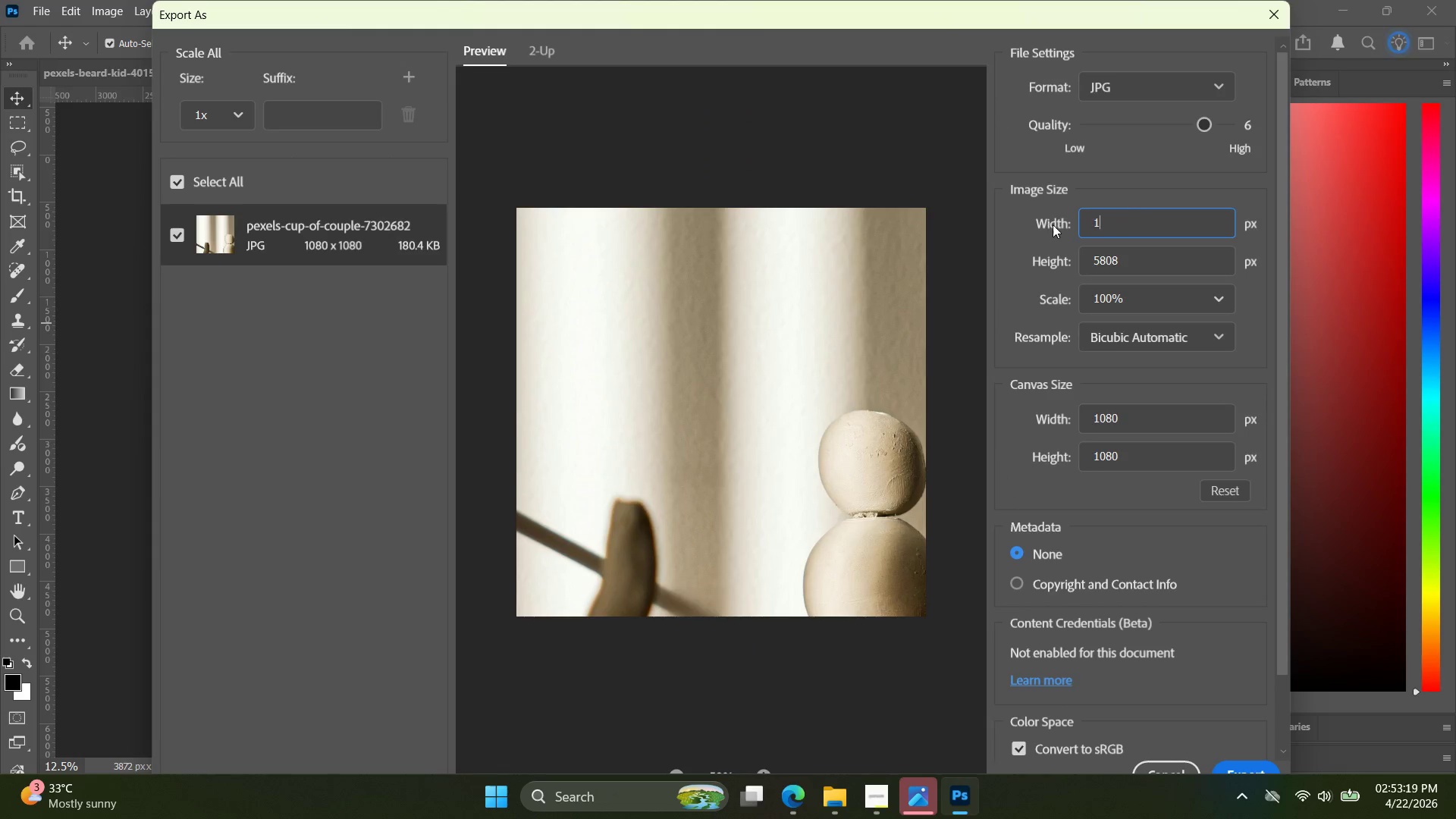 
type(1080)
 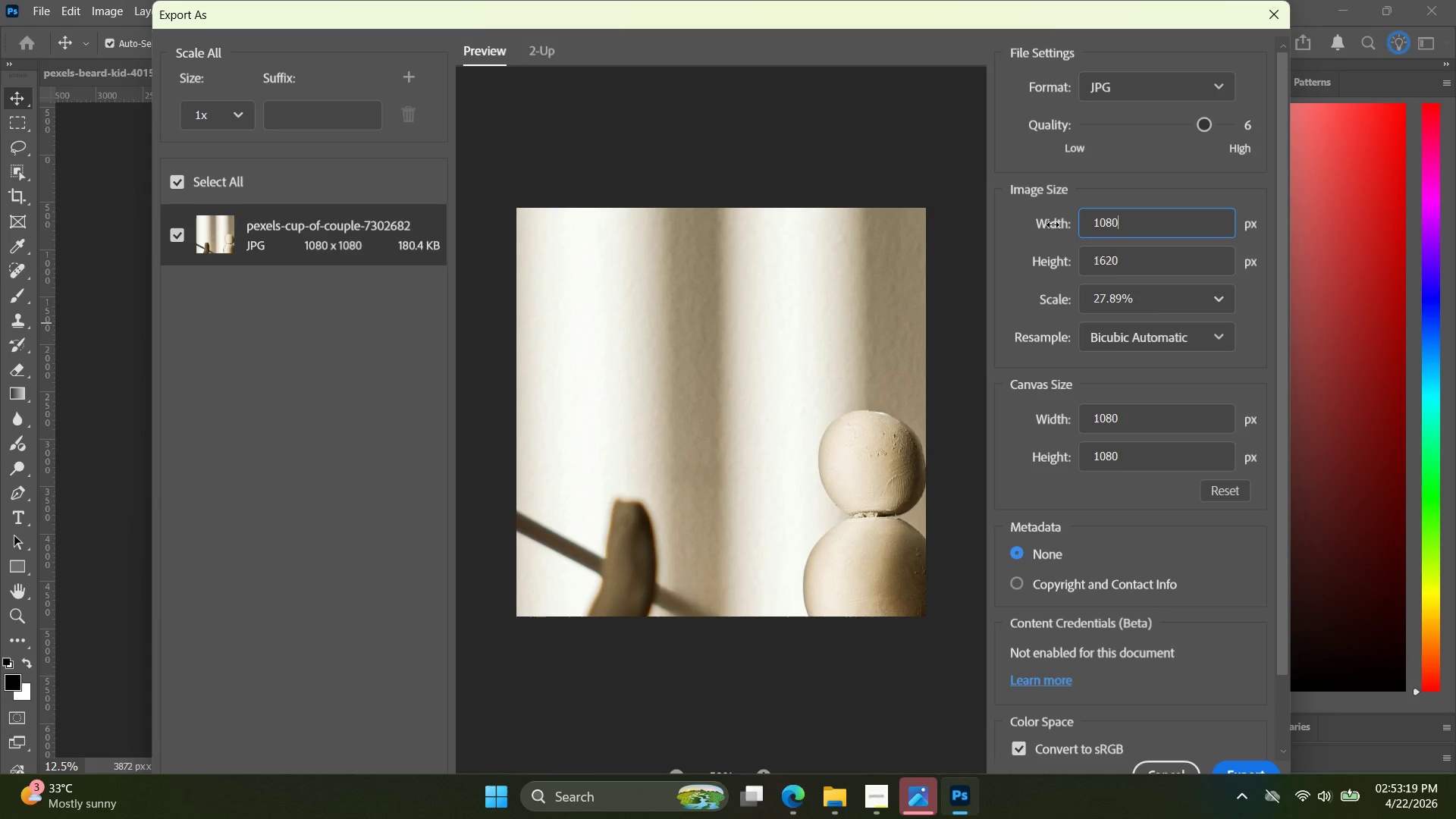 
key(Enter)
 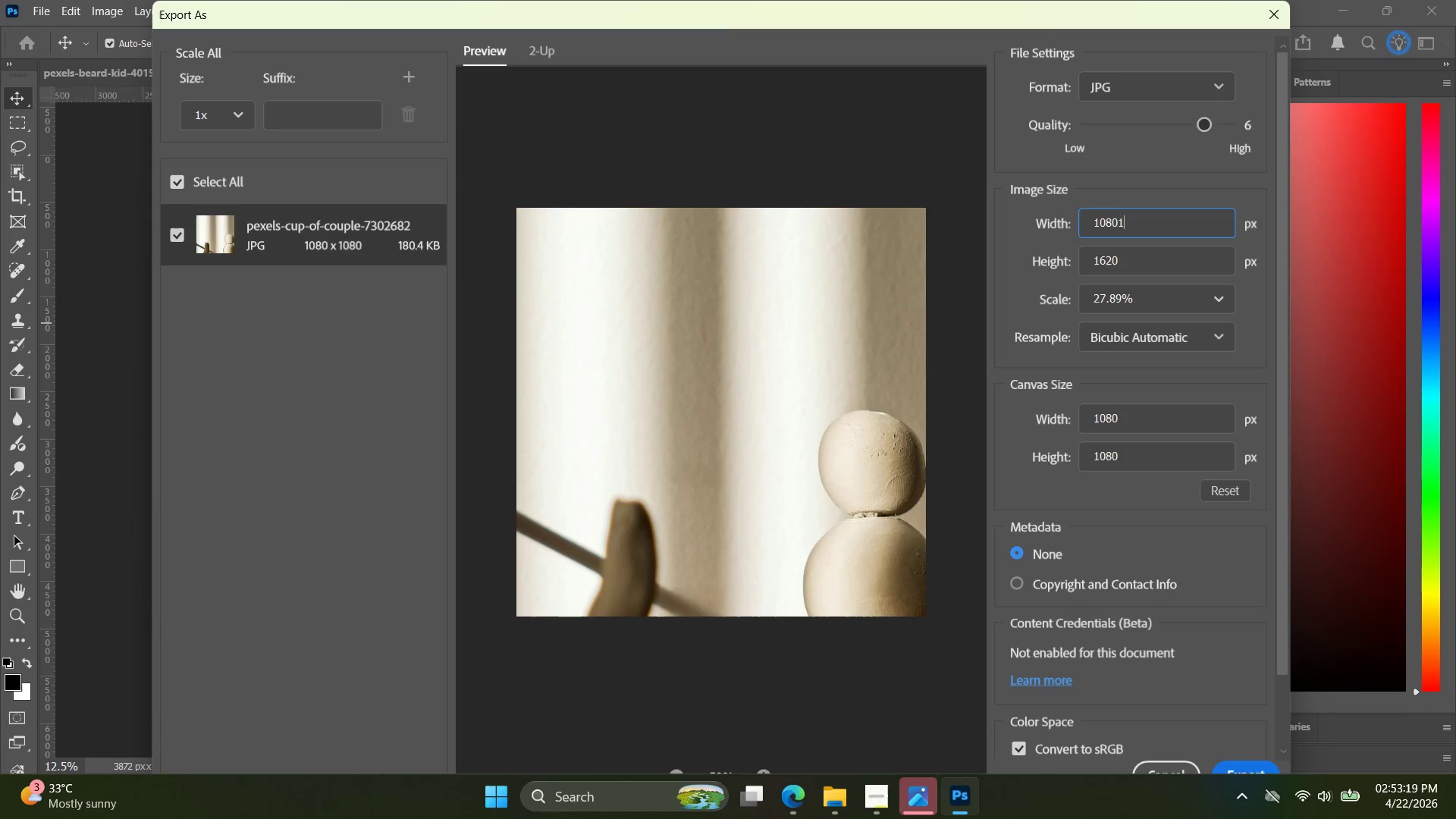 
type(10)
key(Backspace)
key(Backspace)
 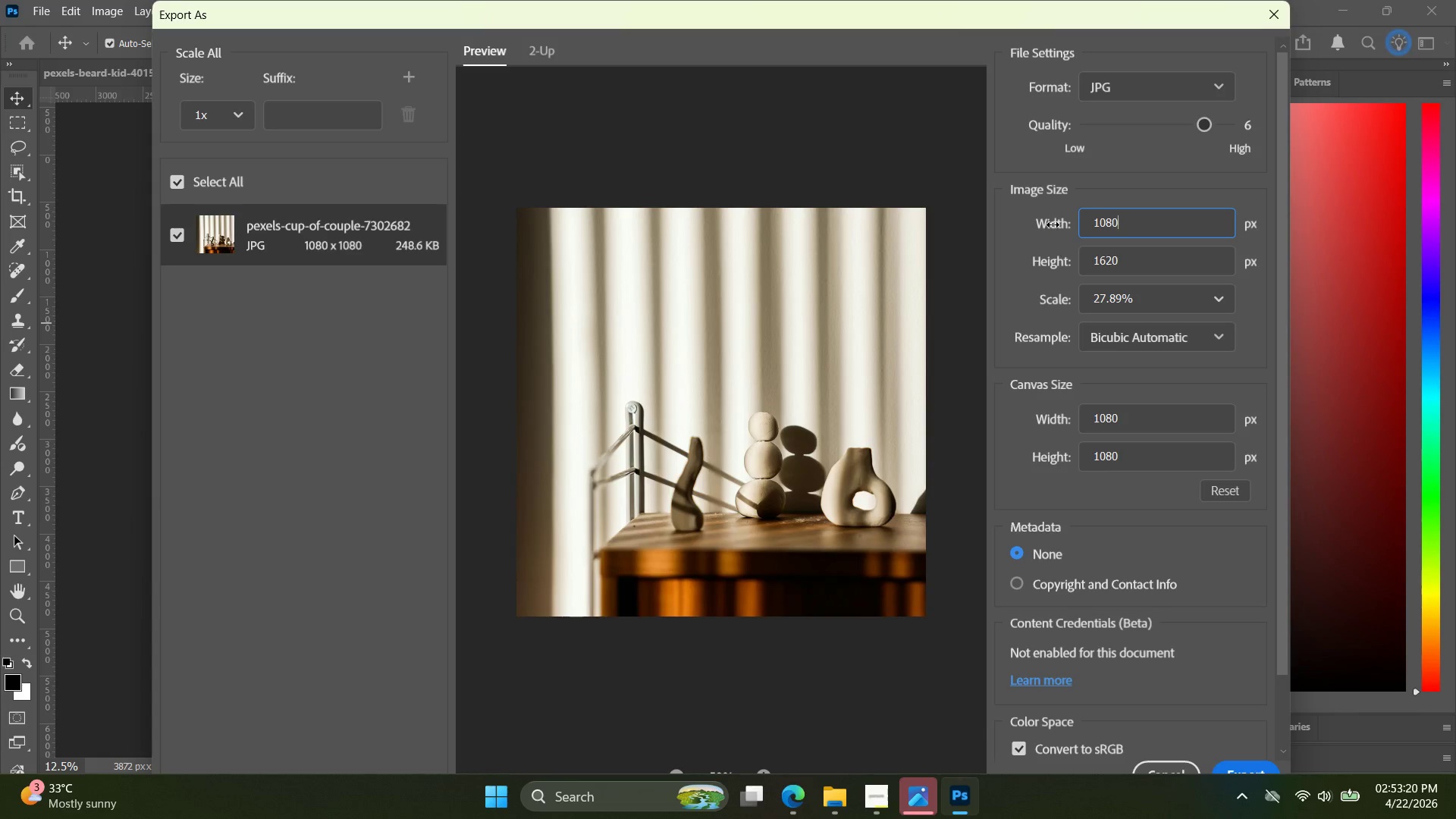 
key(Enter)
 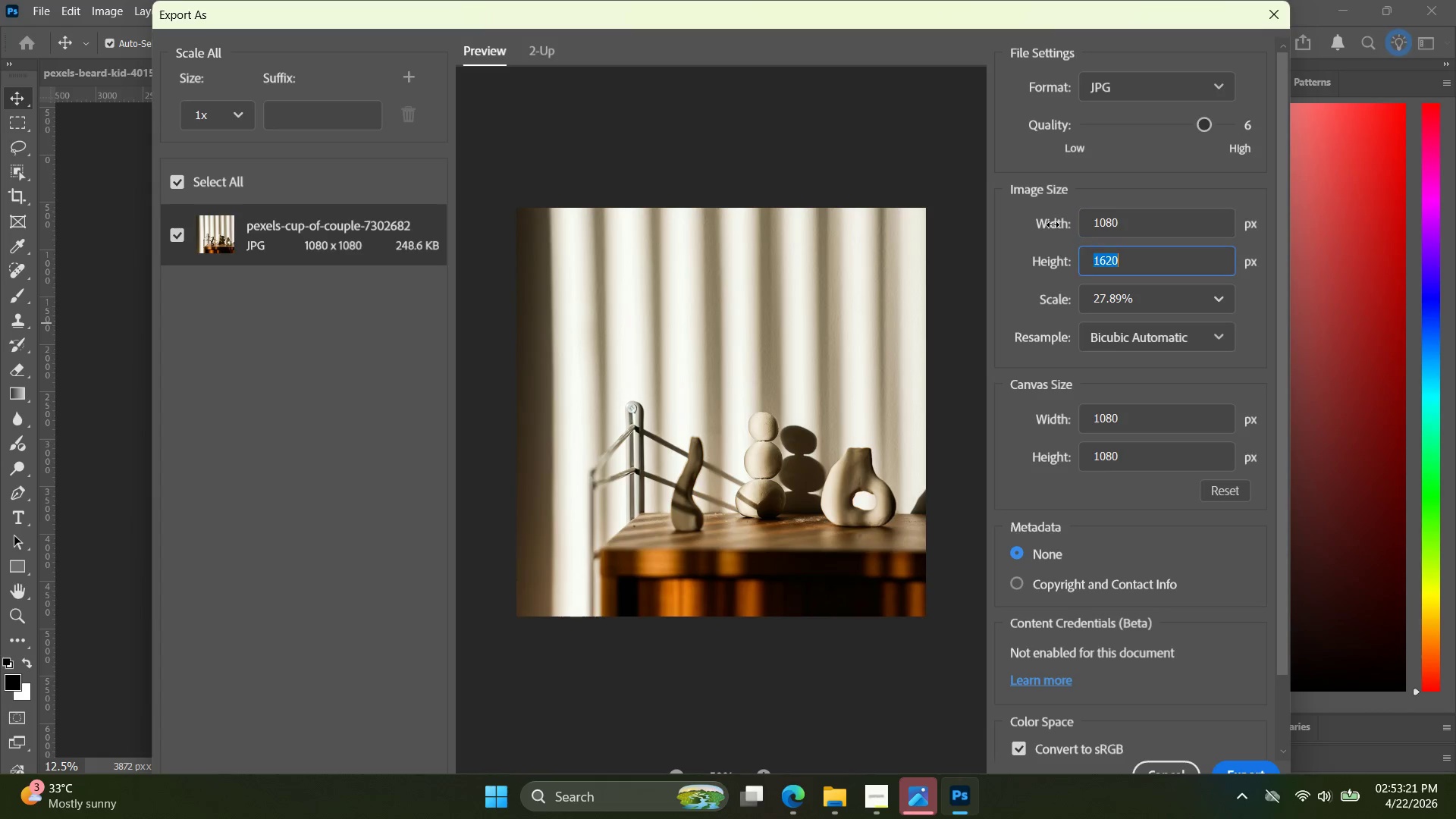 
key(Tab)
type(1080)
 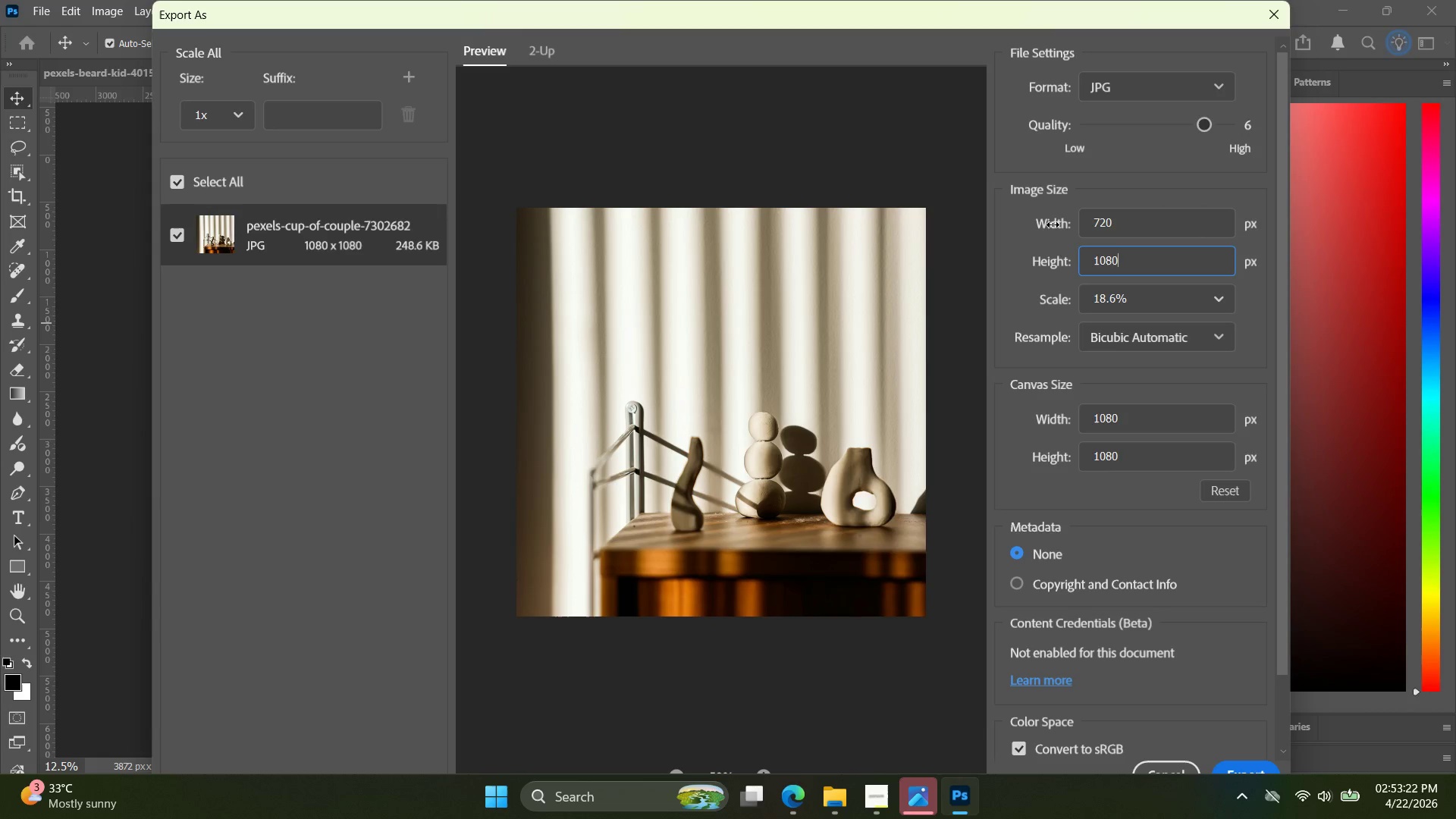 
key(Enter)
 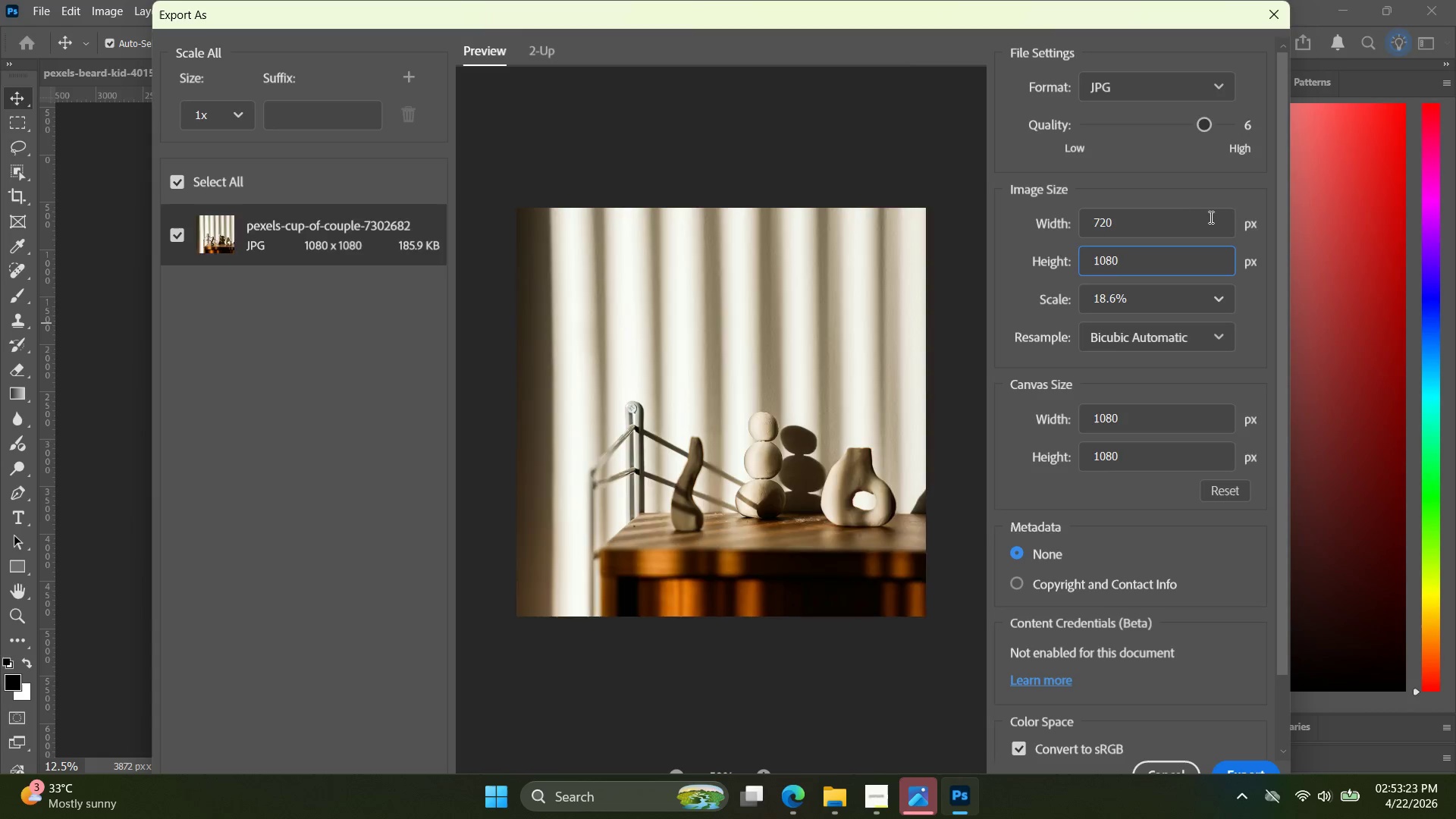 
left_click_drag(start_coordinate=[1183, 219], to_coordinate=[1031, 214])
 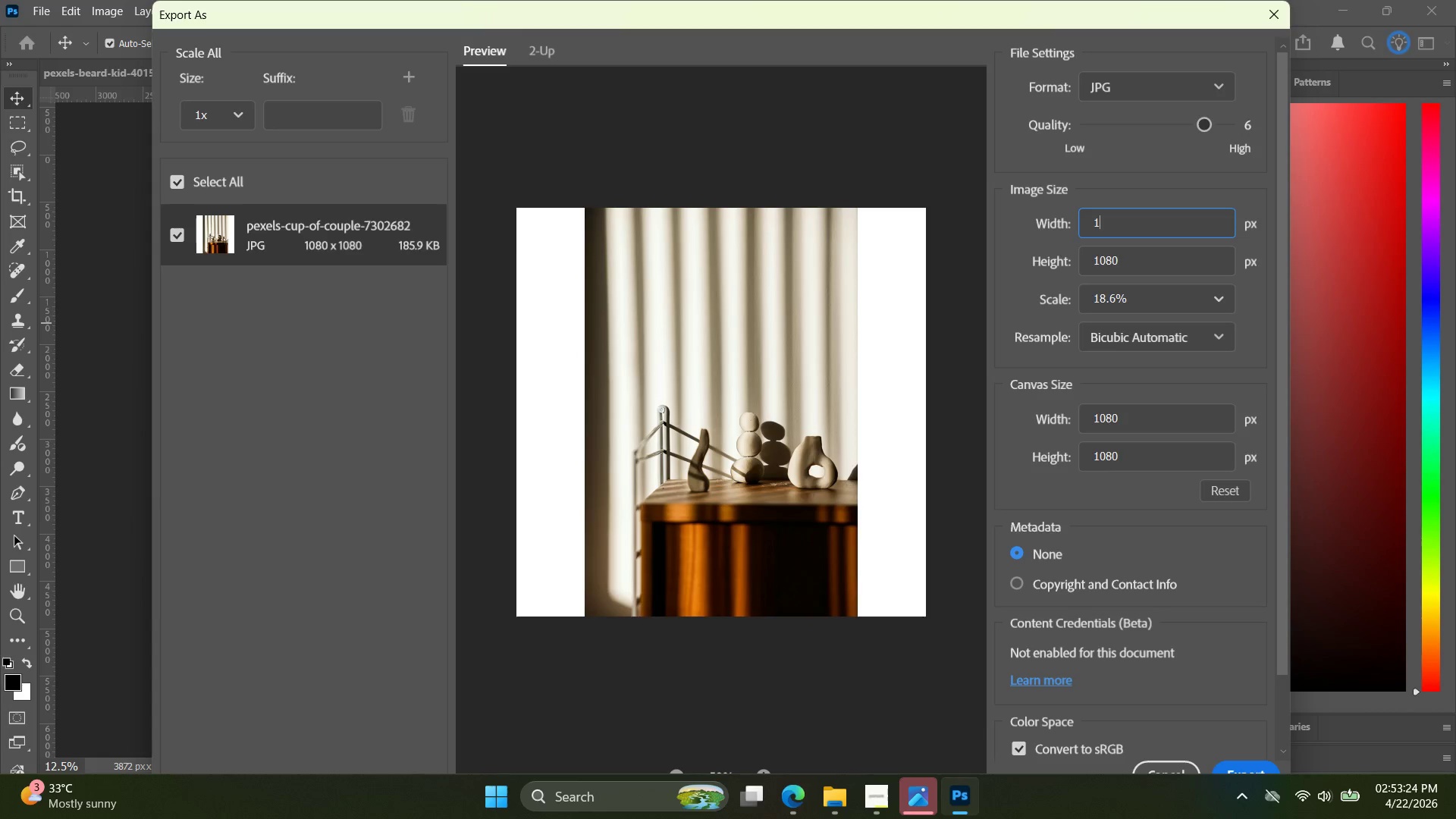 
type(108)
 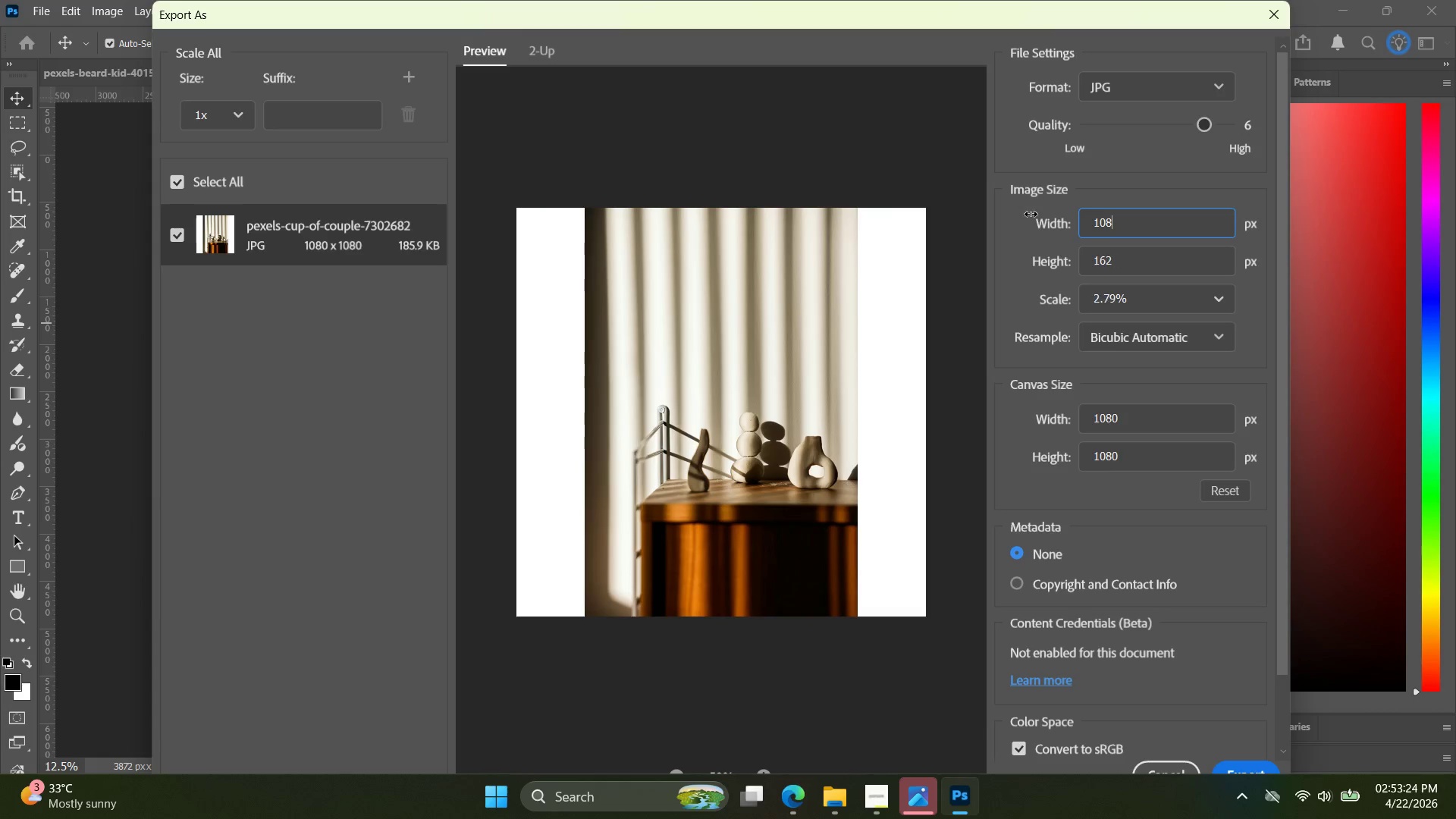 
key(Enter)
 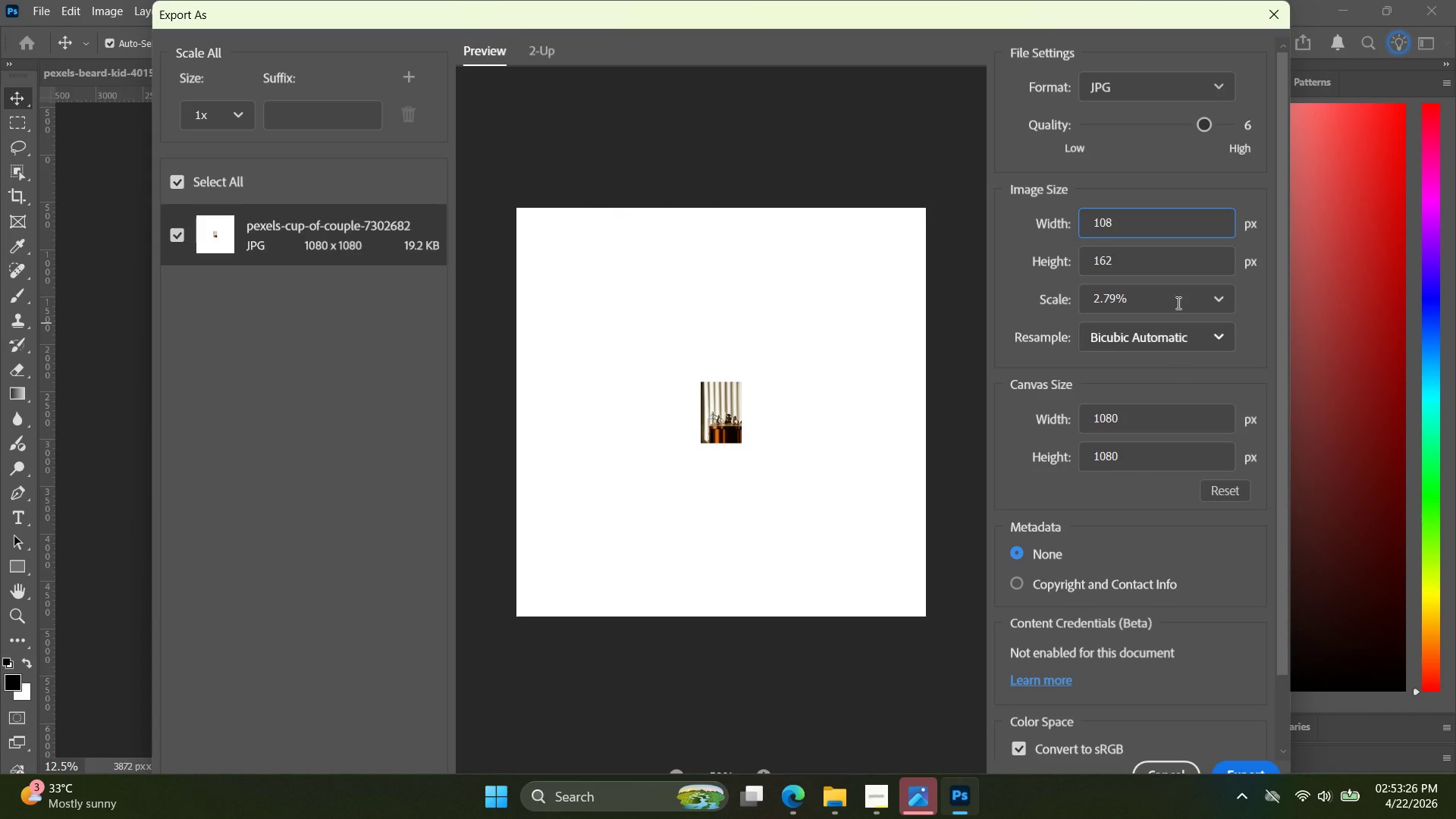 
left_click_drag(start_coordinate=[1170, 278], to_coordinate=[1169, 268])
 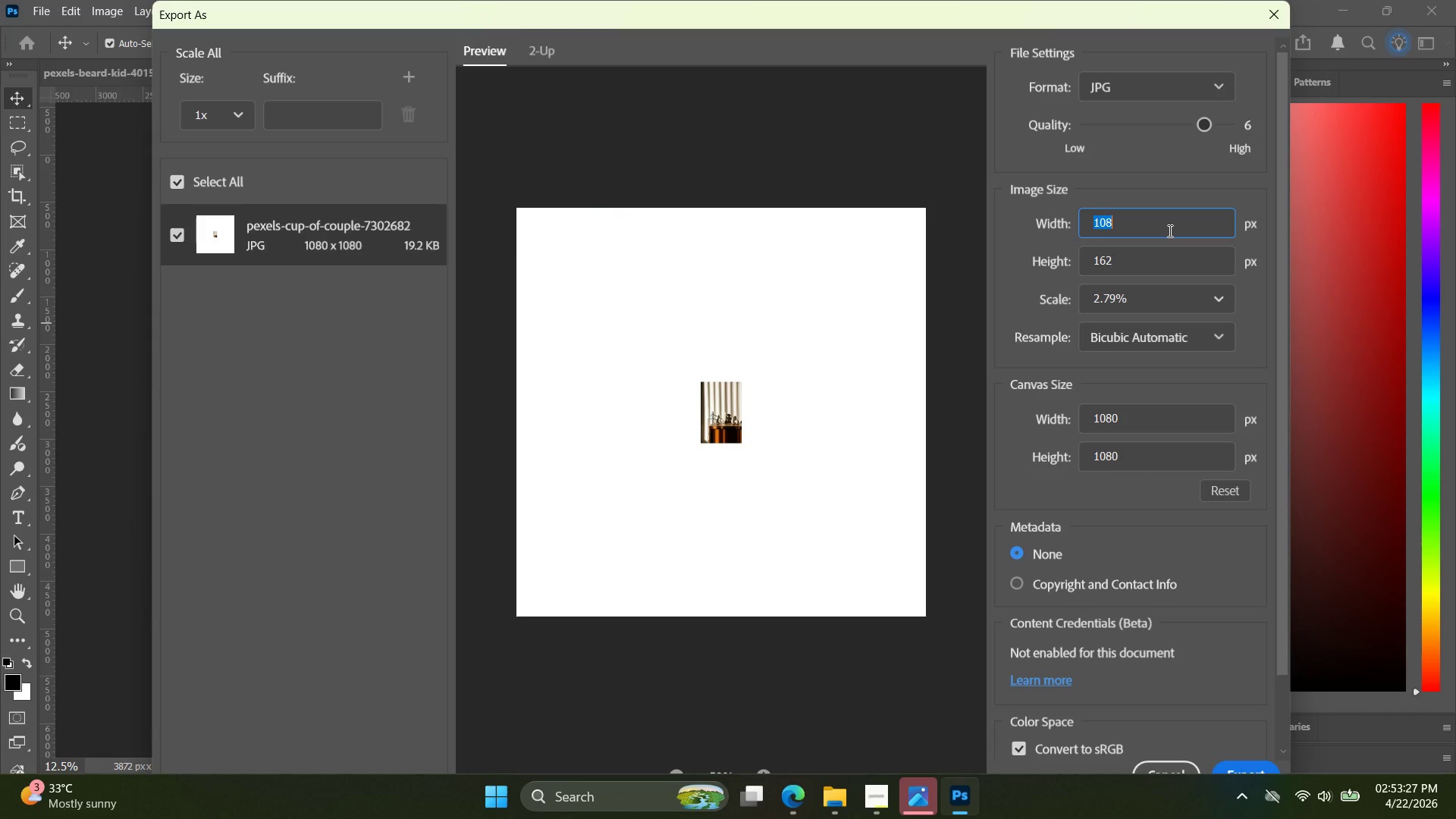 
triple_click([1169, 231])
 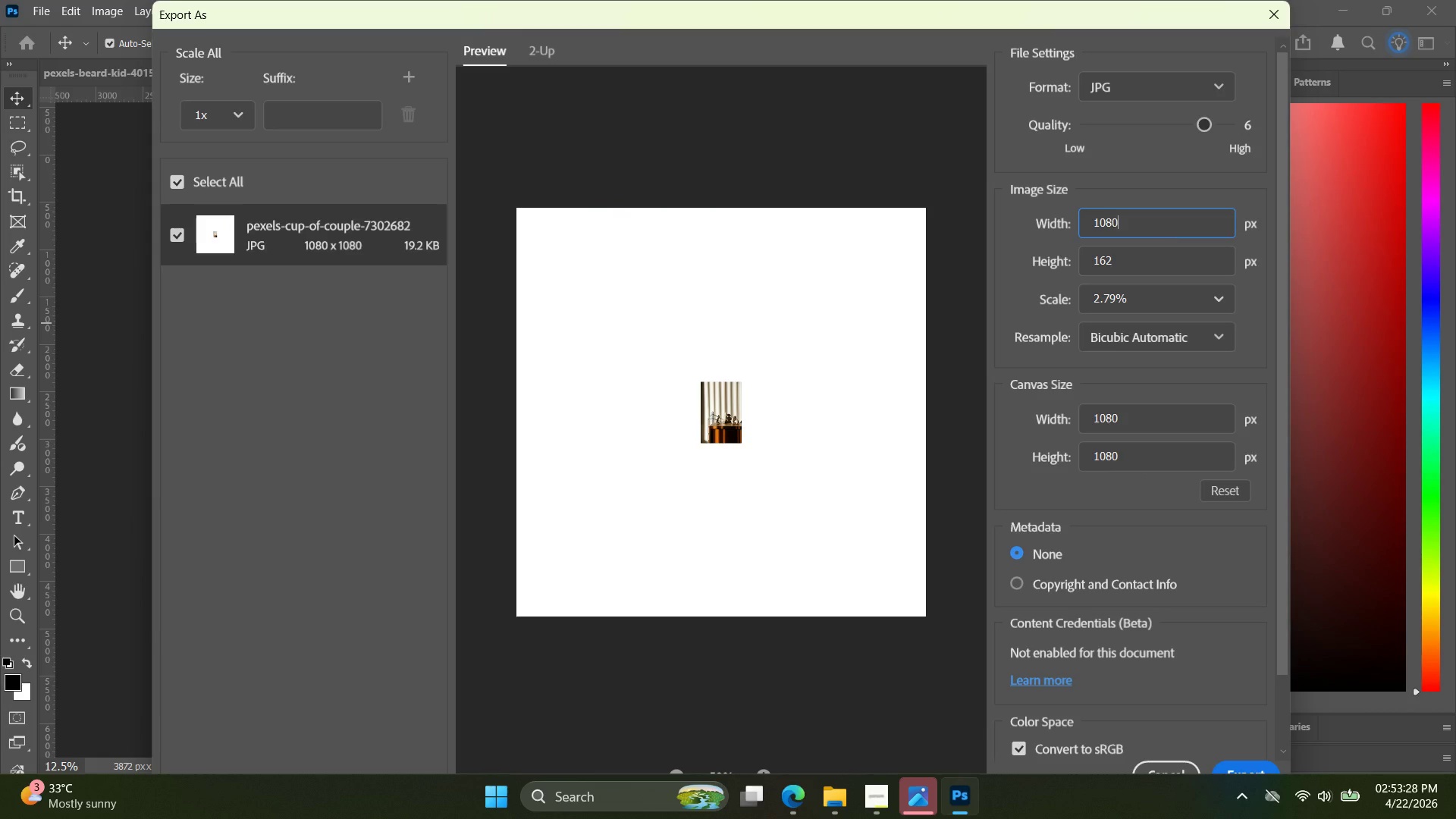 
key(0)
 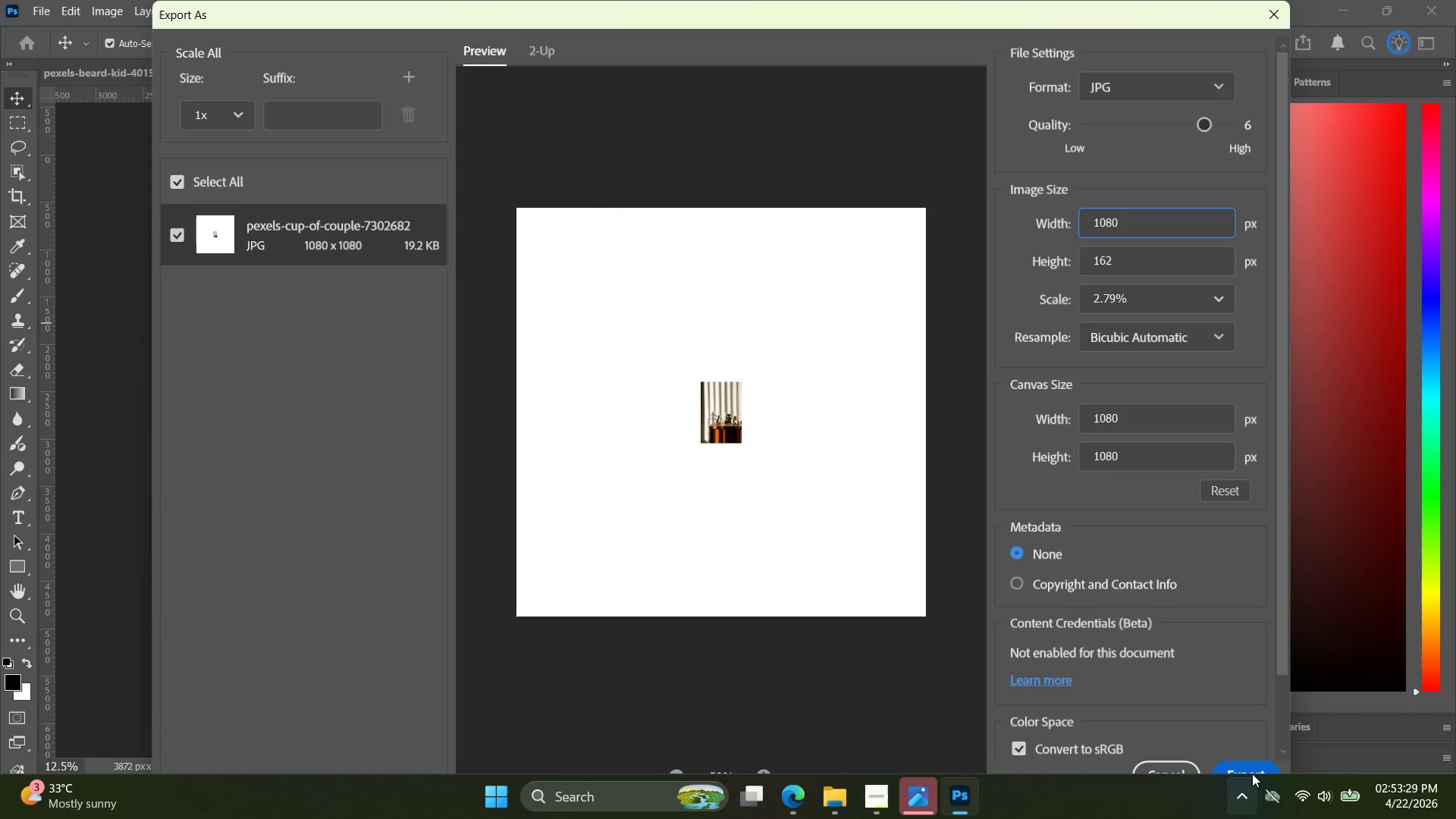 
left_click([1252, 771])
 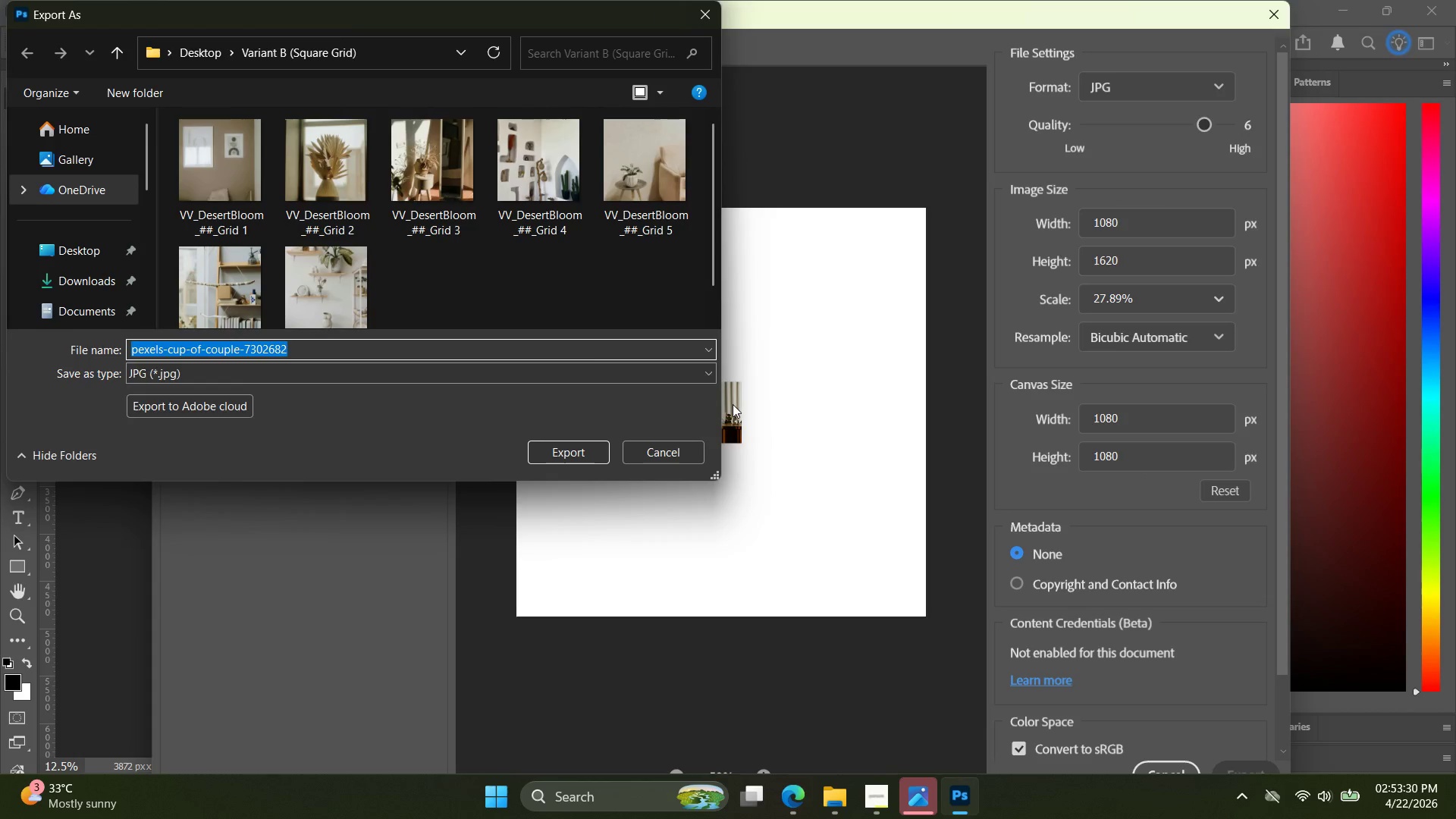 
key(Control+ControlLeft)
 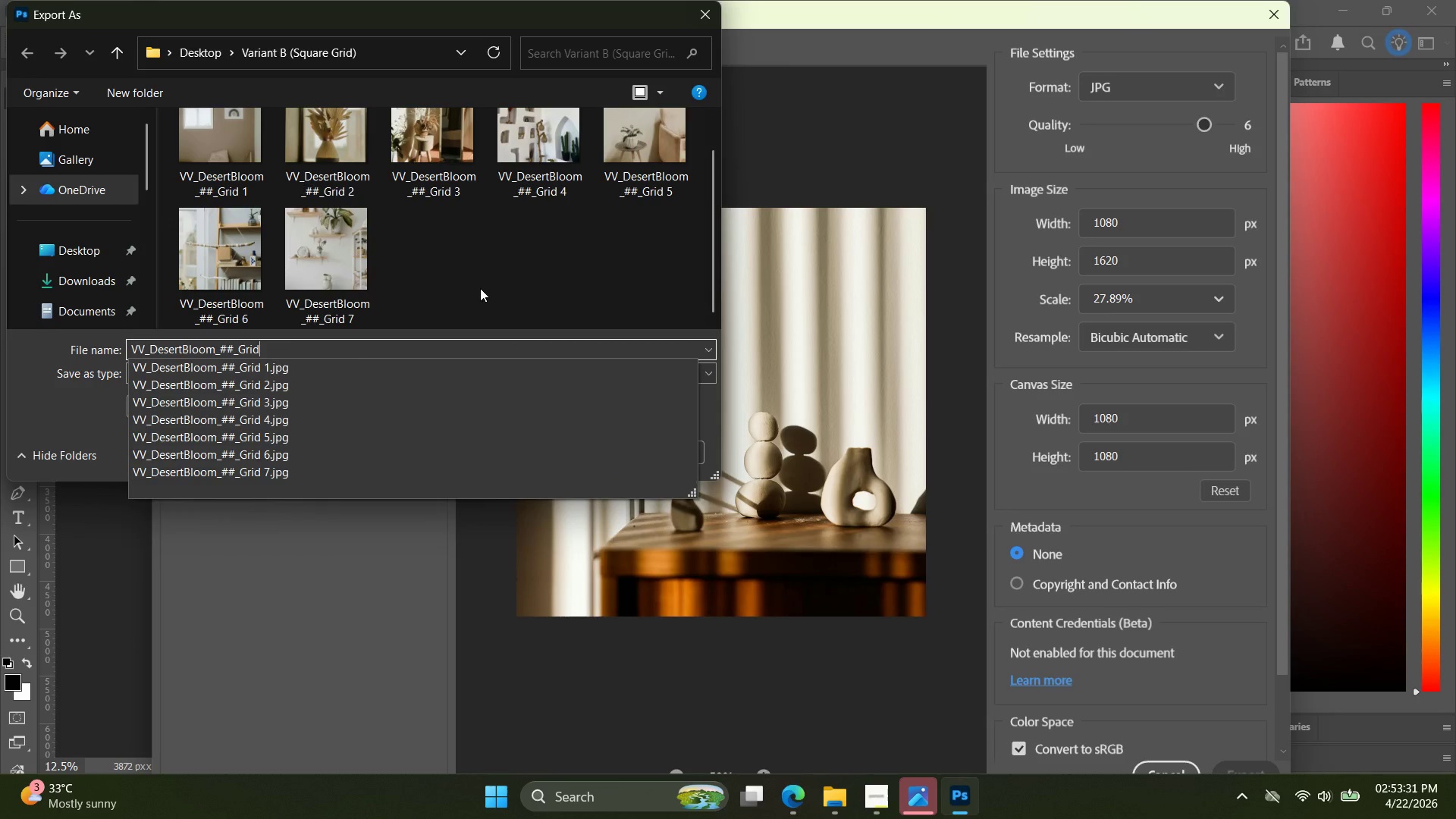 
key(Control+V)
 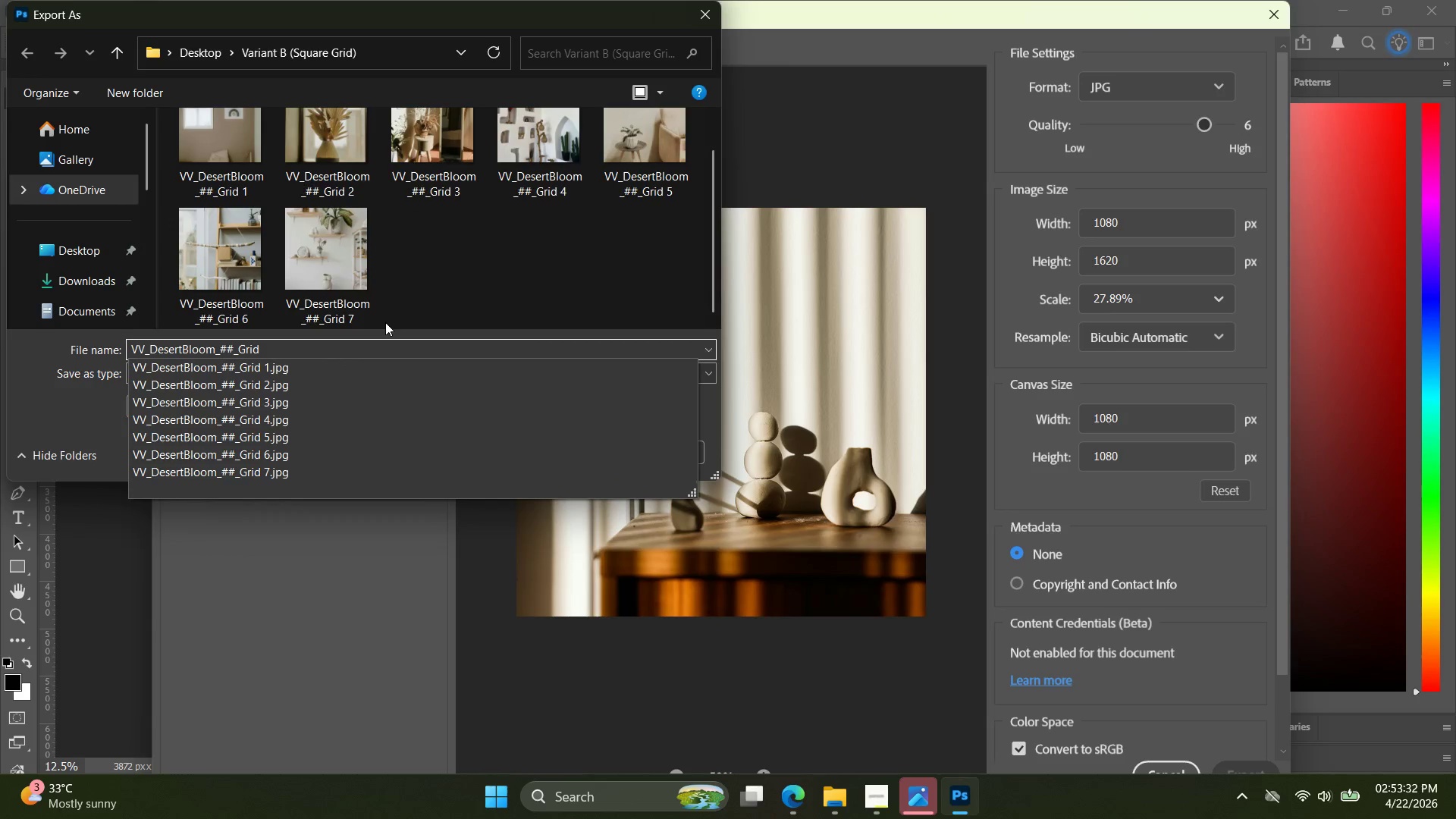 
scroll: coordinate [497, 283], scroll_direction: down, amount: 10.0
 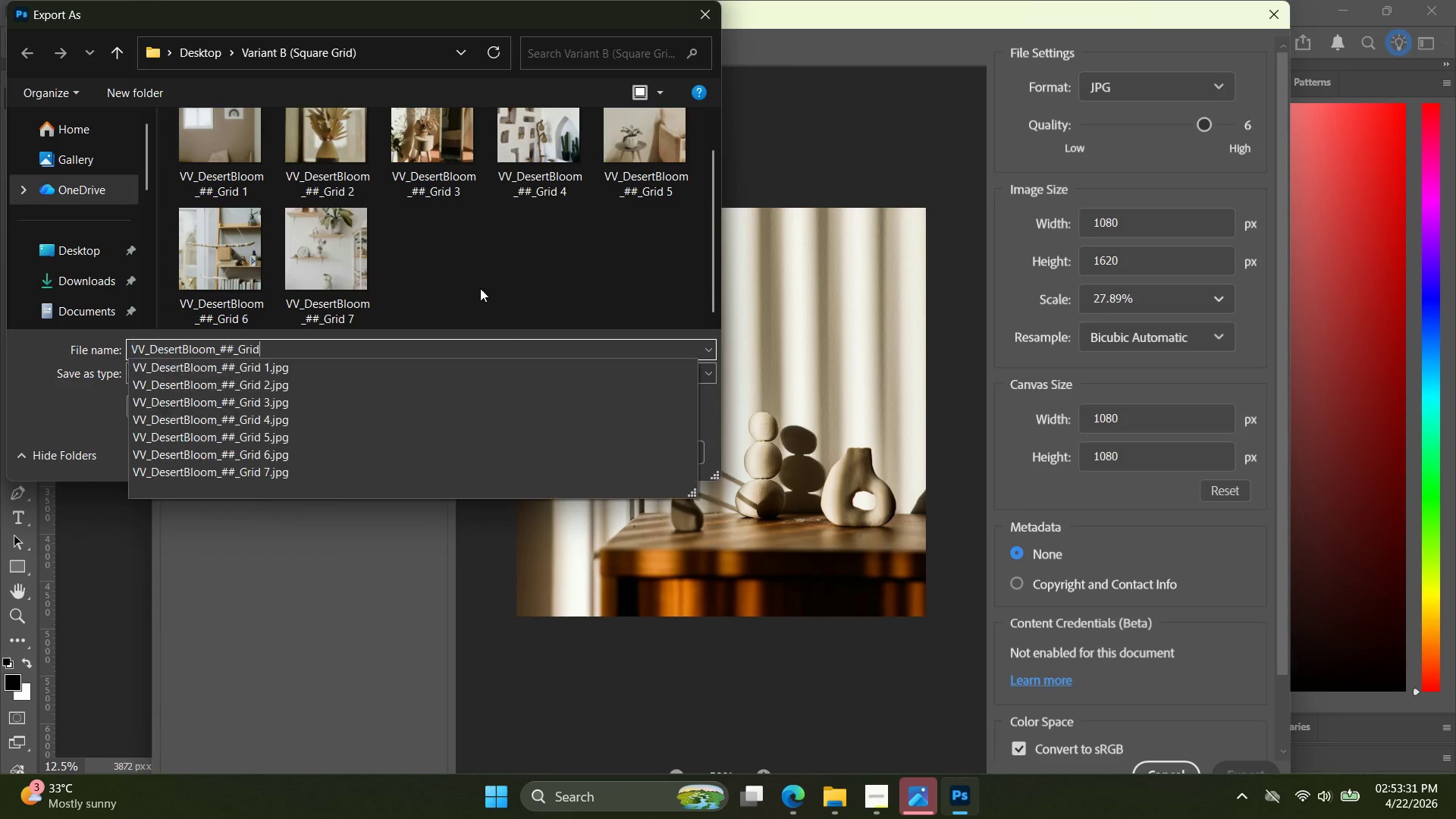 
key(Space)
 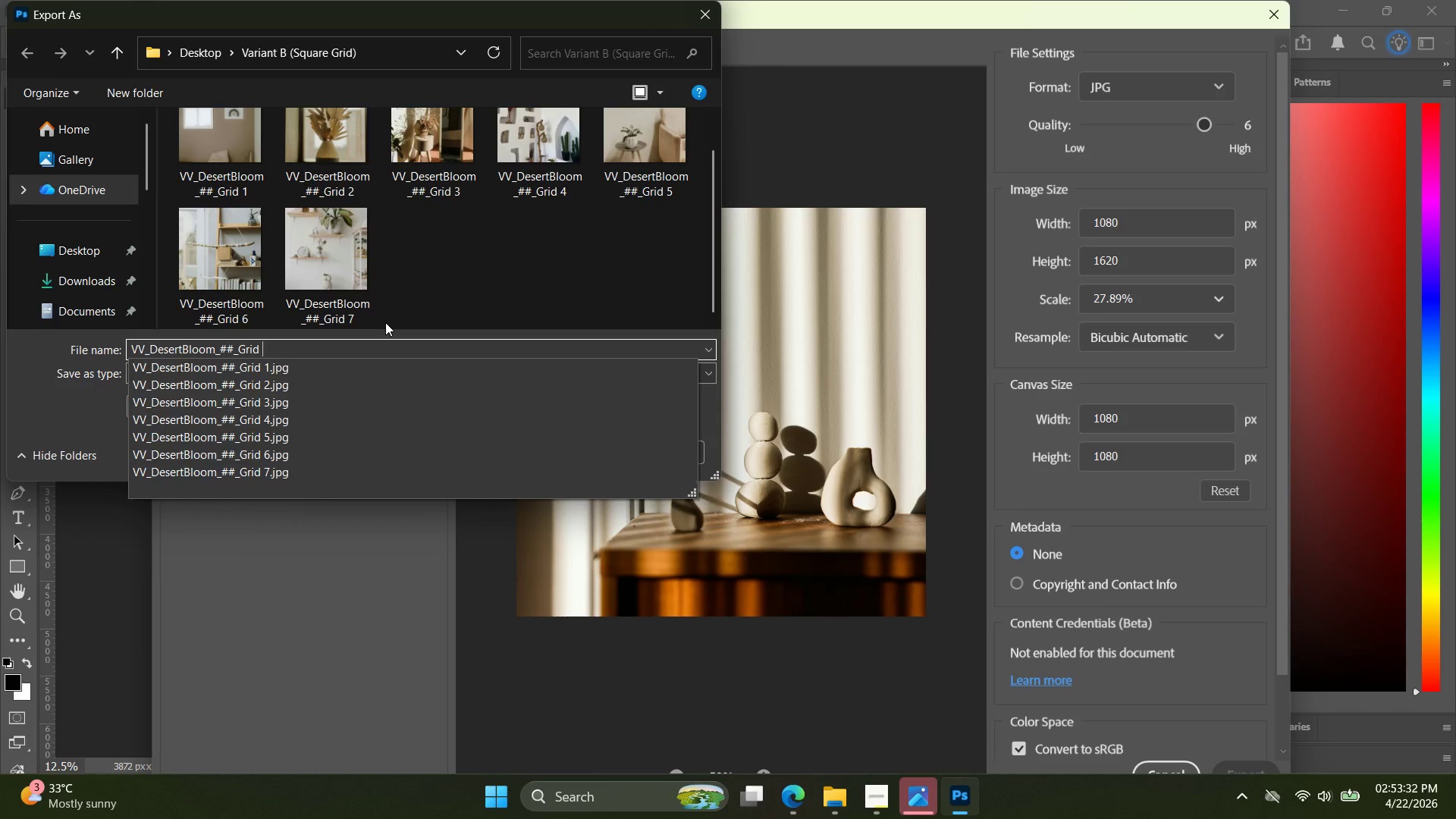 
key(8)
 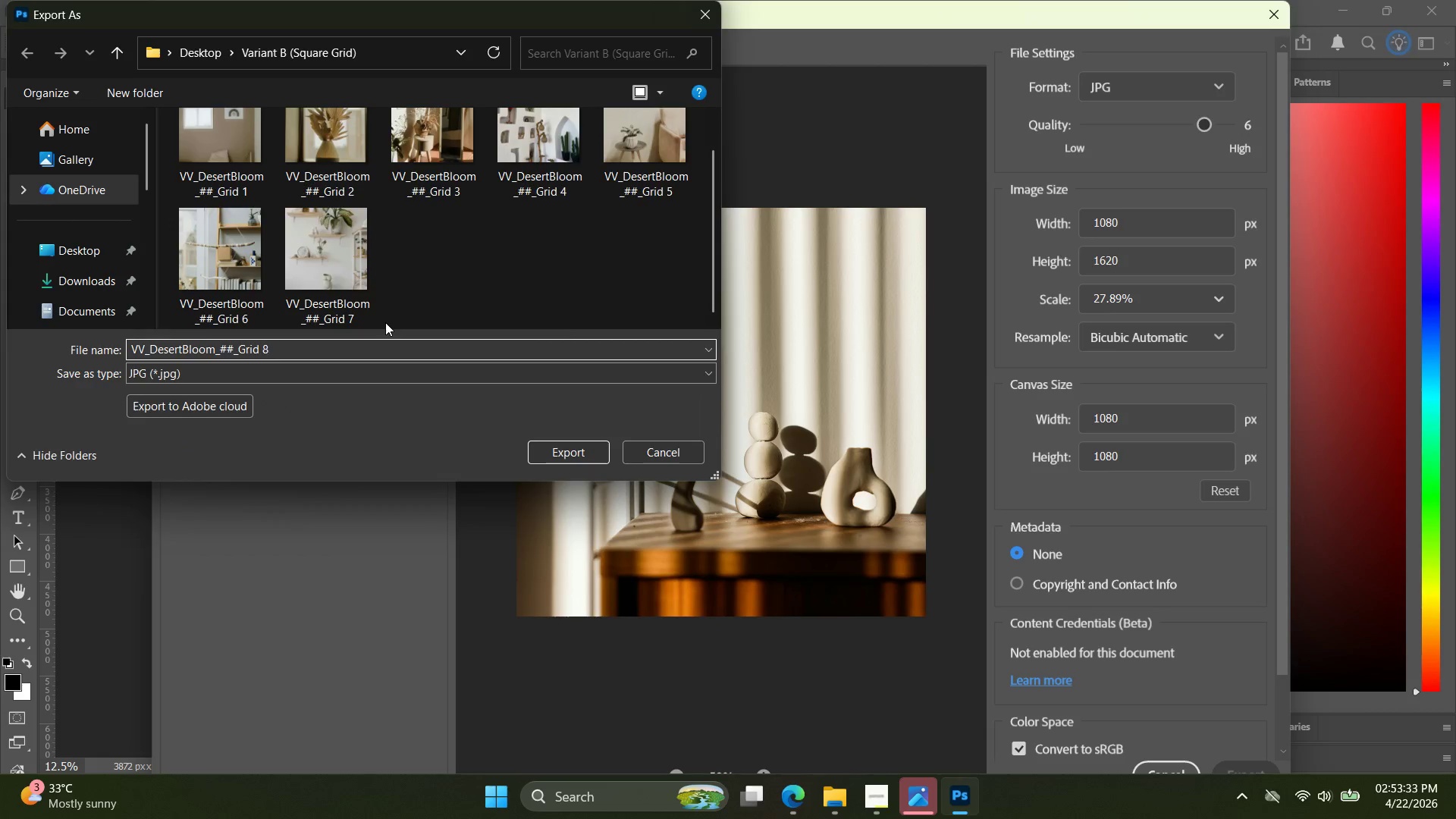 
key(Enter)
 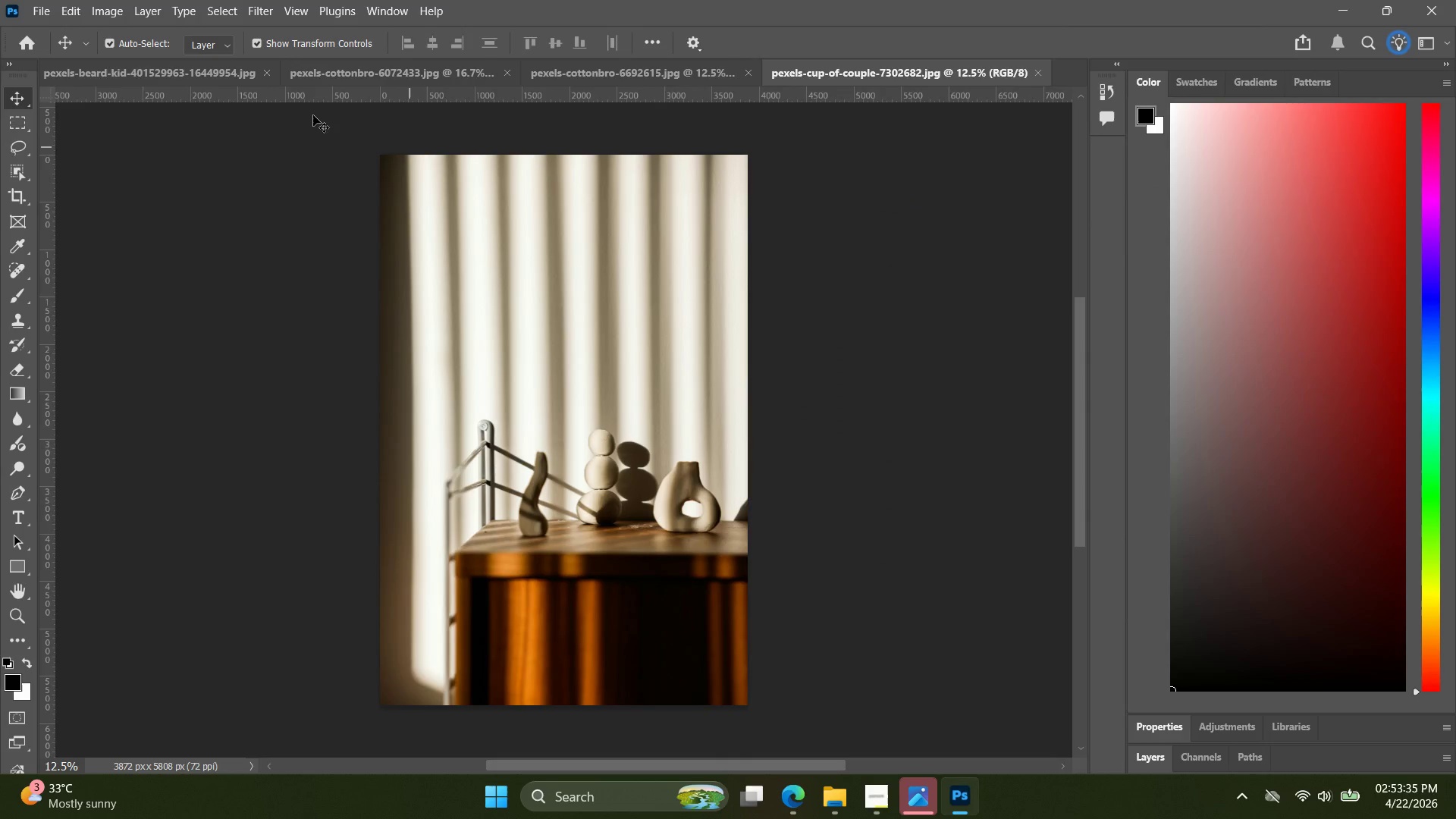 
left_click([261, 75])
 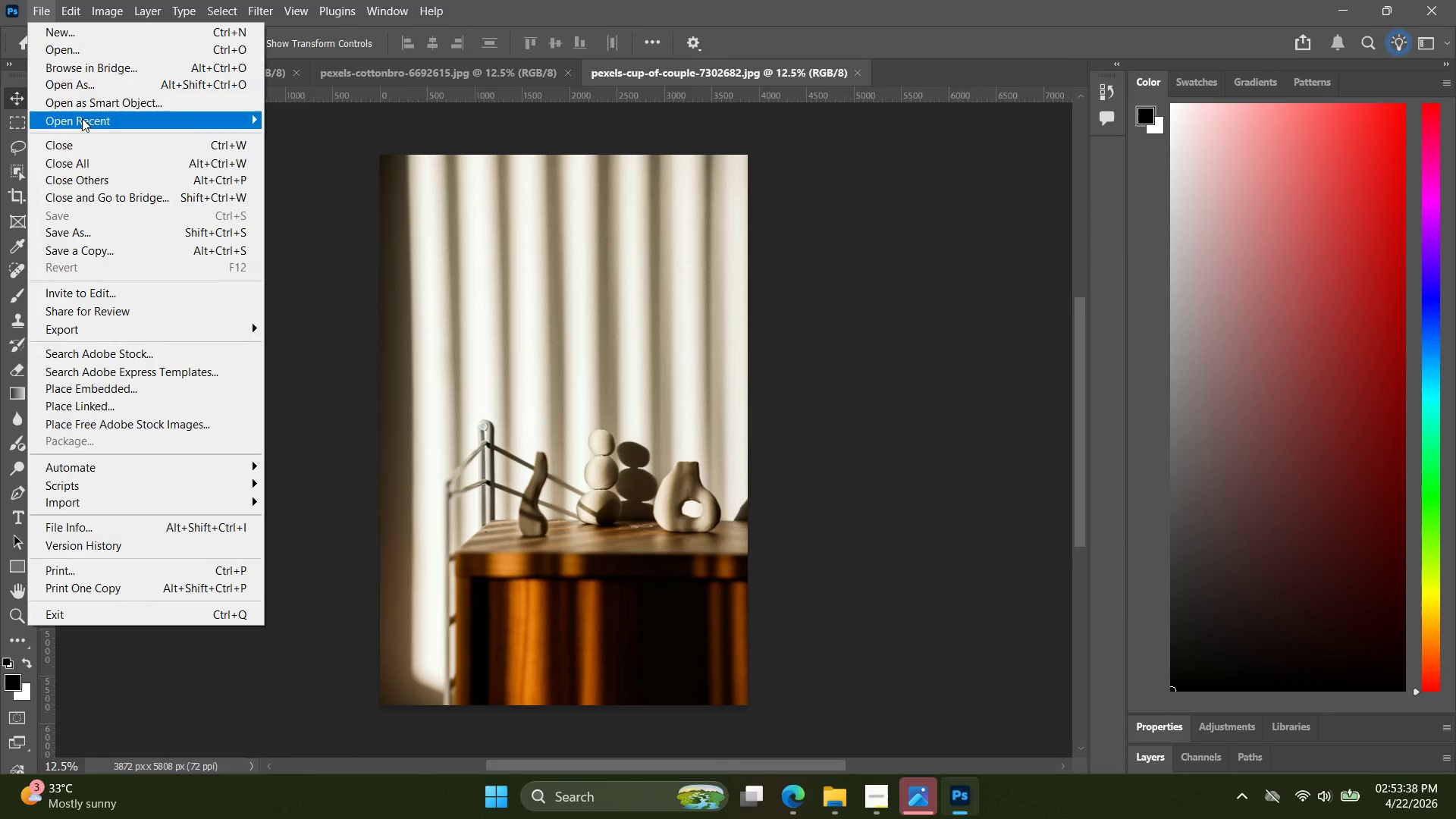 
left_click([93, 62])
 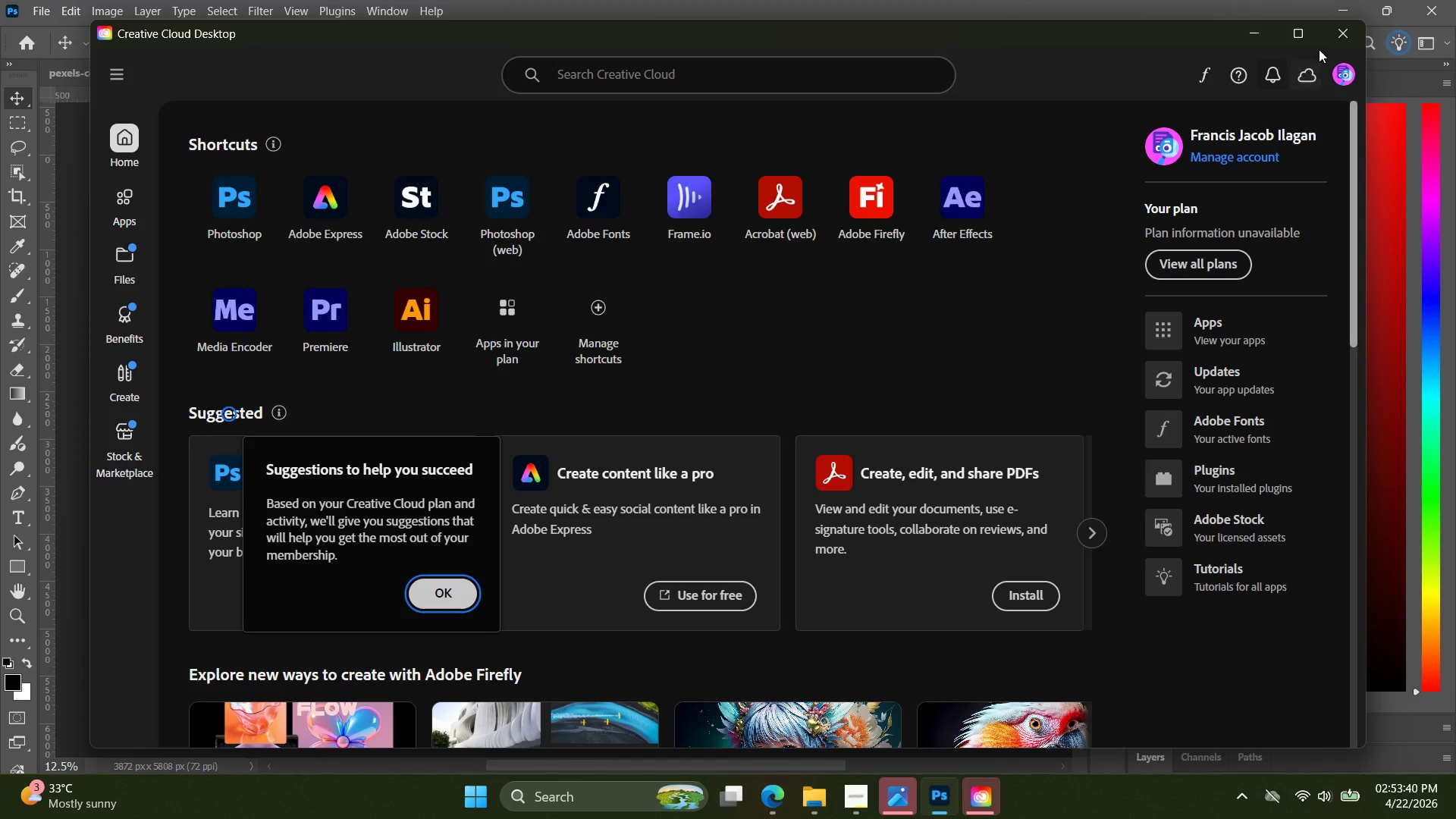 
left_click([1329, 38])
 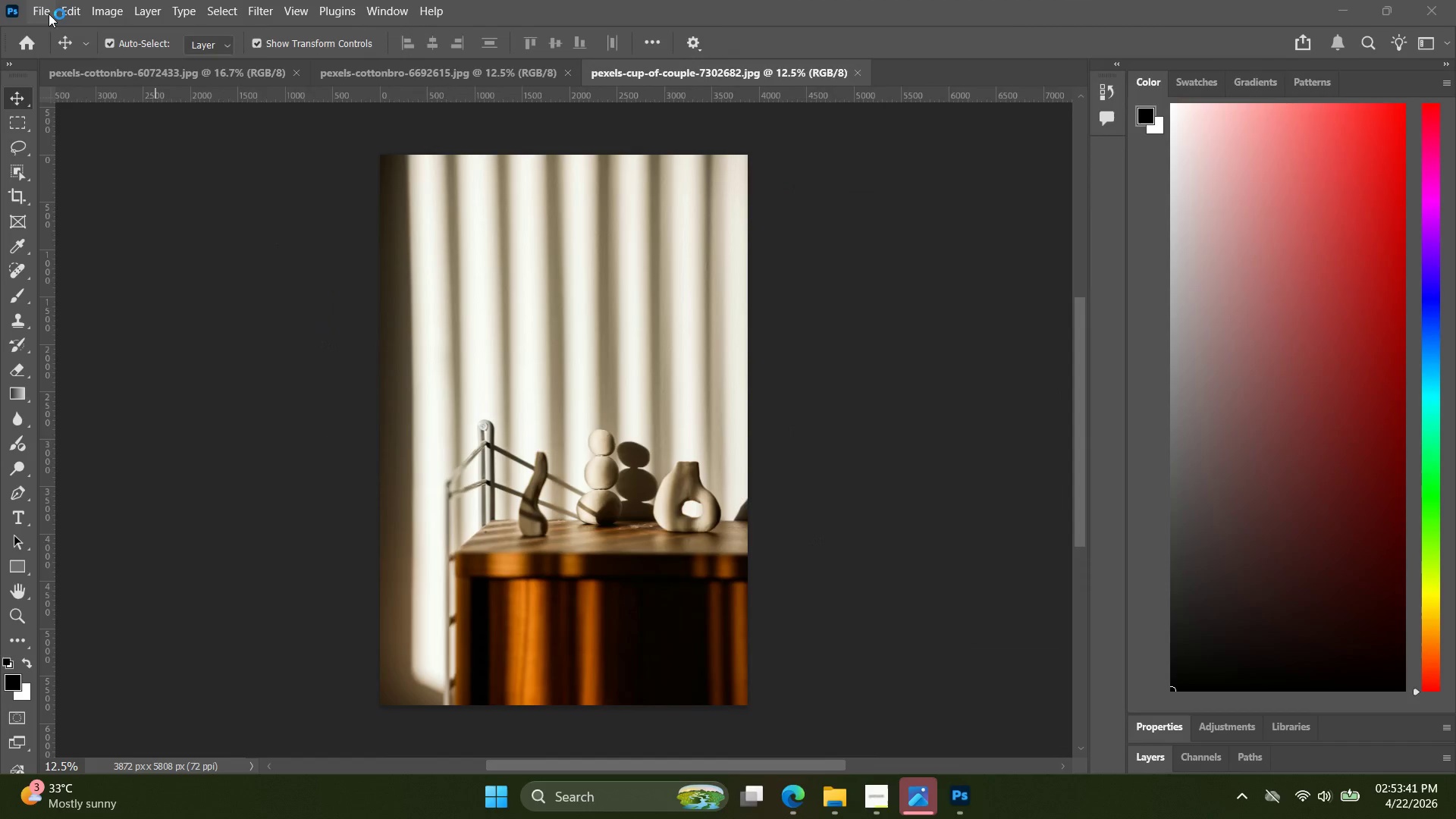 
left_click([49, 14])
 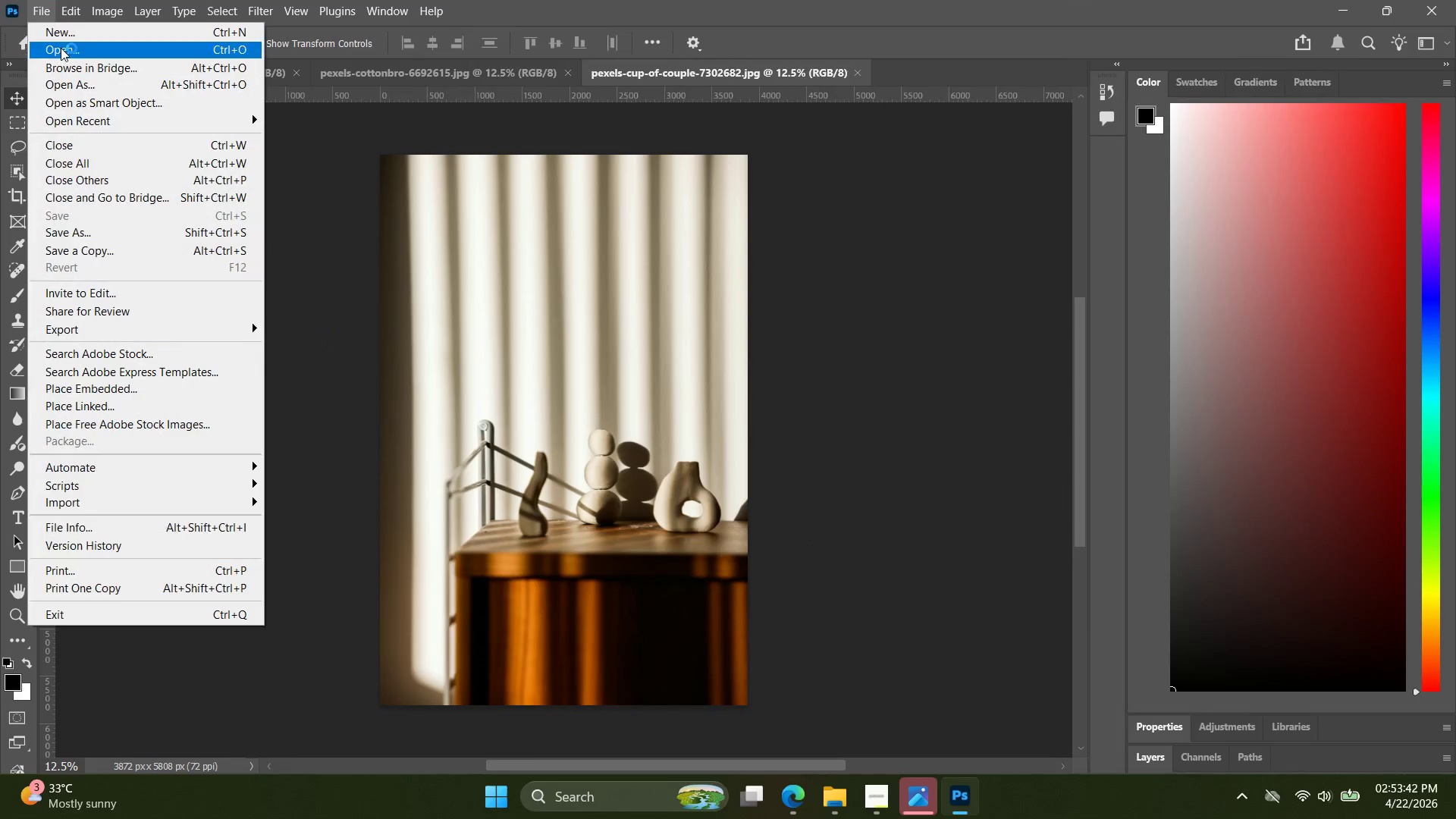 
left_click([61, 48])
 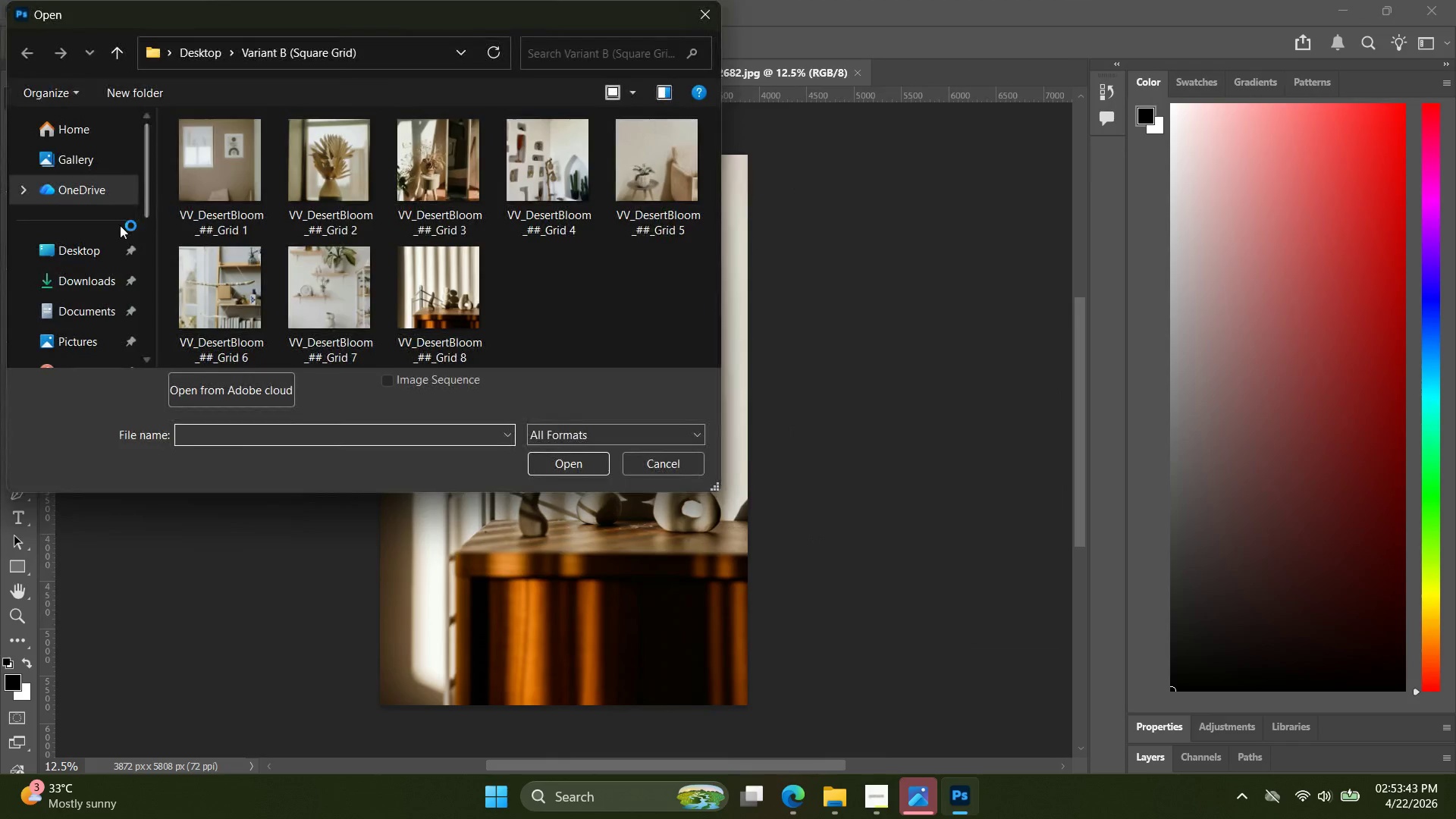 
left_click([95, 266])
 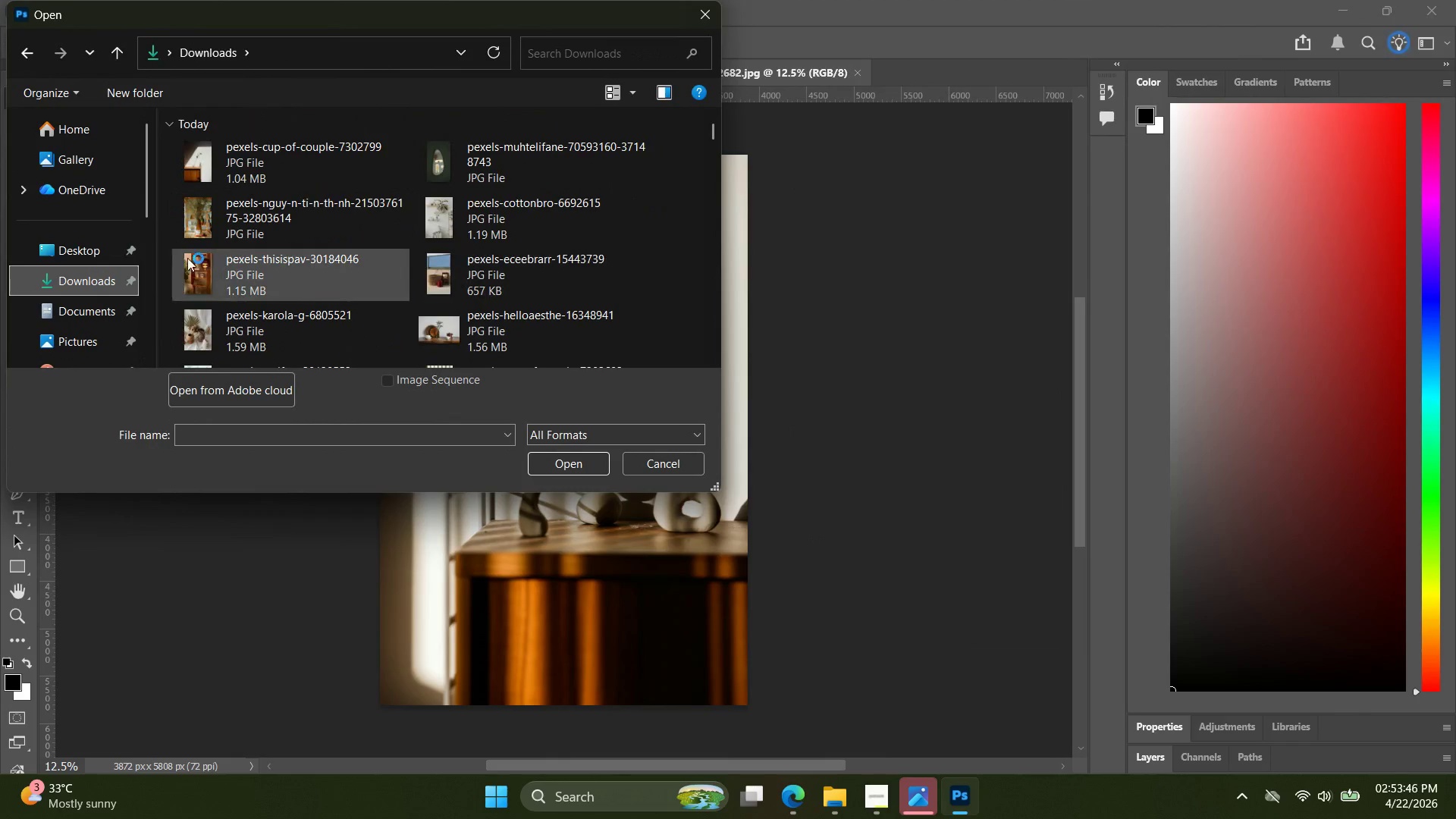 
left_click([118, 243])
 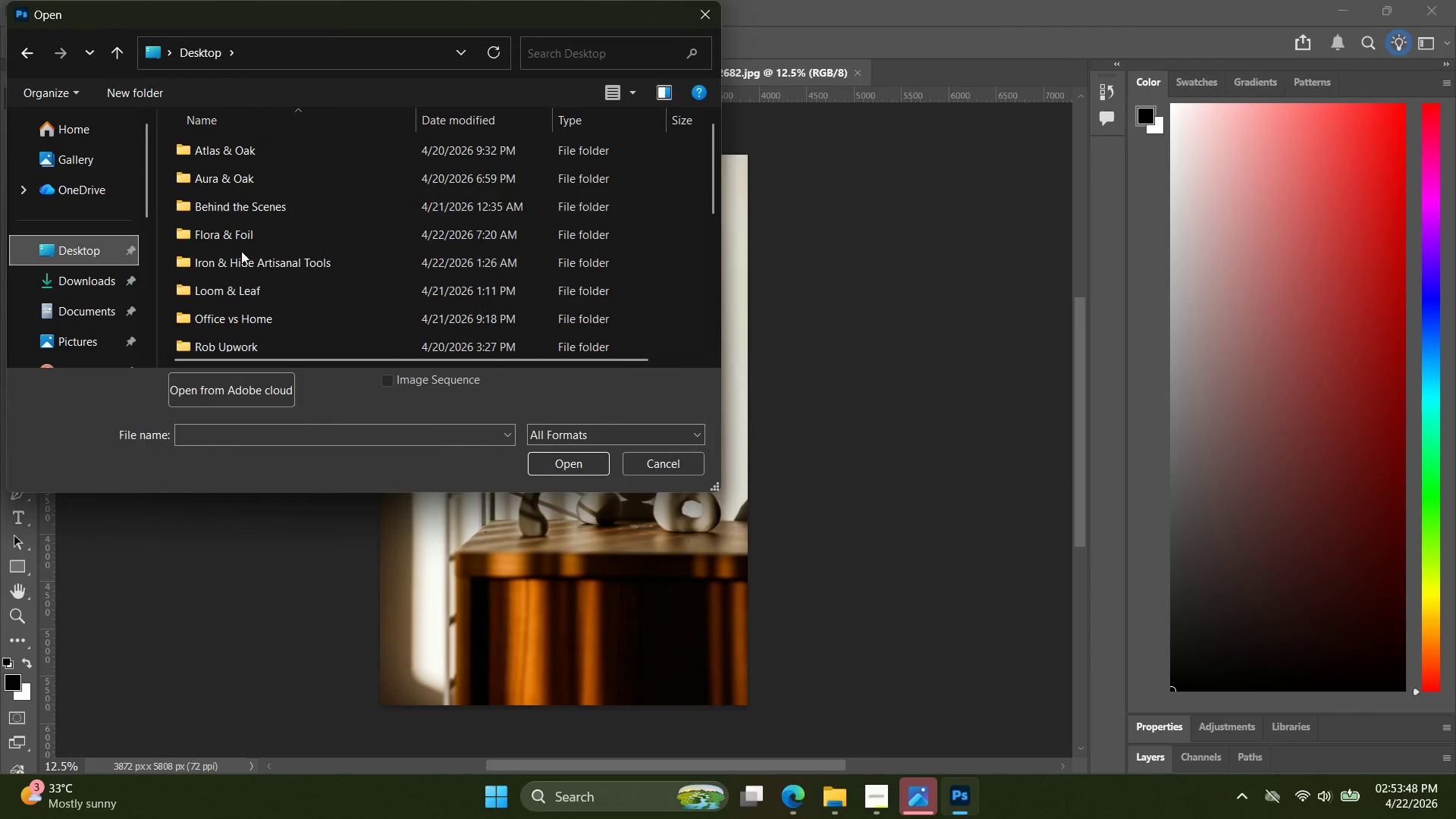 
scroll: coordinate [241, 273], scroll_direction: down, amount: 1.0
 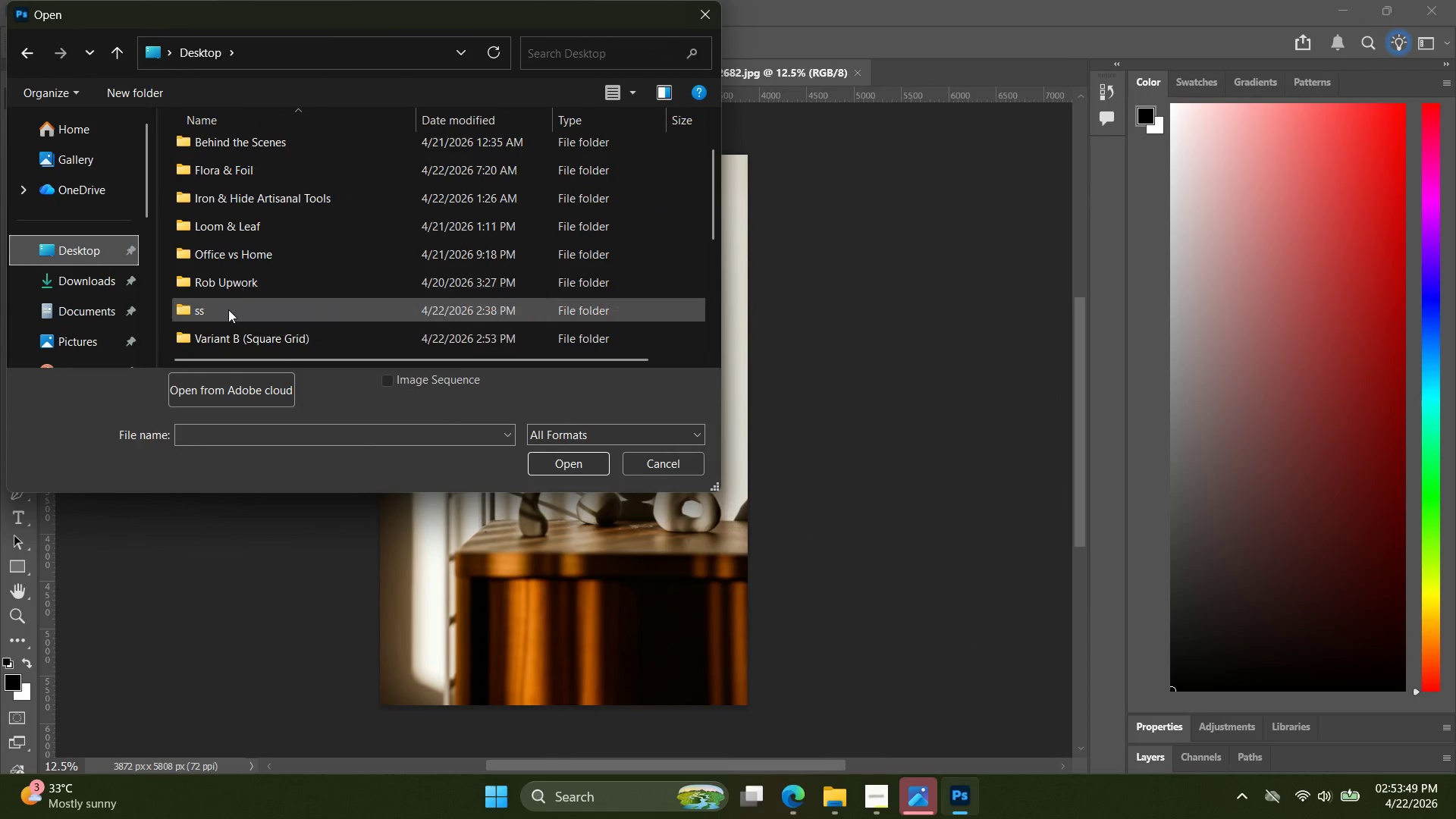 
double_click([228, 309])
 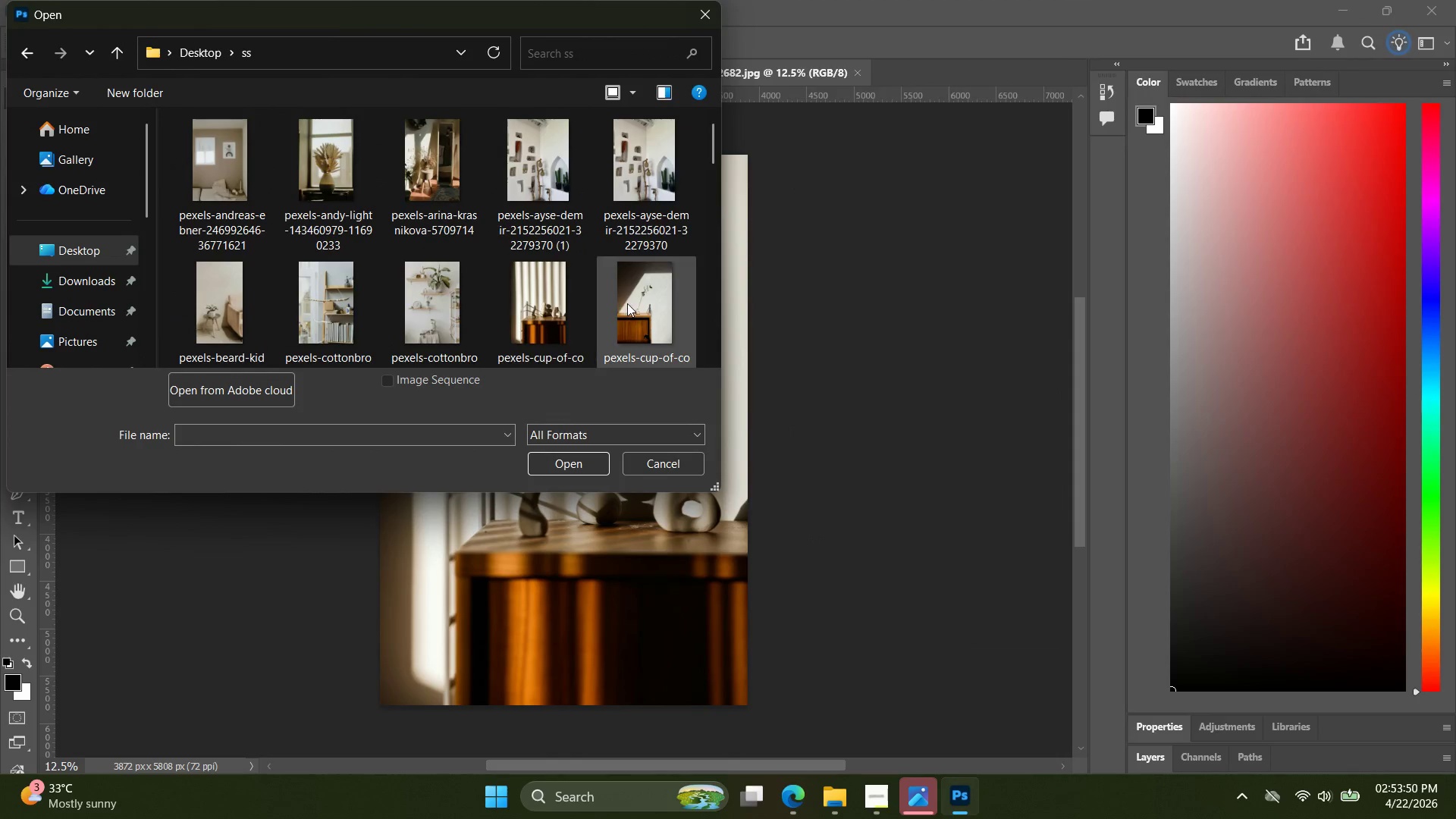 
double_click([627, 303])
 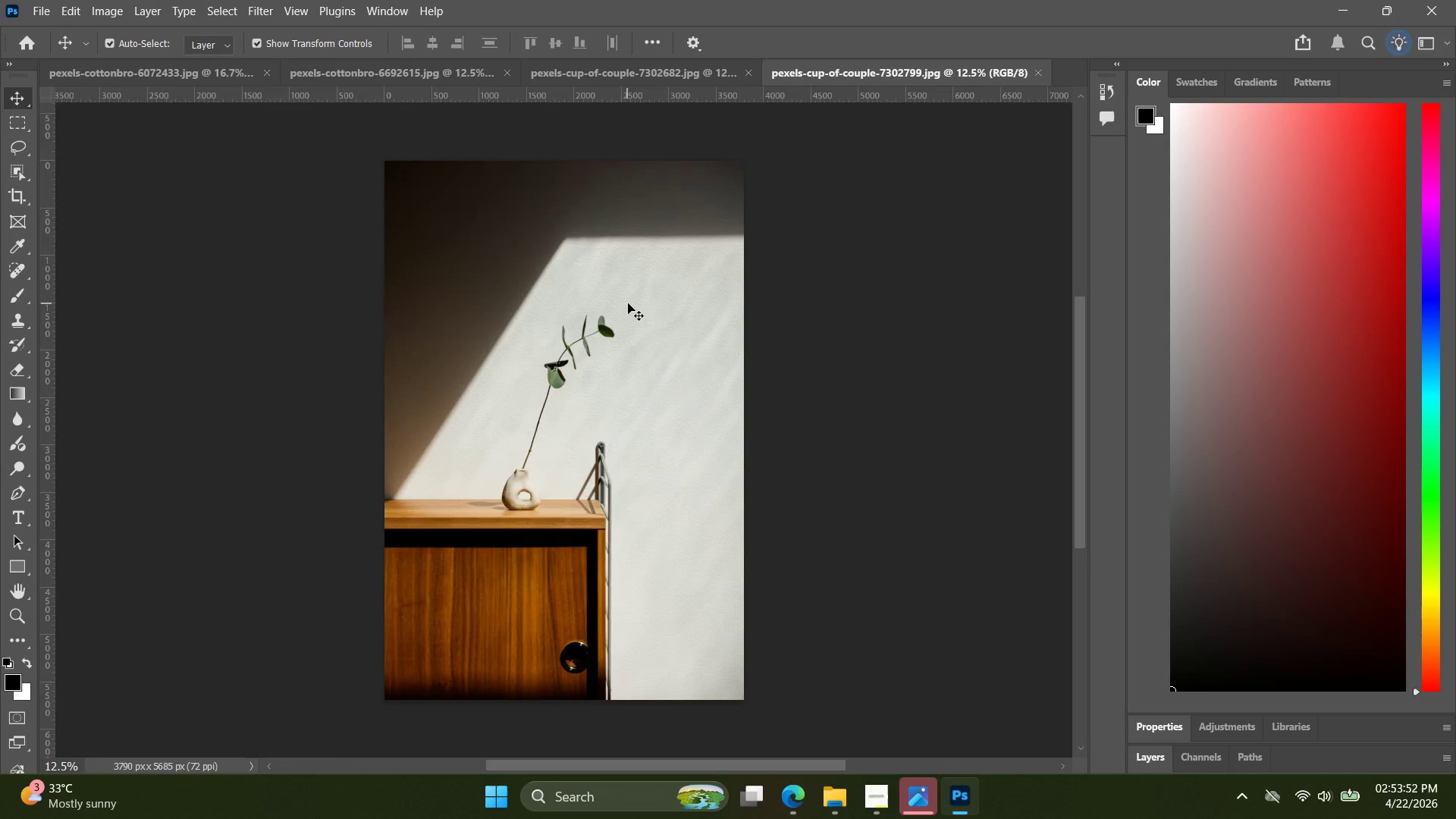 
key(Alt+Control+Shift+W)
 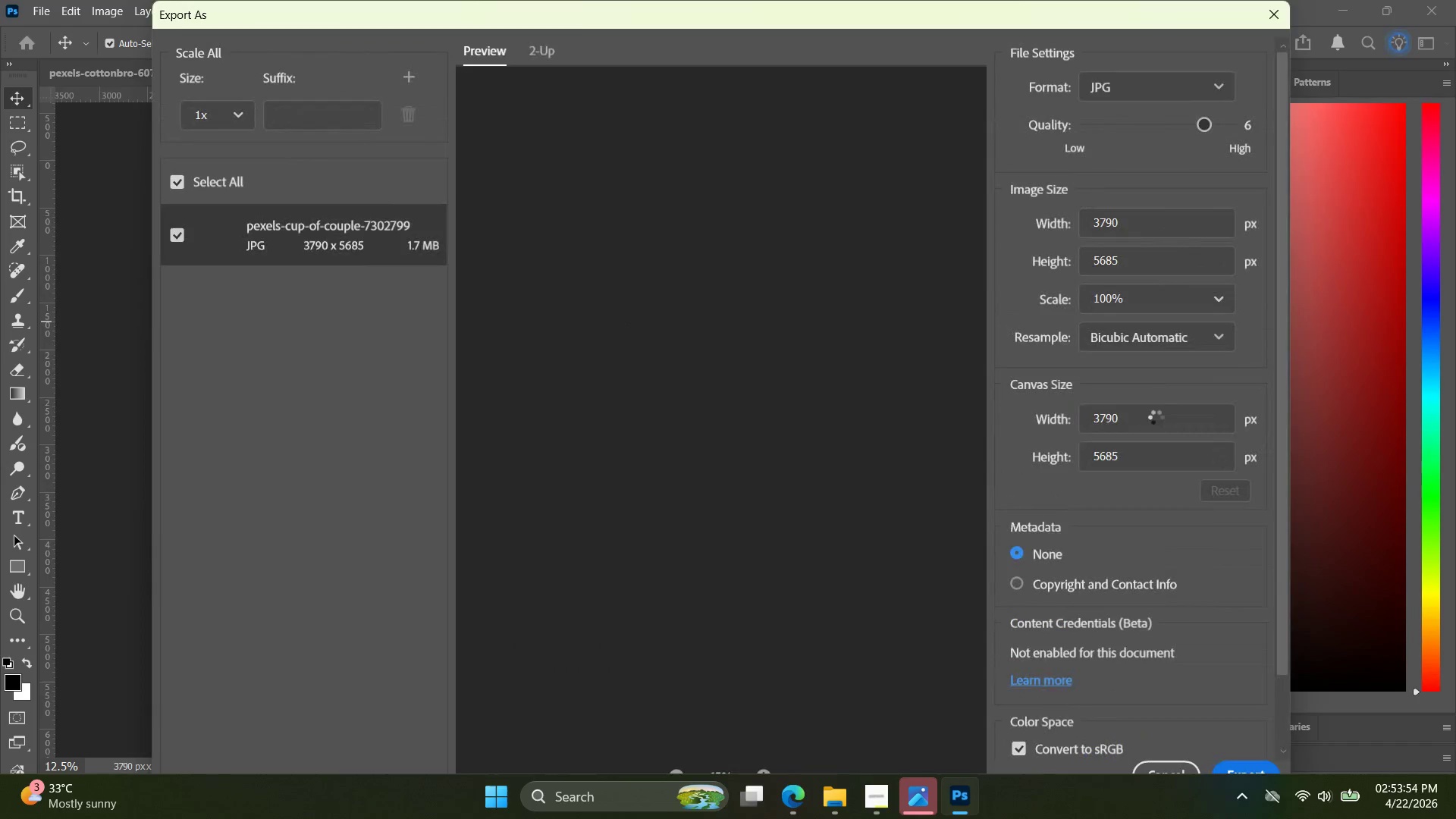 
left_click_drag(start_coordinate=[1166, 429], to_coordinate=[1065, 418])
 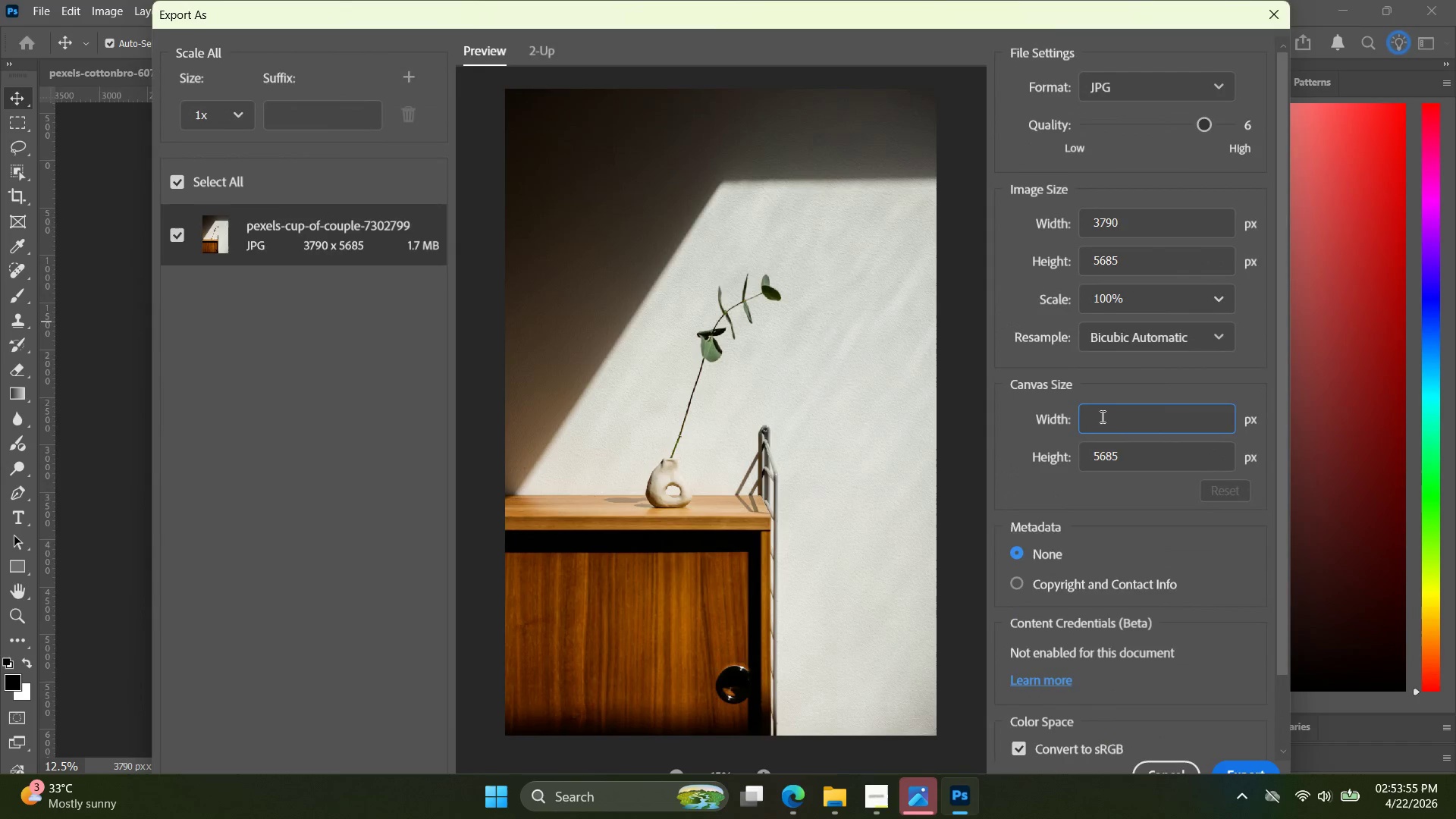 
left_click_drag(start_coordinate=[1112, 416], to_coordinate=[1101, 419])
 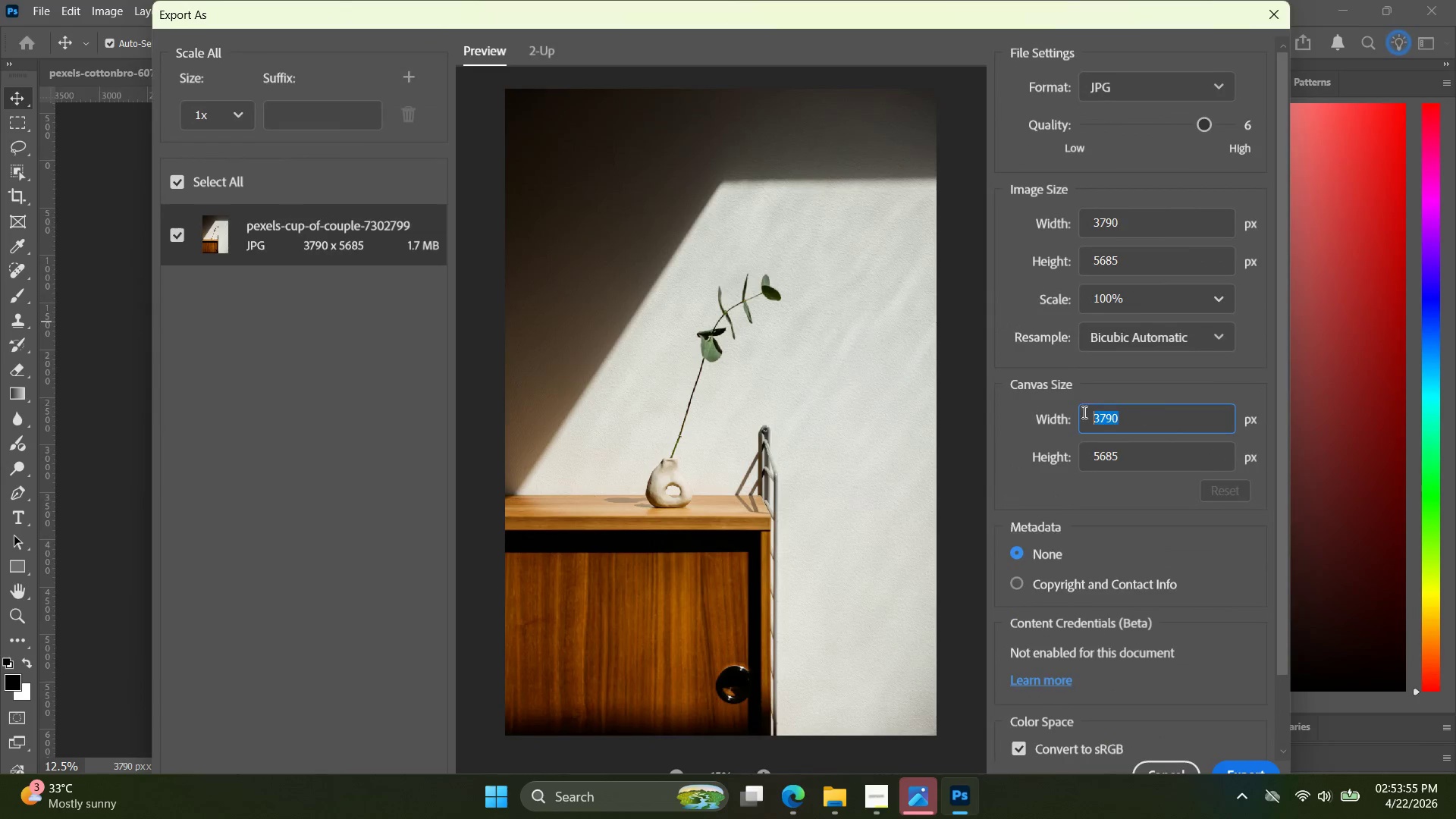 
left_click_drag(start_coordinate=[1146, 415], to_coordinate=[1059, 412])
 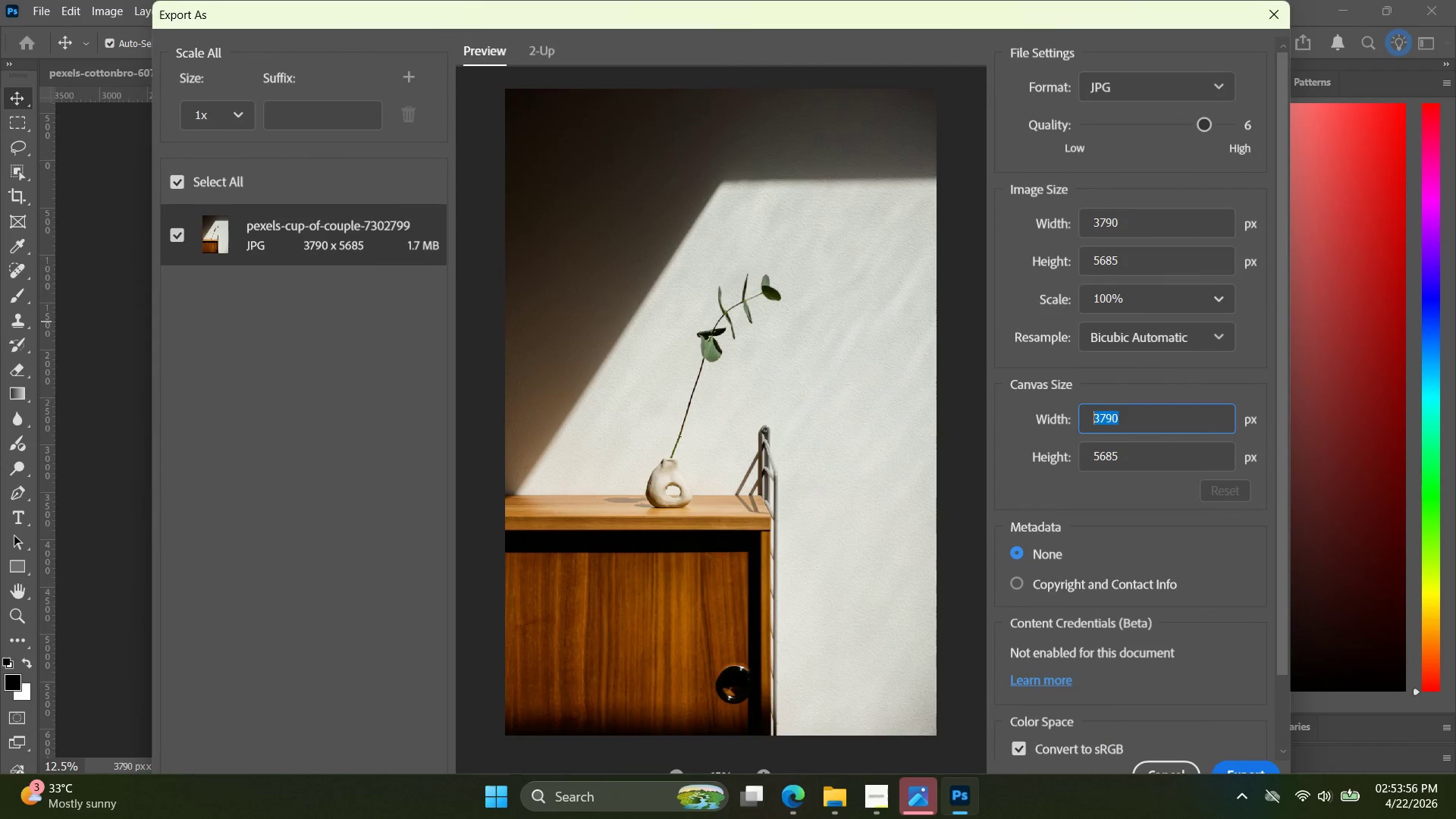 
type(1080)
key(Tab)
type(1080)
 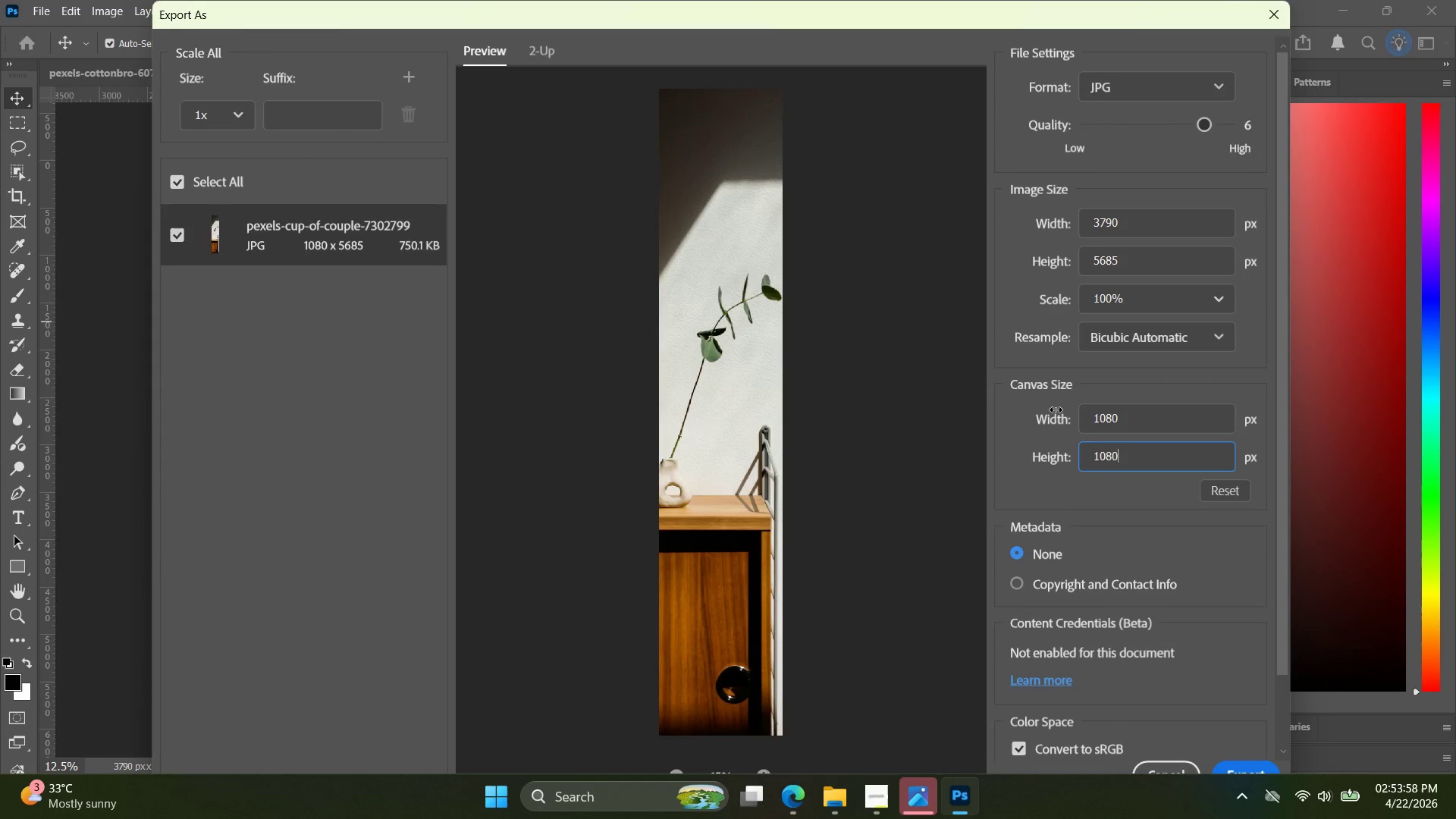 
key(Enter)
 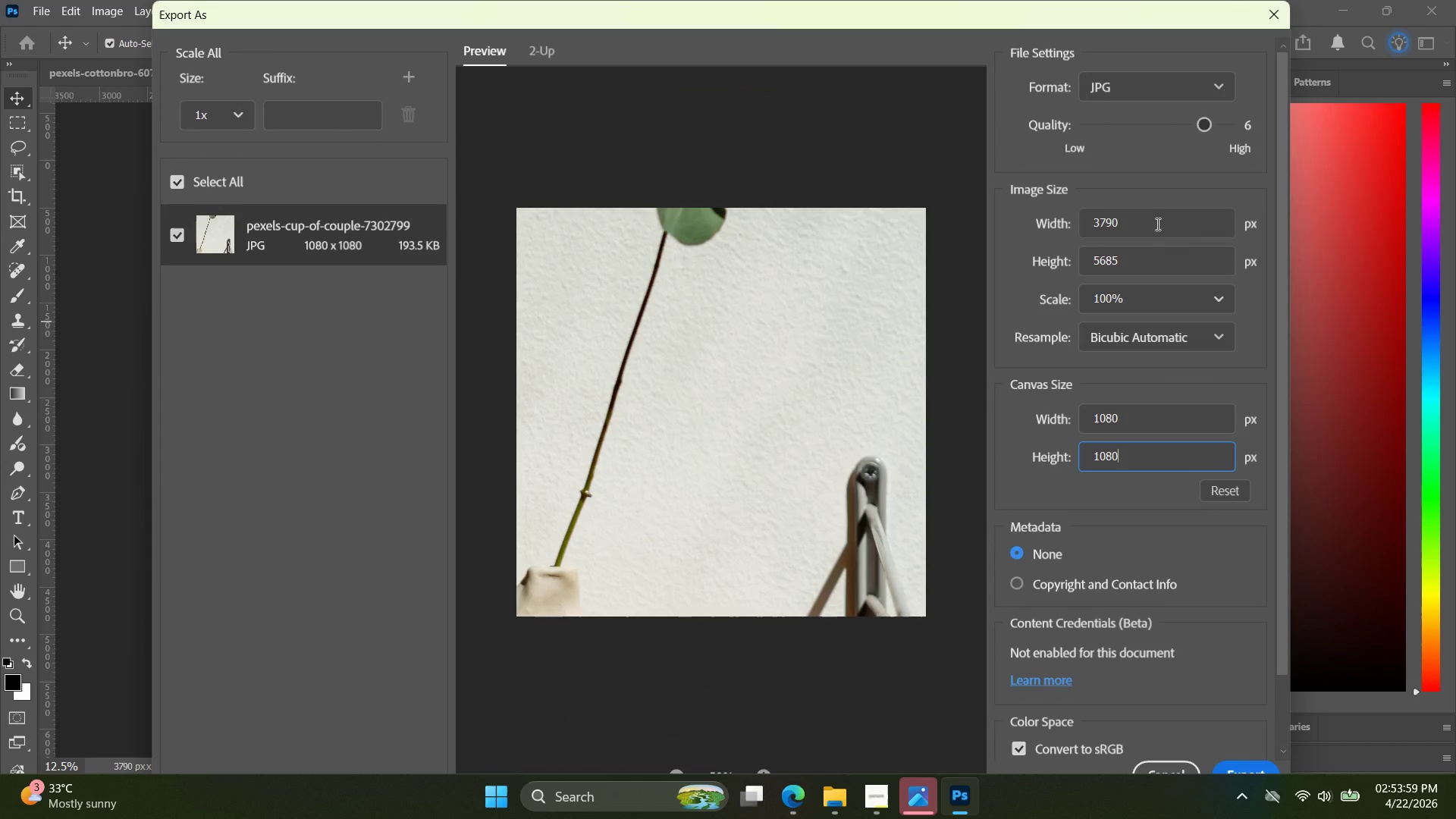 
left_click_drag(start_coordinate=[1156, 222], to_coordinate=[1039, 213])
 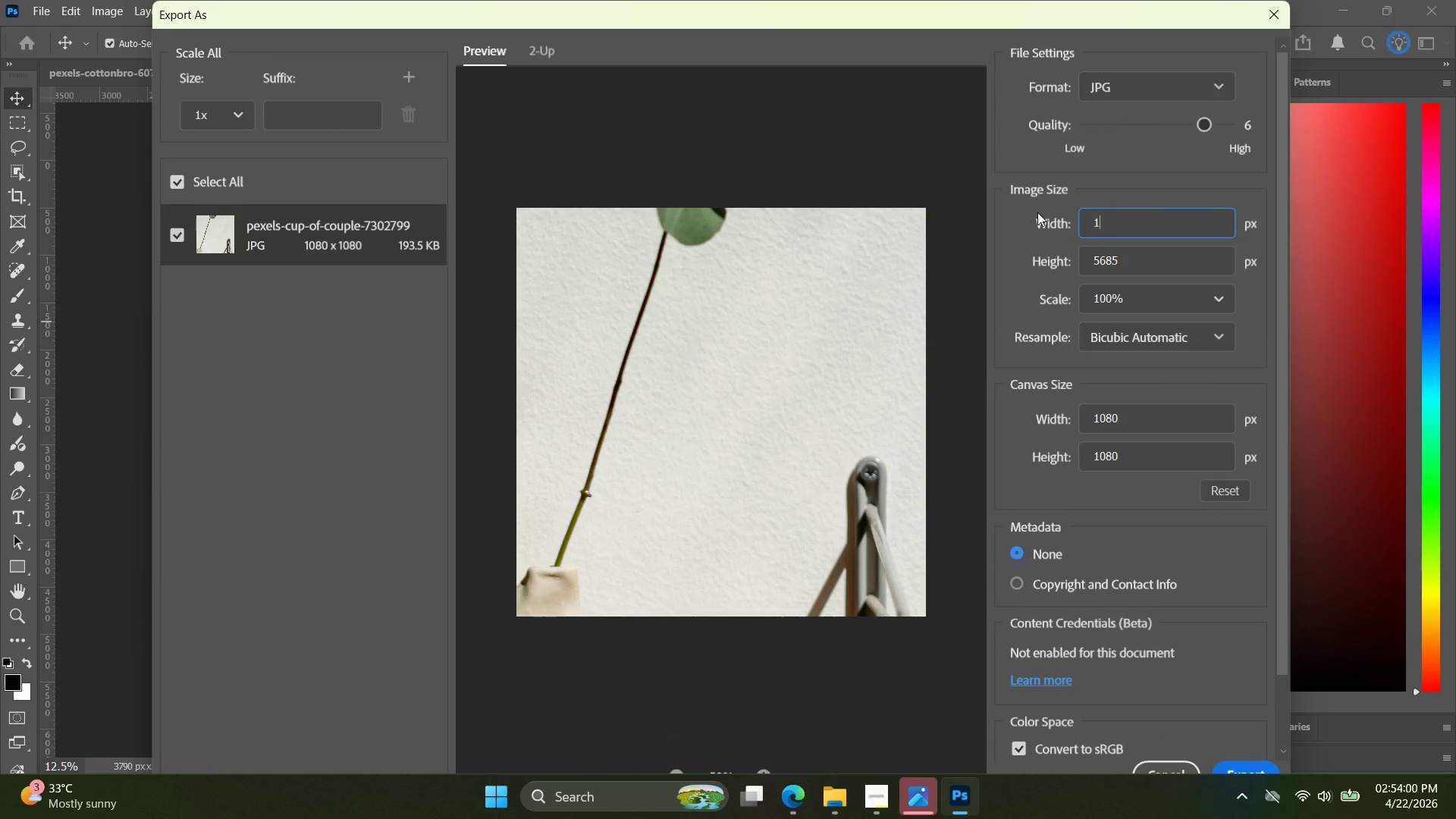 
type(1080)
 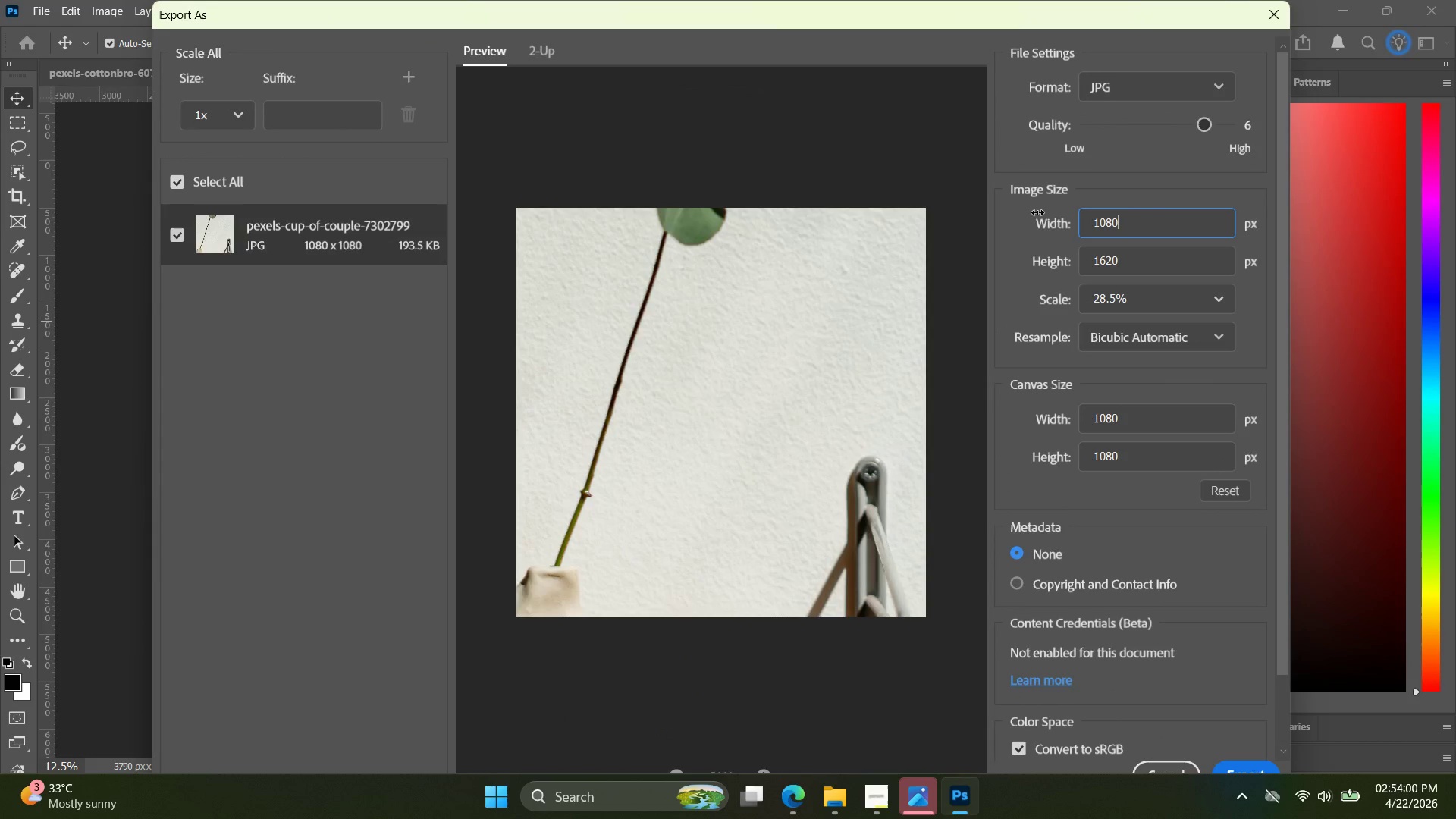 
key(Enter)
 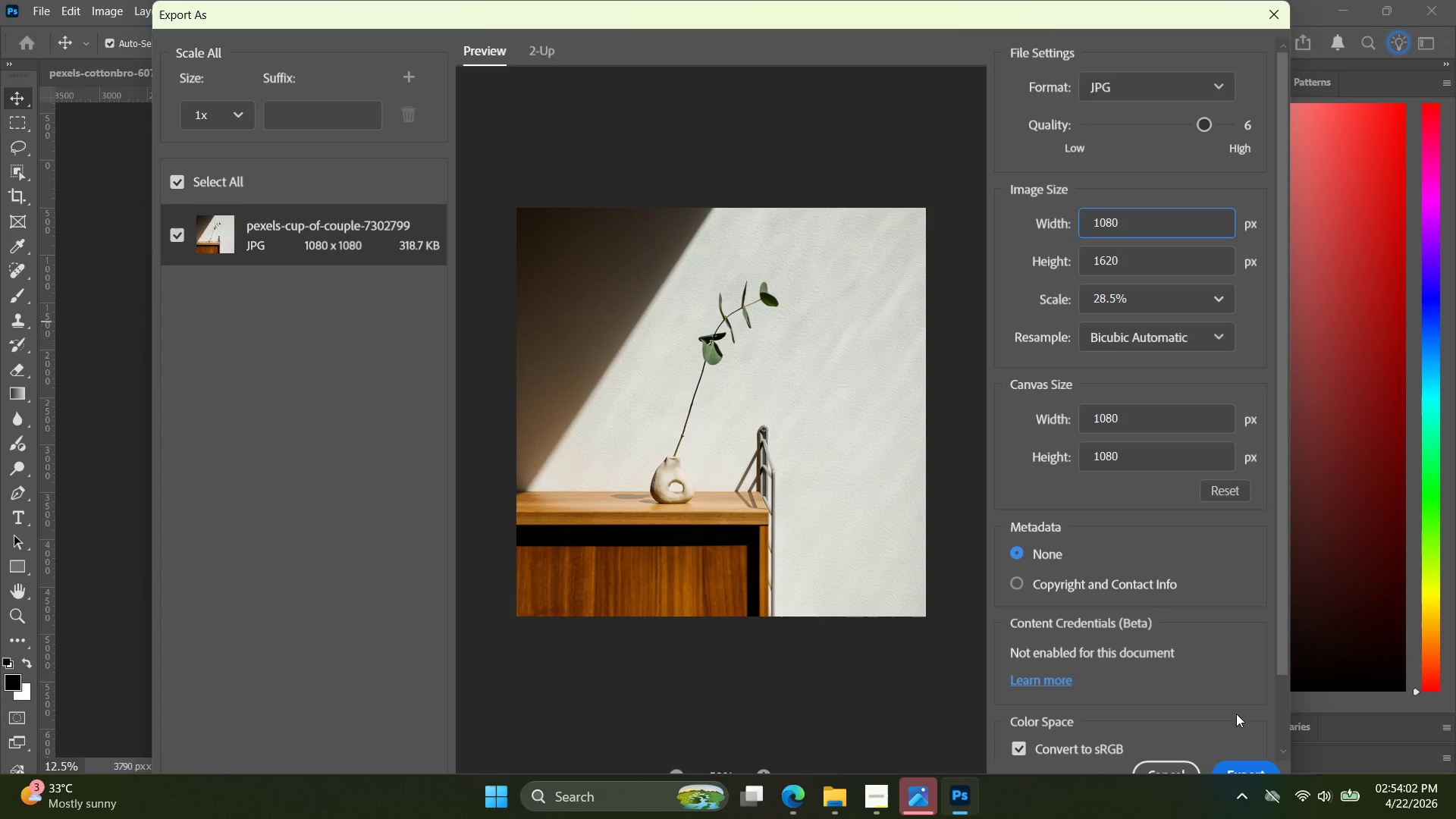 
left_click([1239, 765])
 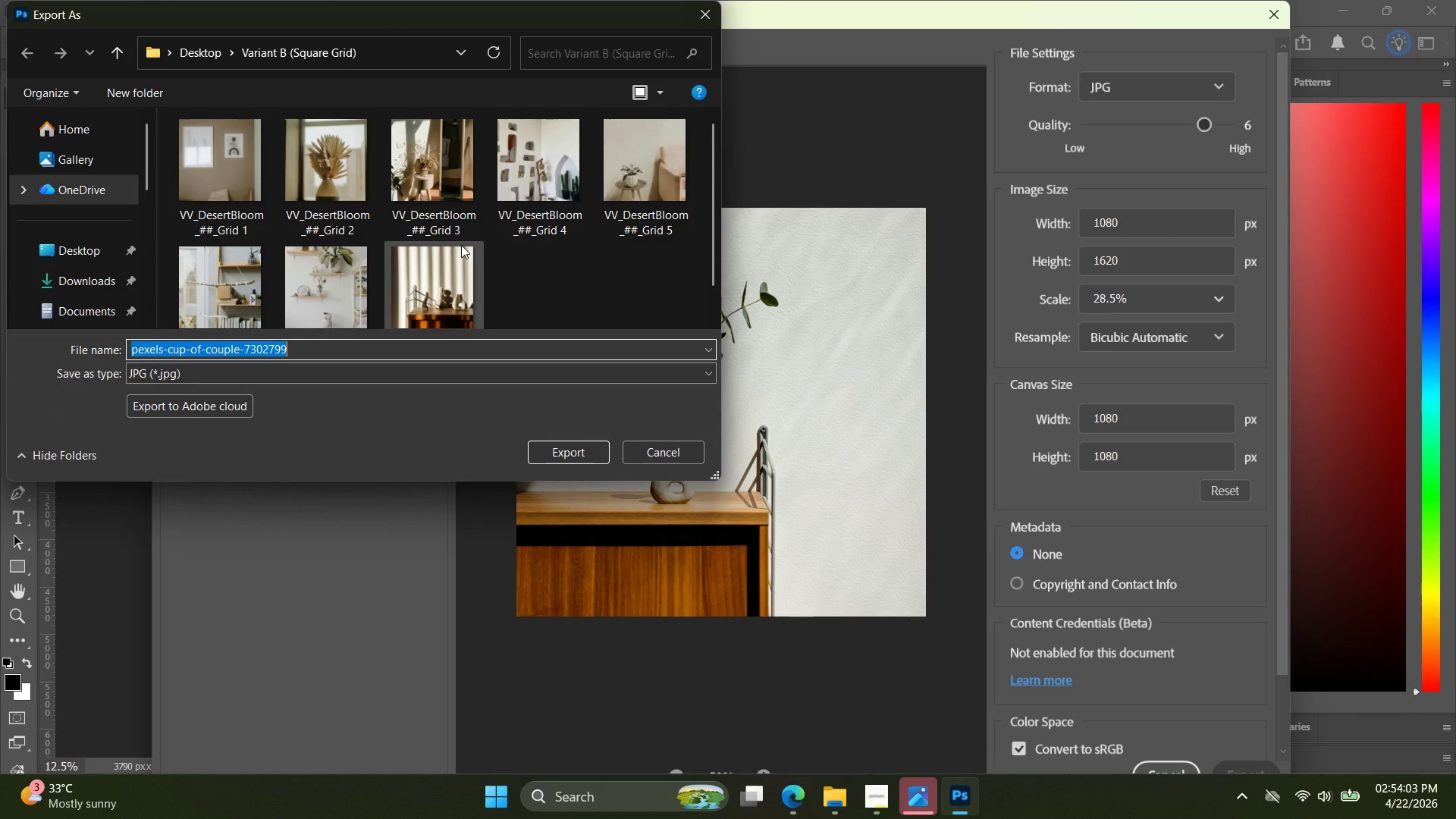 
scroll: coordinate [454, 241], scroll_direction: down, amount: 8.0
 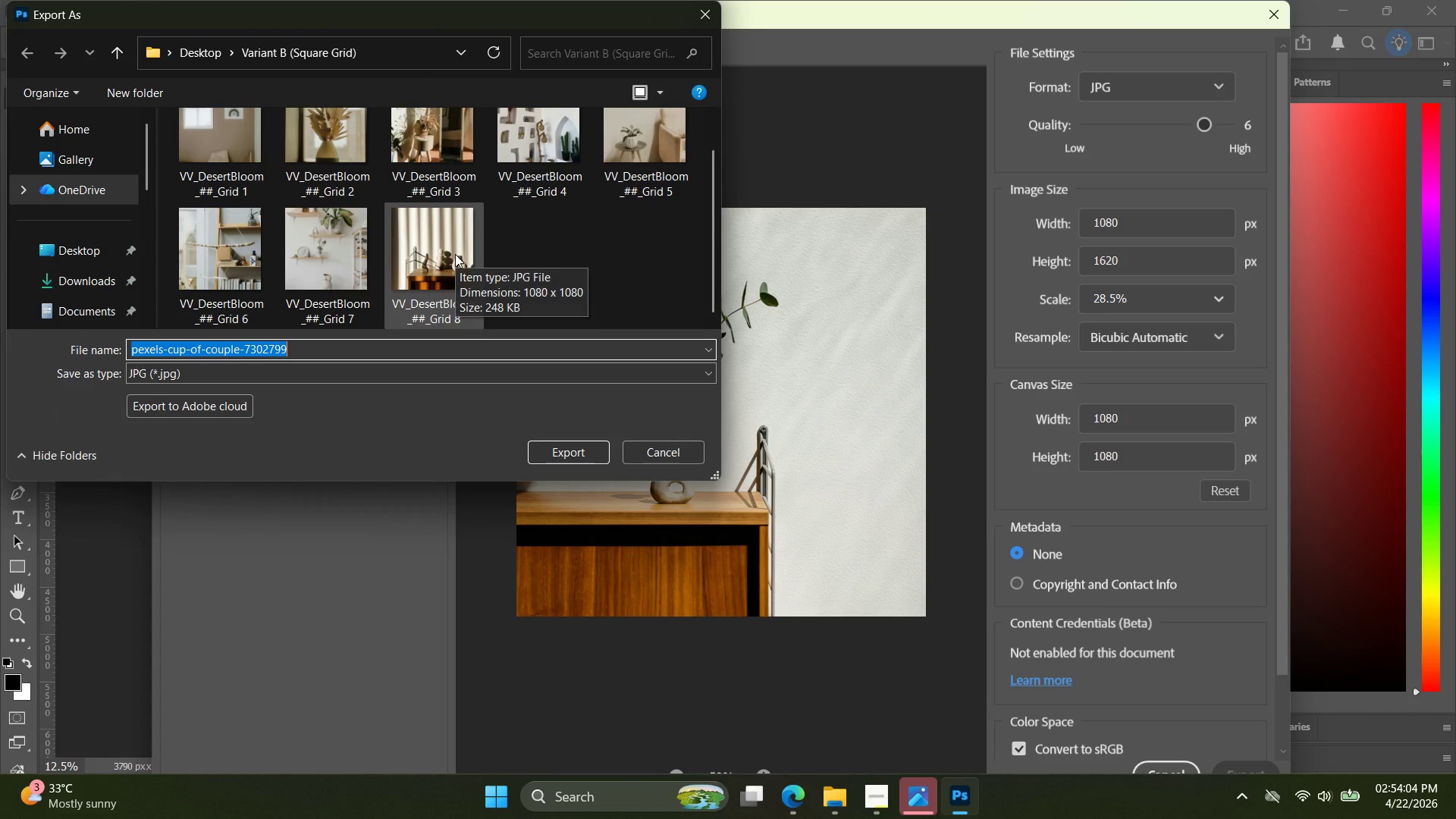 
key(Control+V)
 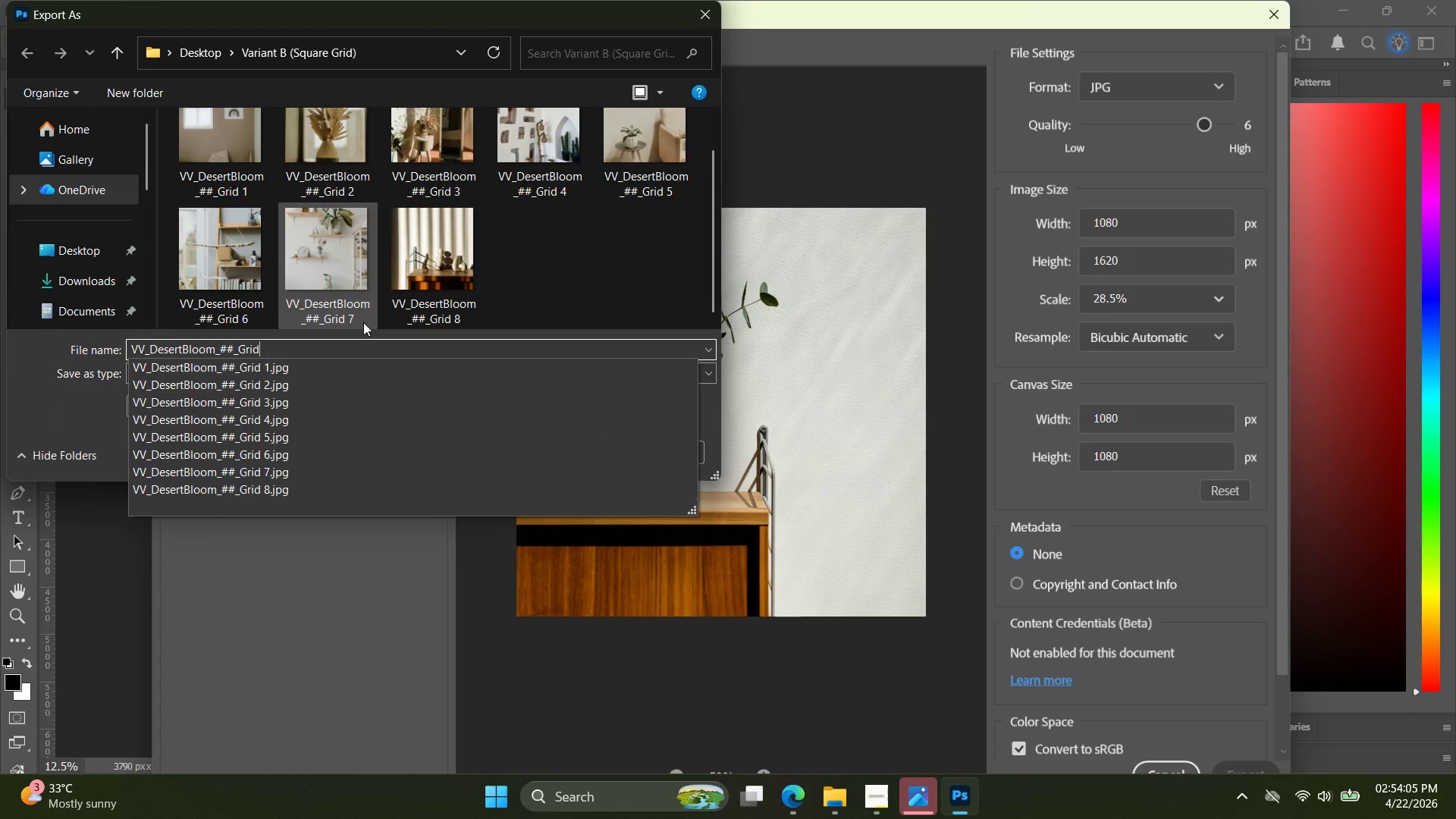 
key(Space)
 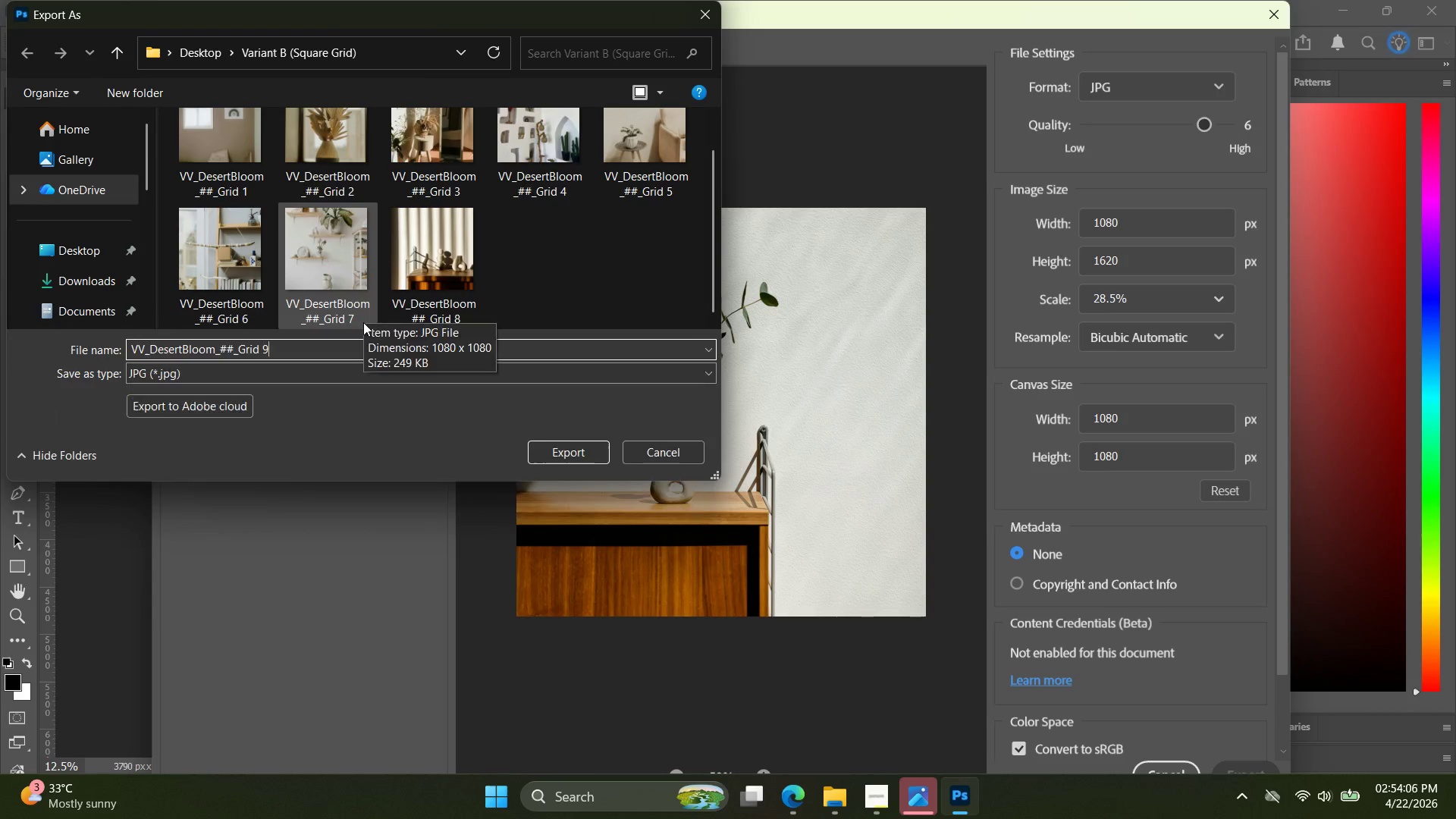 
key(9)
 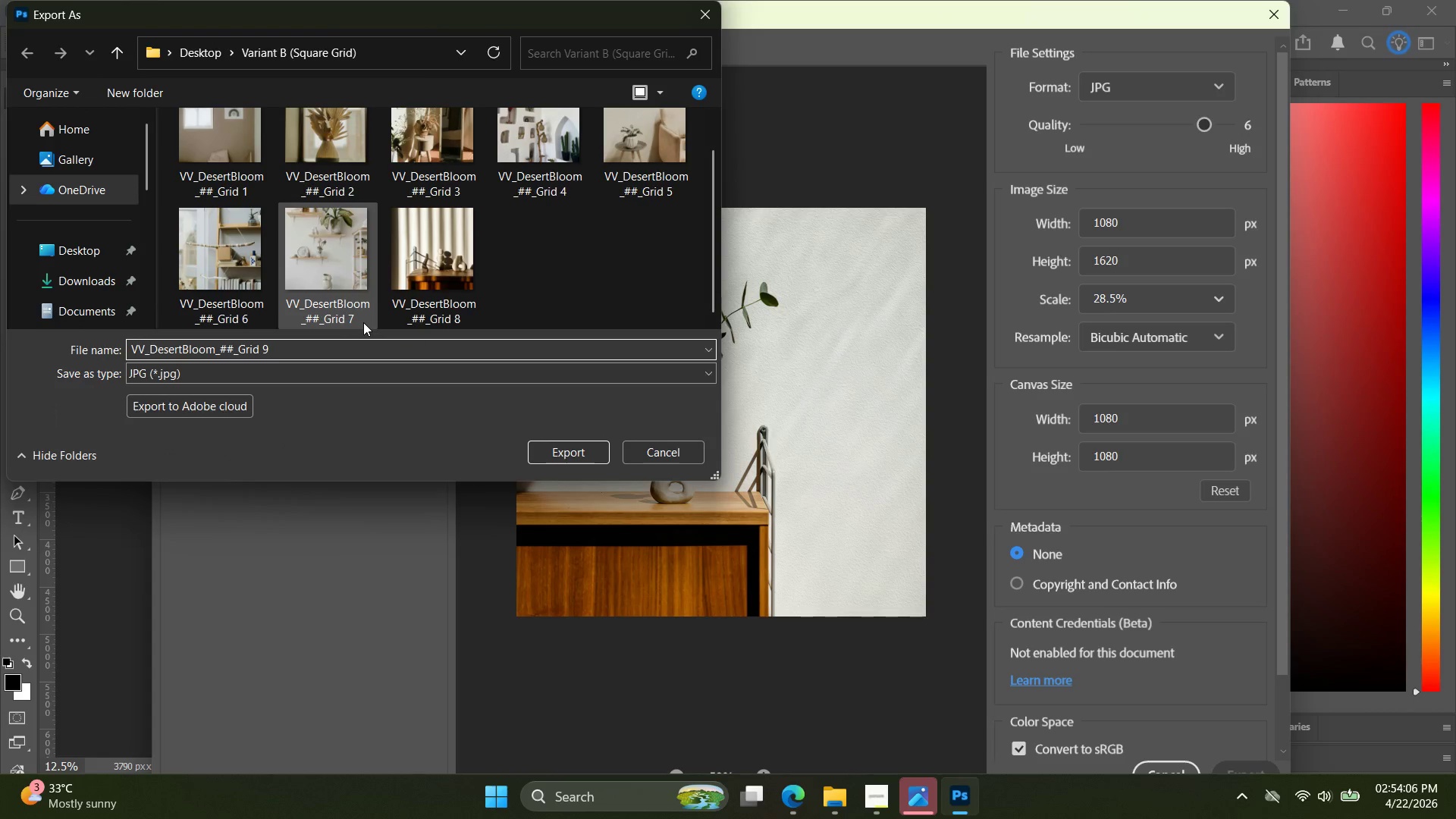 
key(Enter)
 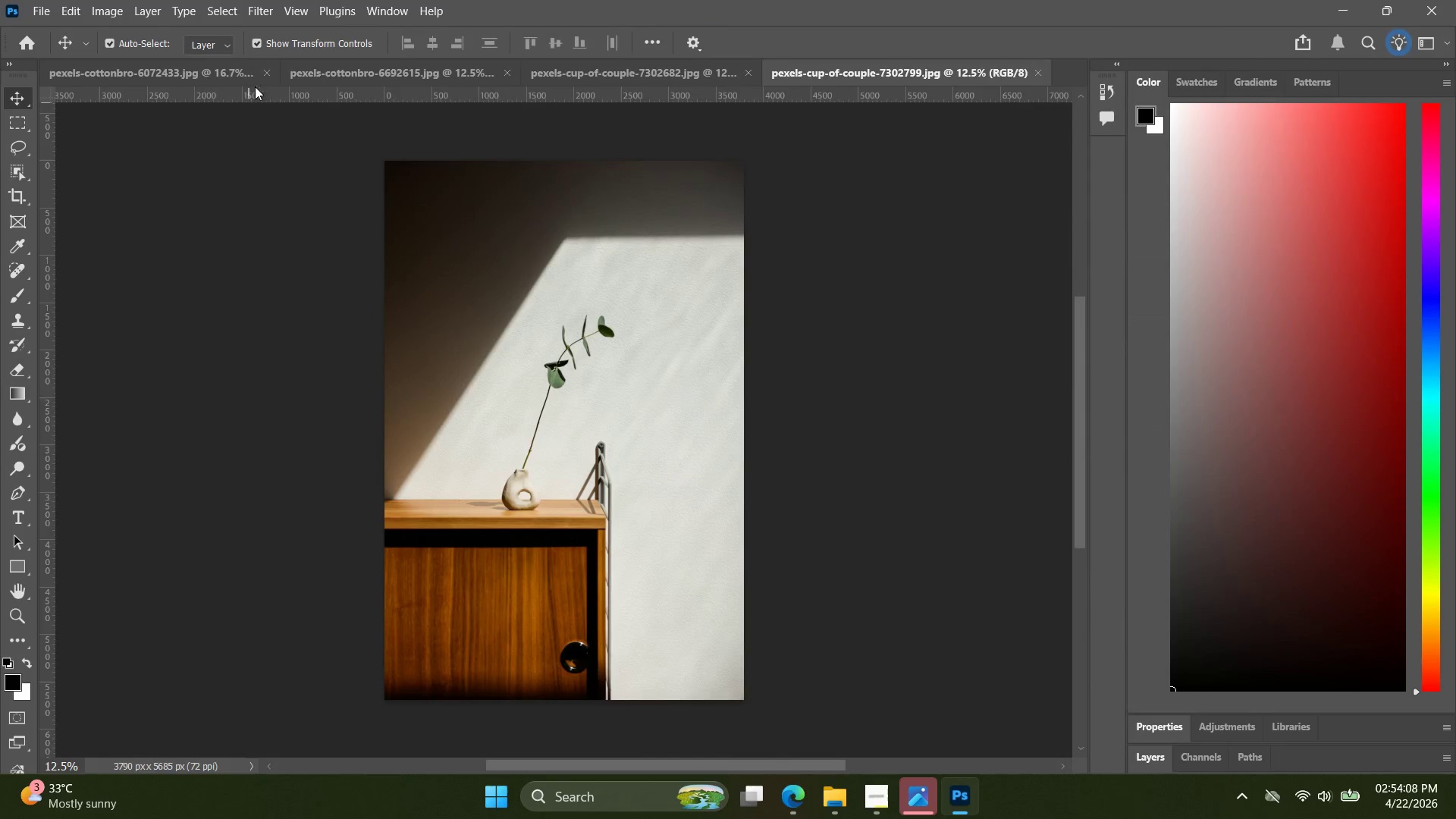 
left_click([263, 68])
 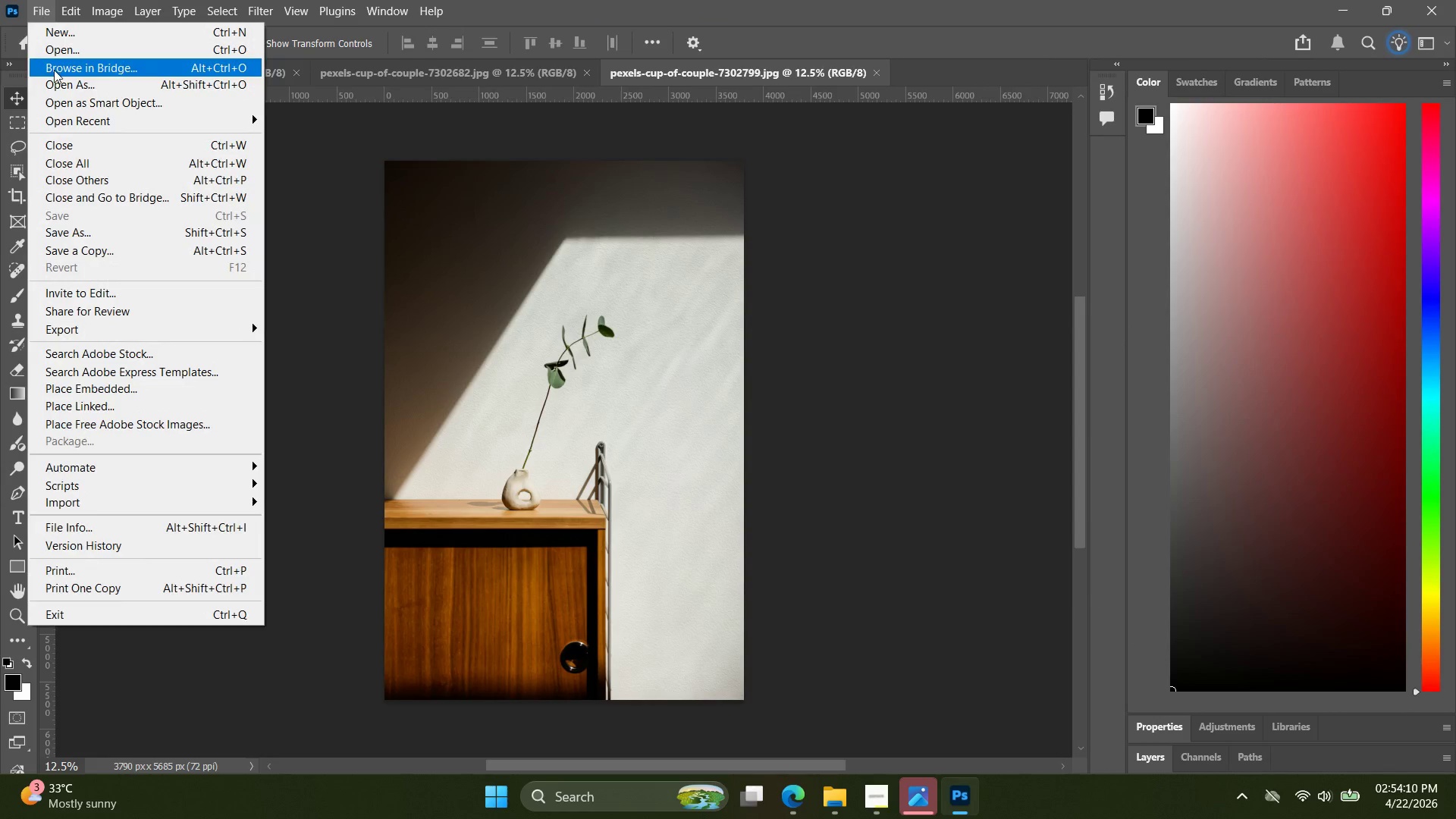 
left_click([58, 57])
 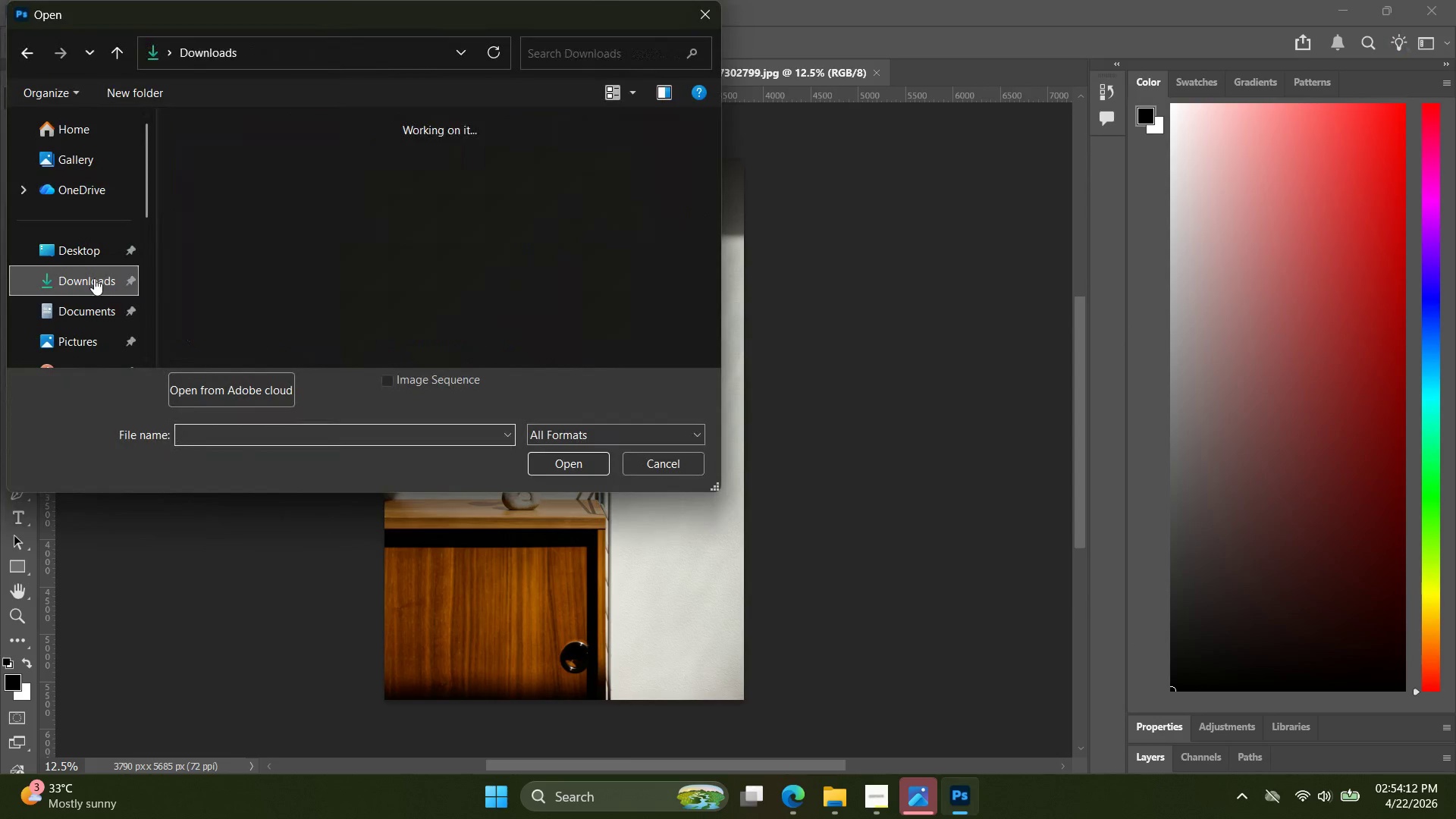 
left_click([95, 253])
 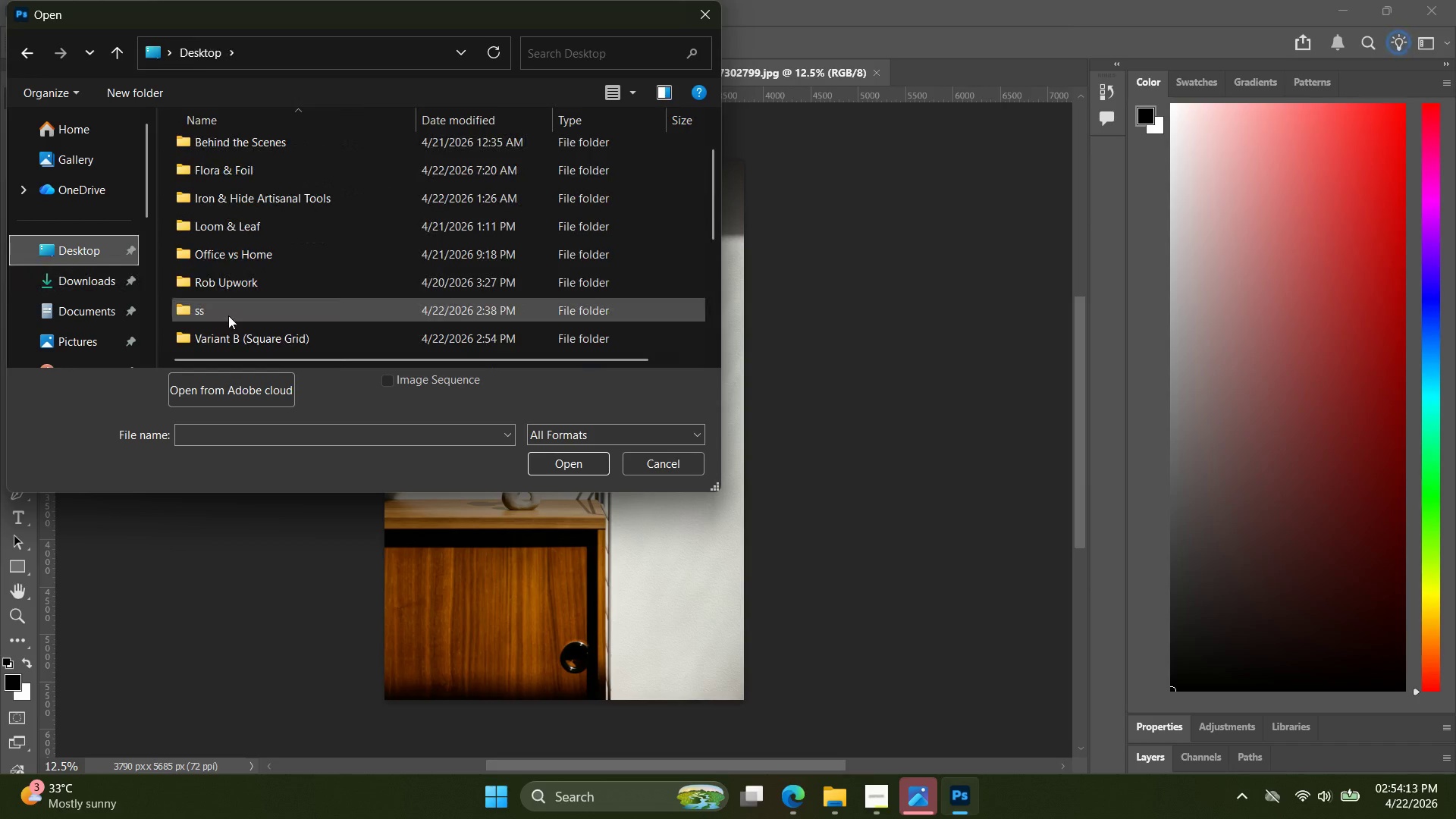 
scroll: coordinate [228, 316], scroll_direction: down, amount: 3.0
 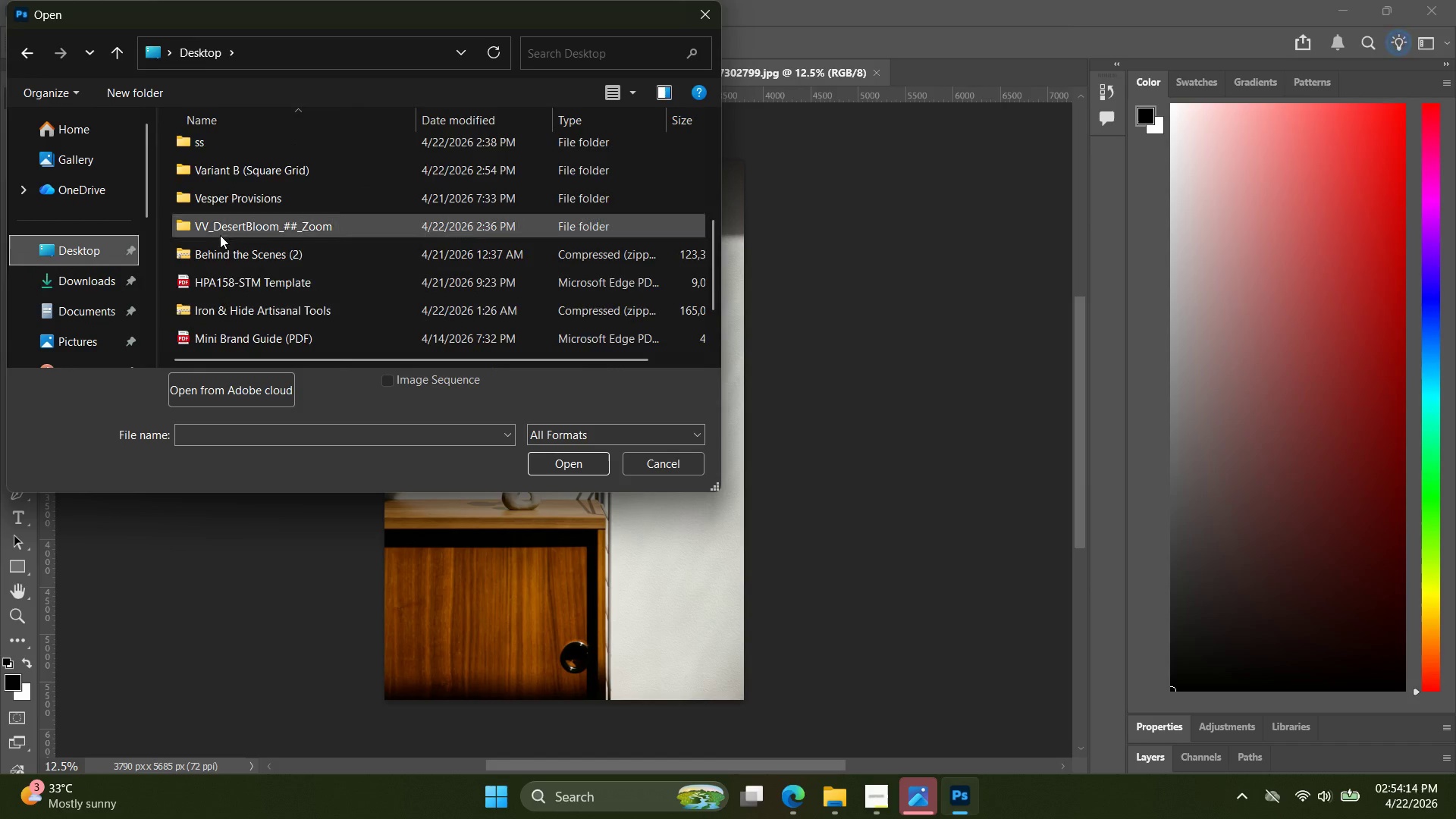 
scroll: coordinate [220, 236], scroll_direction: up, amount: 1.0
 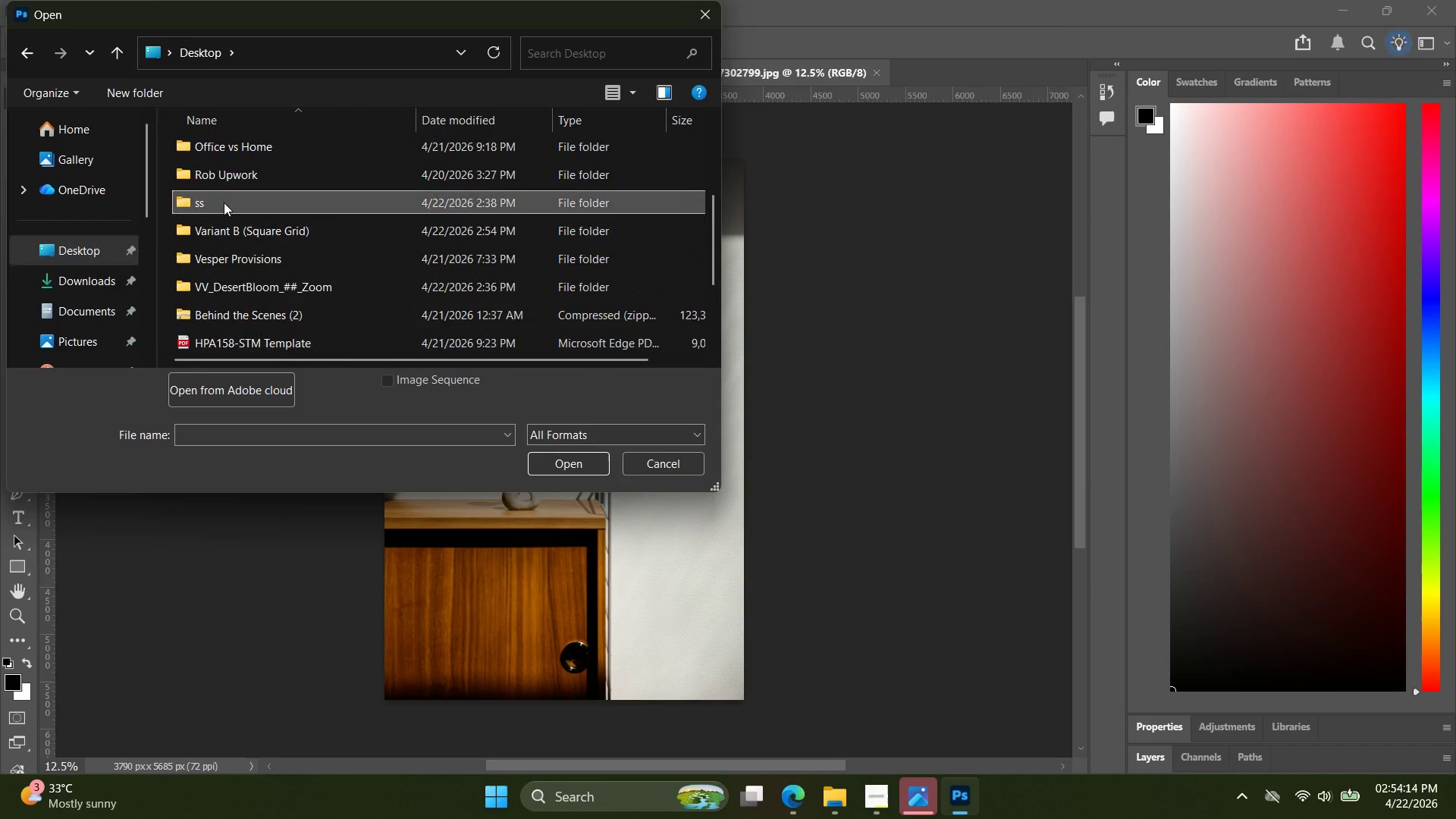 
double_click([224, 202])
 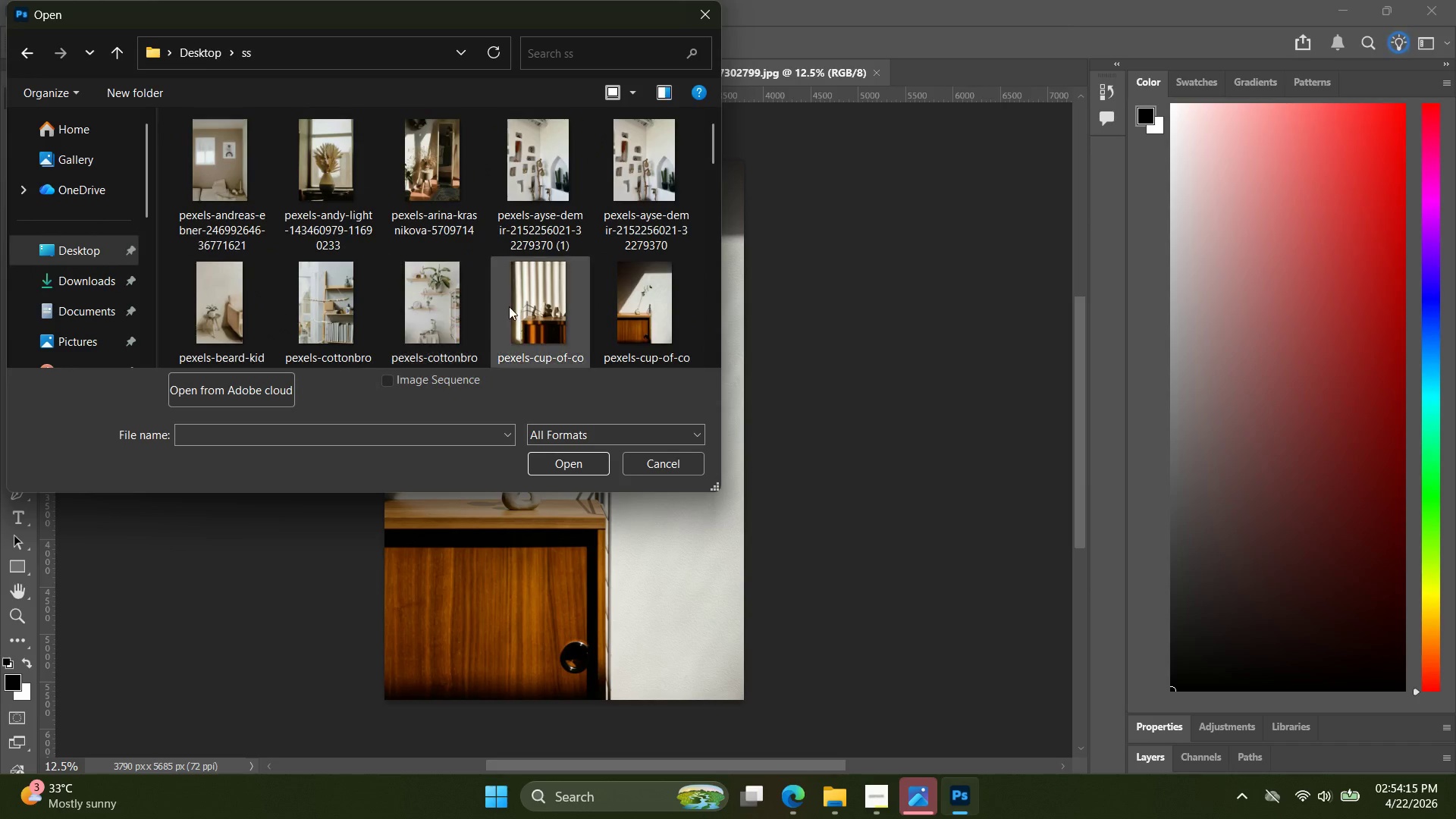 
scroll: coordinate [509, 278], scroll_direction: down, amount: 2.0
 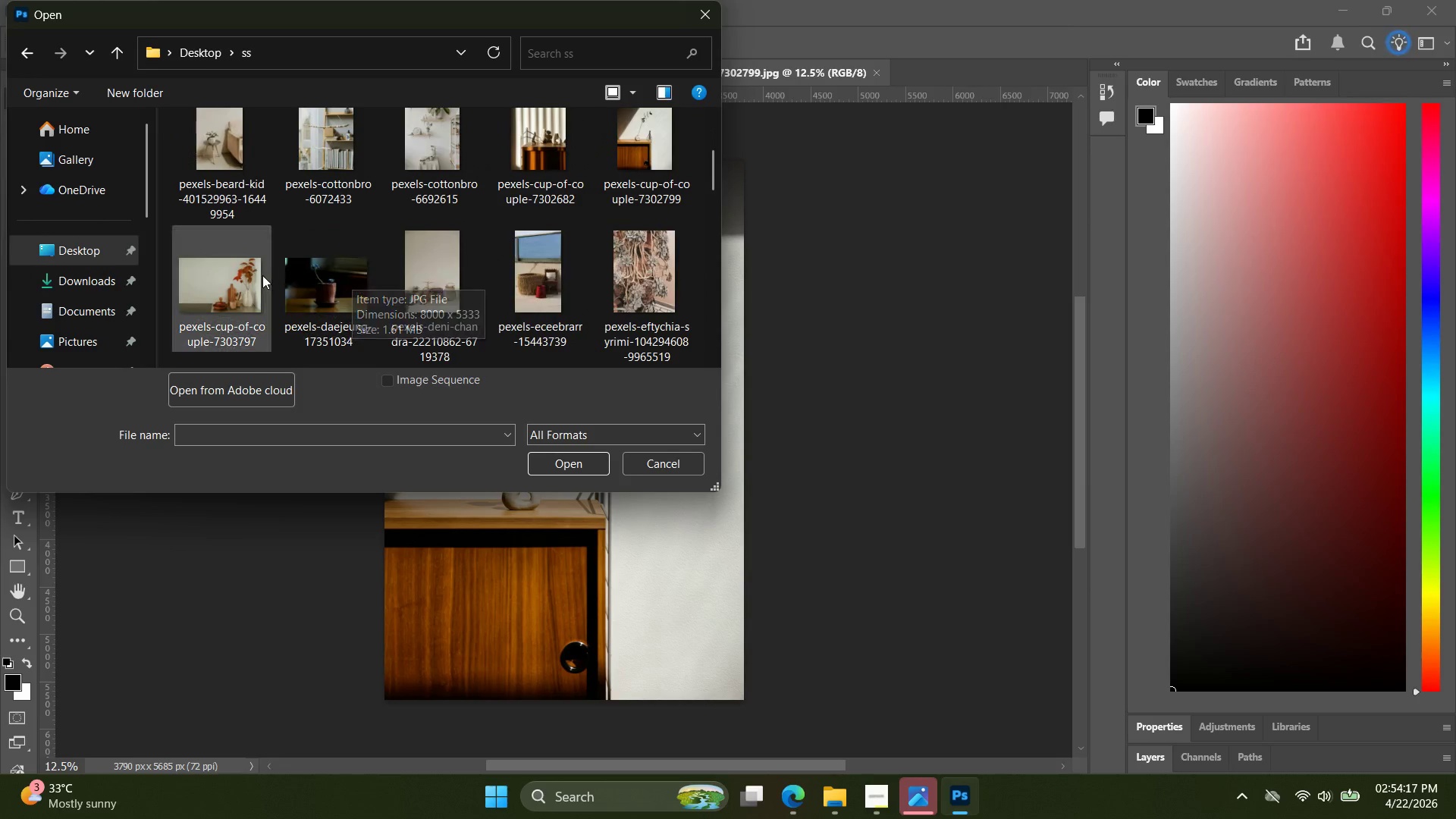 
double_click([262, 275])
 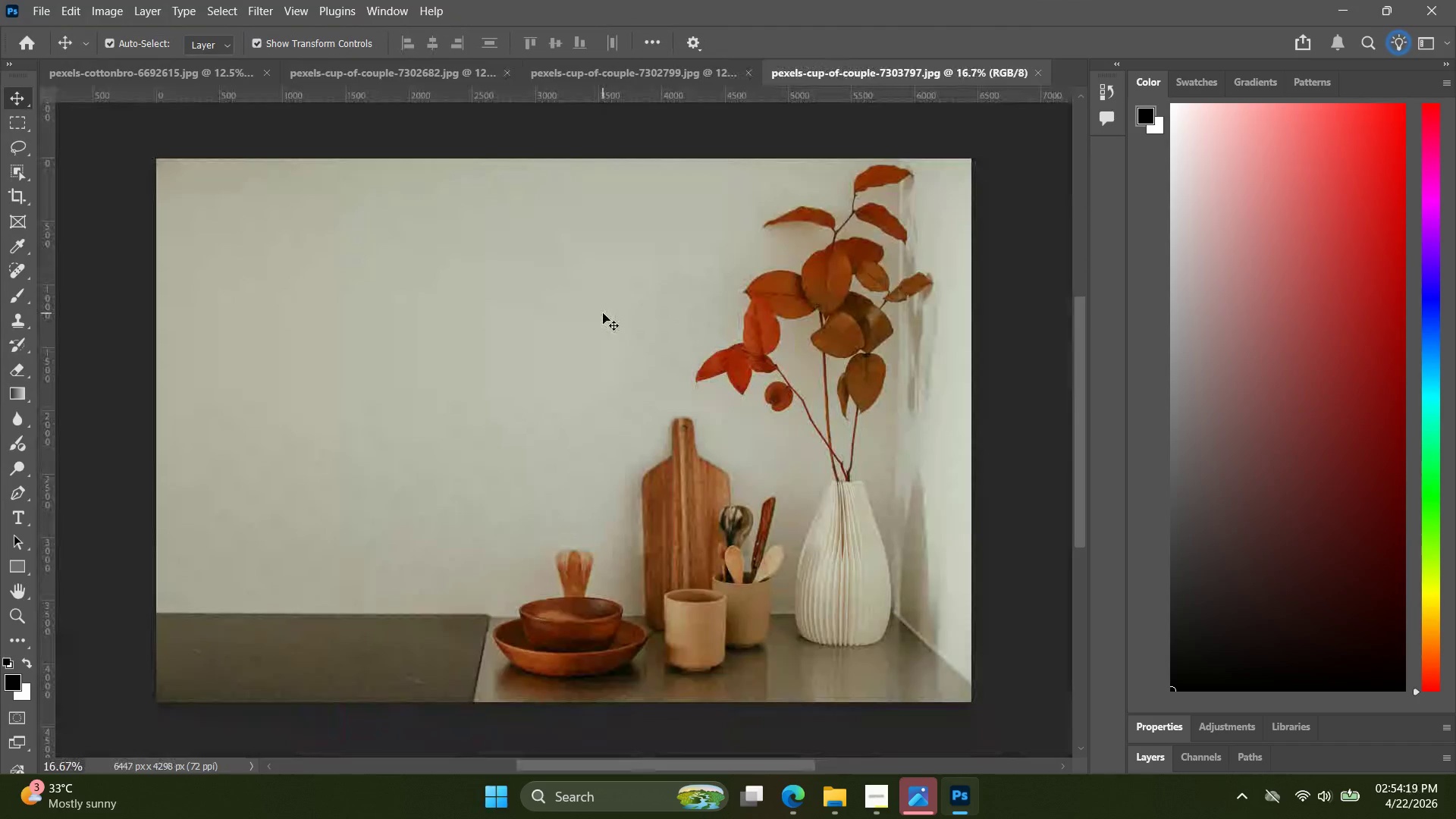 
key(Alt+Control+Shift+W)
 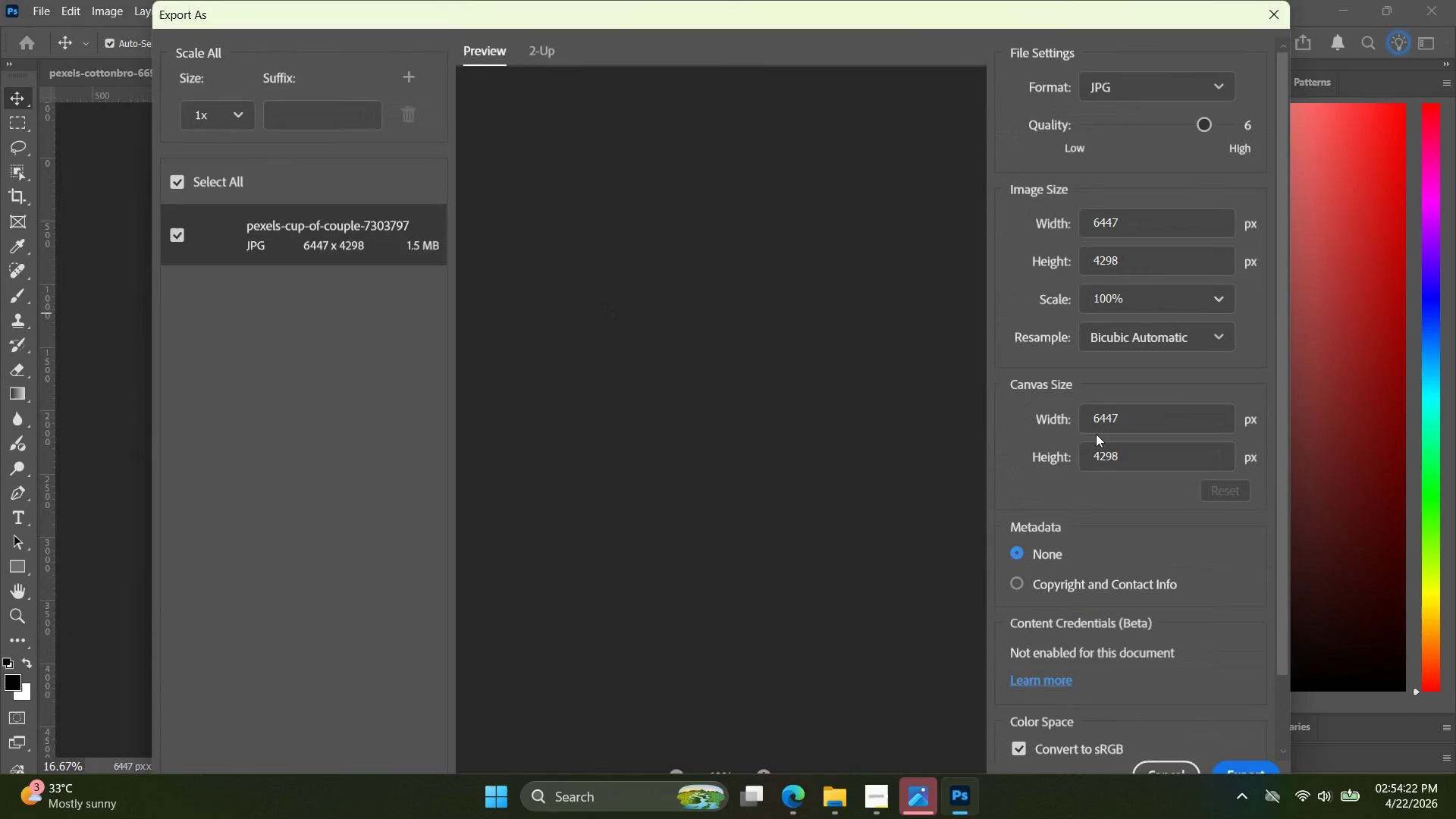 
left_click_drag(start_coordinate=[1150, 422], to_coordinate=[1045, 410])
 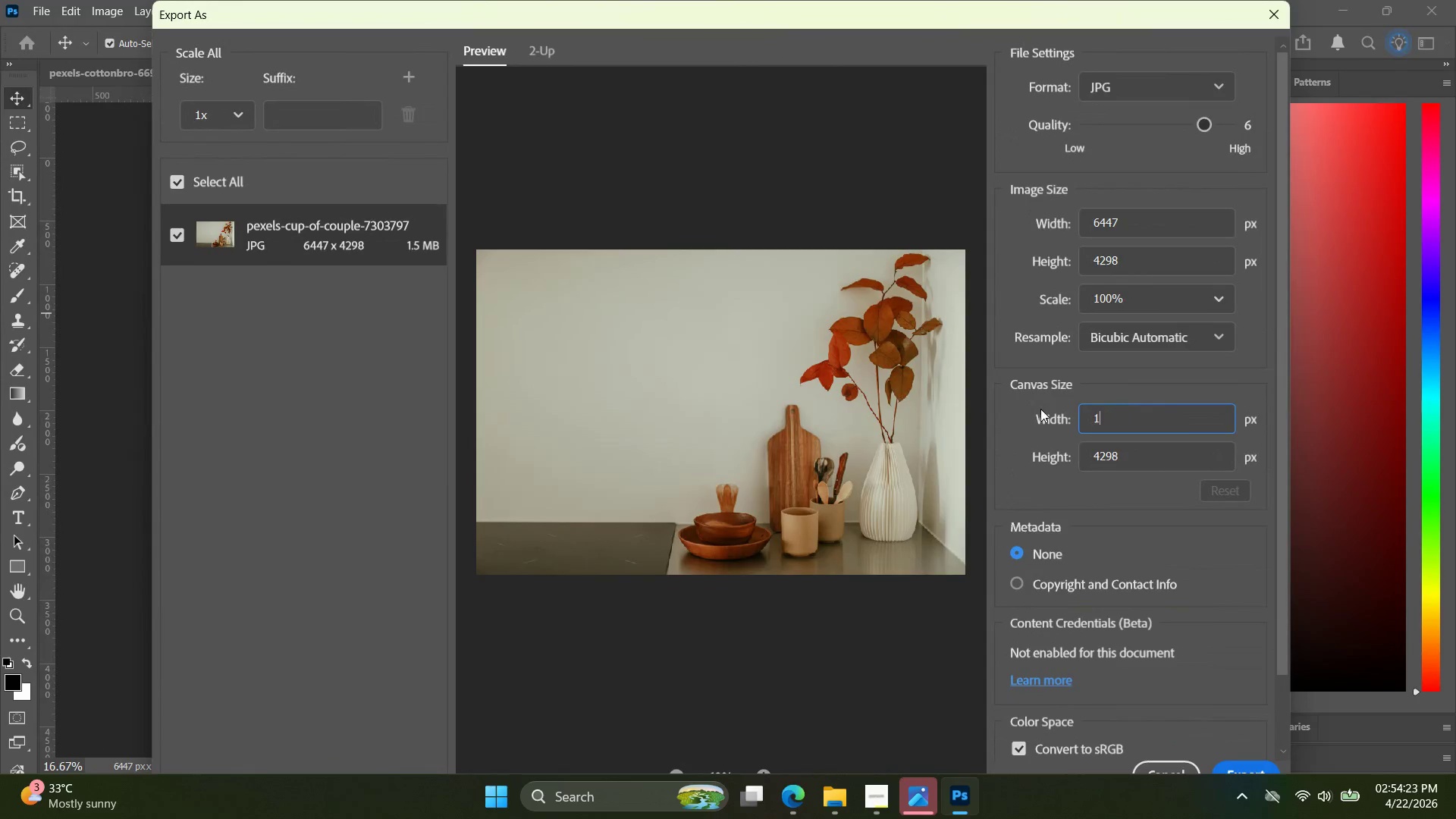 
type(1080)
key(Tab)
type(1080)
 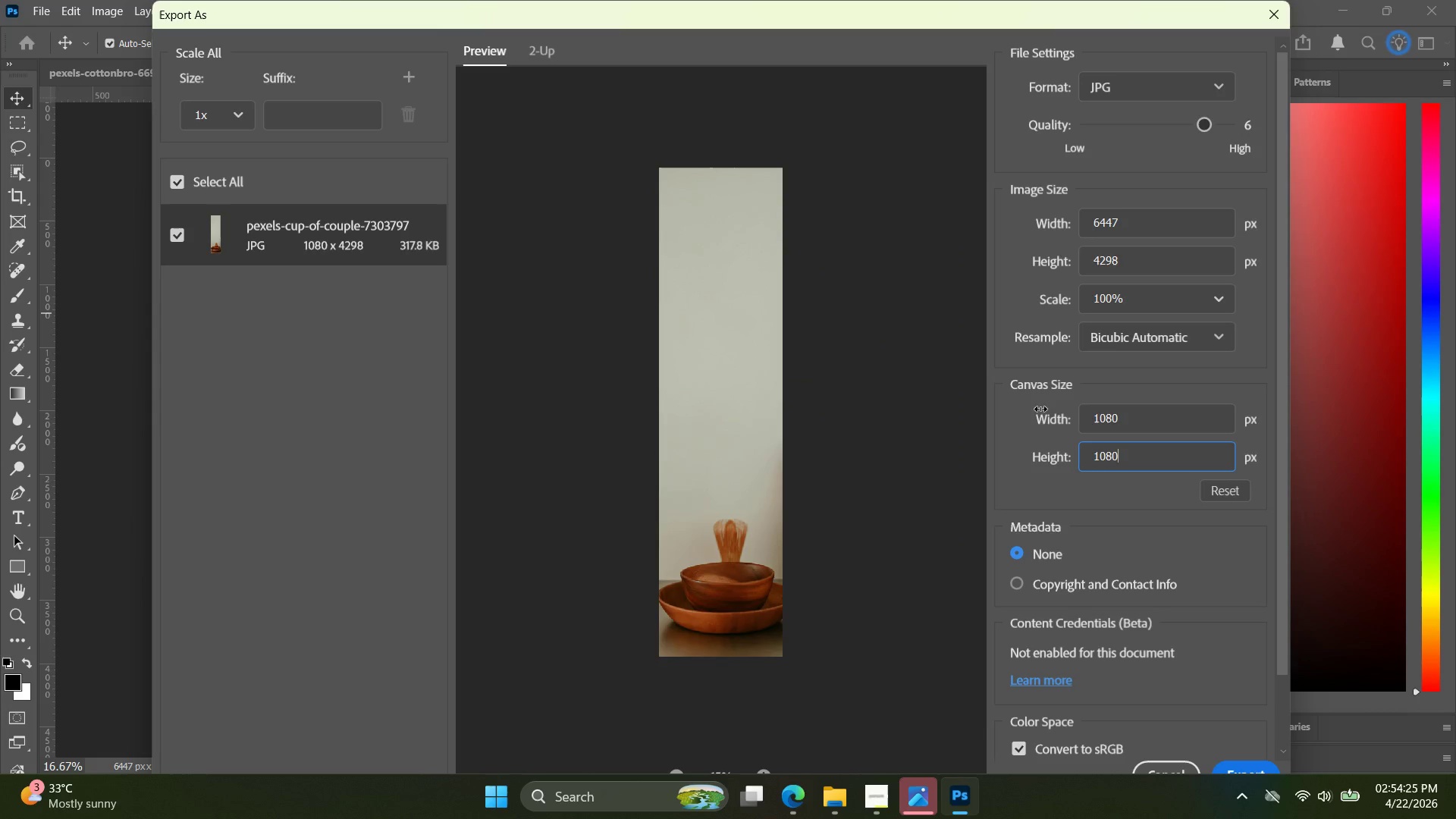 
key(Enter)
 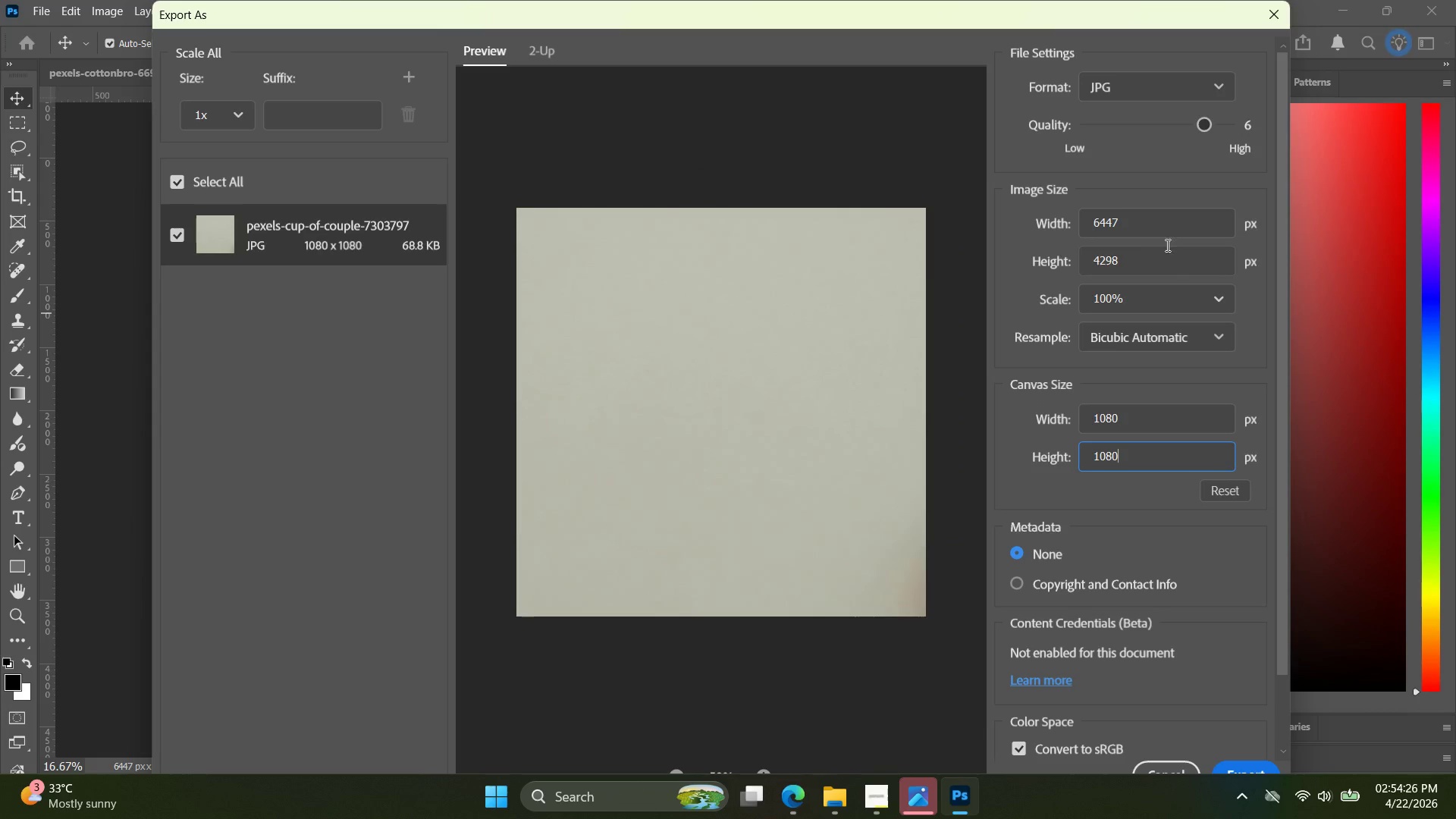 
left_click_drag(start_coordinate=[1170, 224], to_coordinate=[1082, 224])
 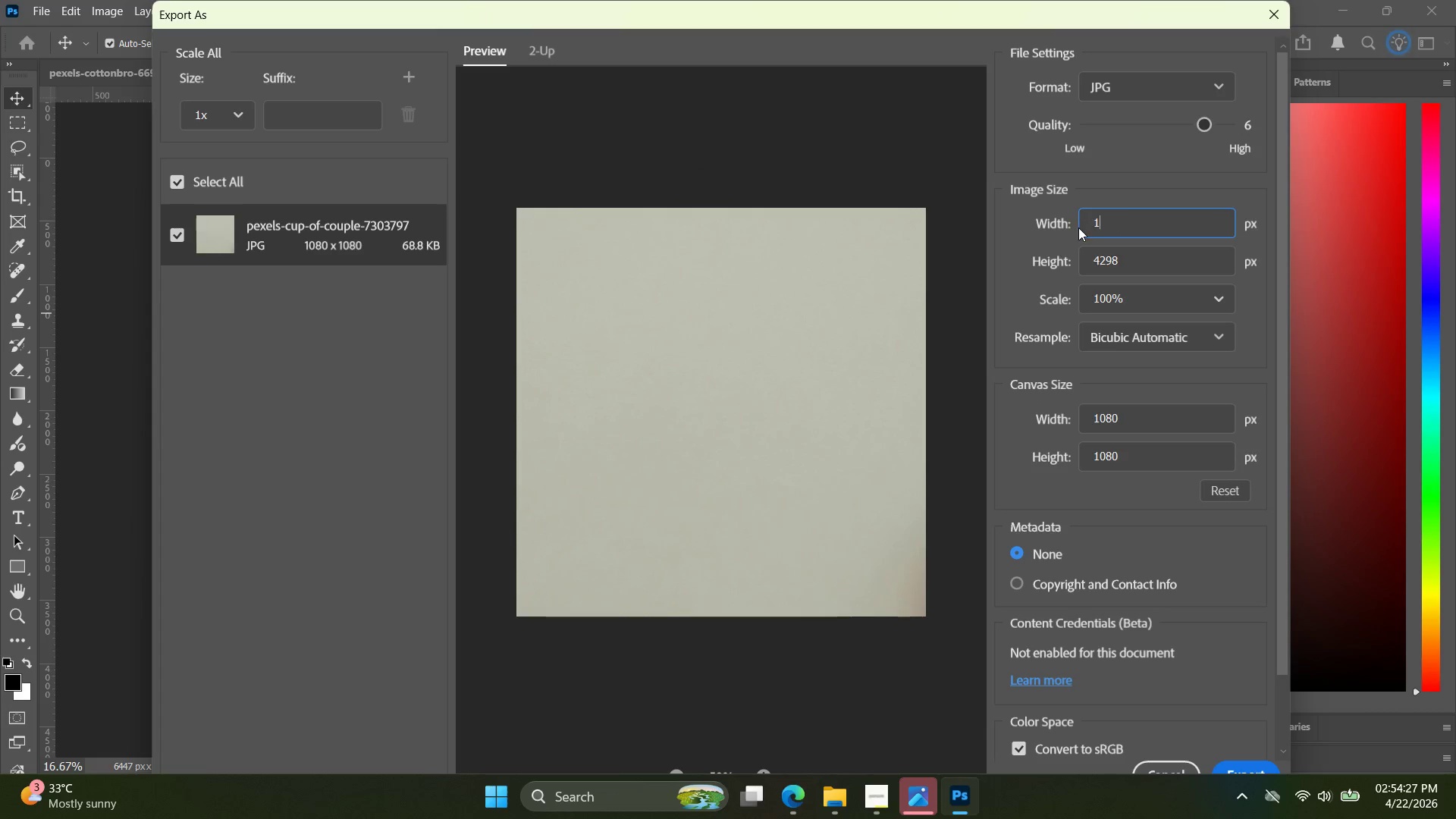 
type(109)
key(Backspace)
type(80)
 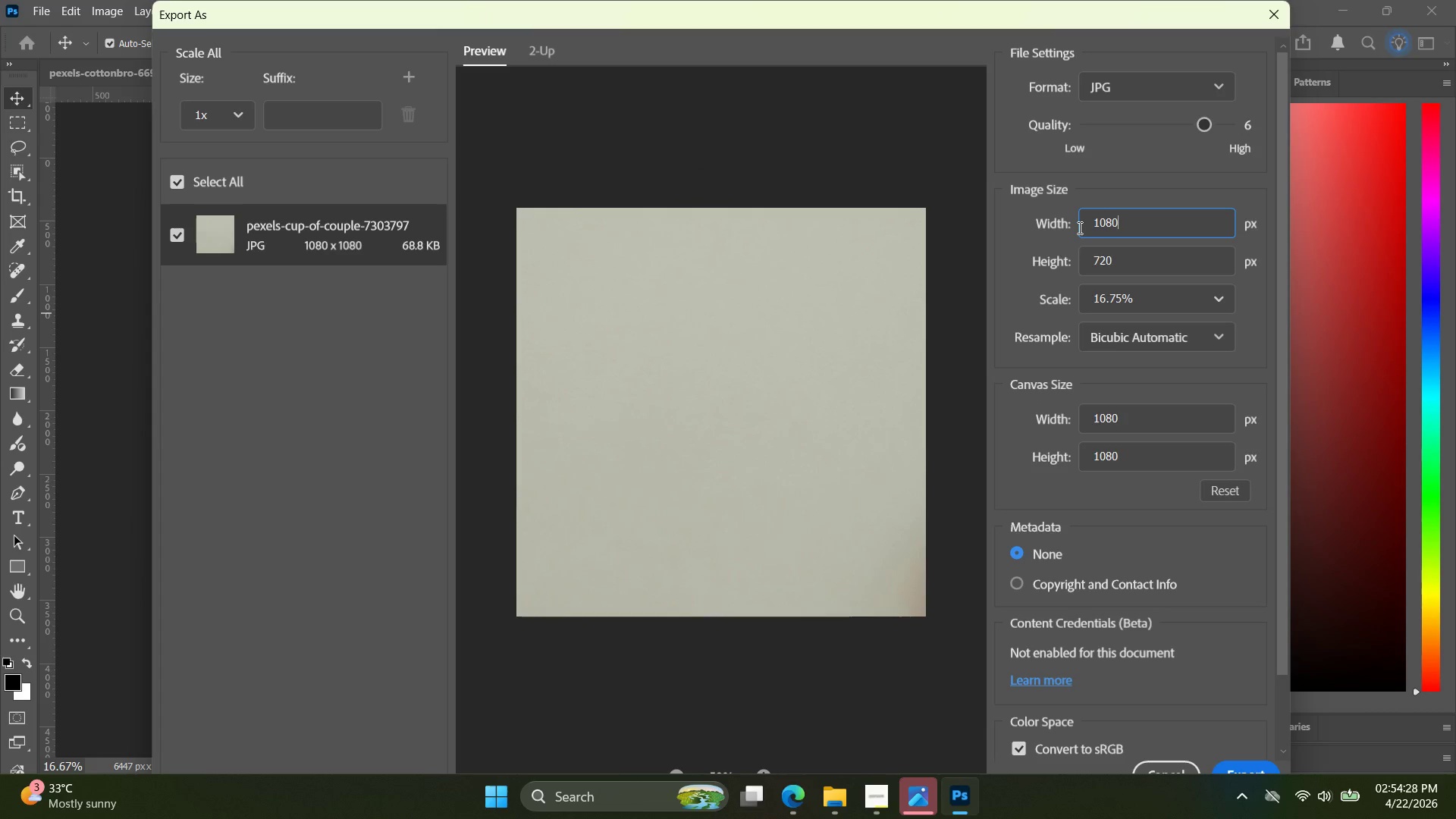 
key(Enter)
 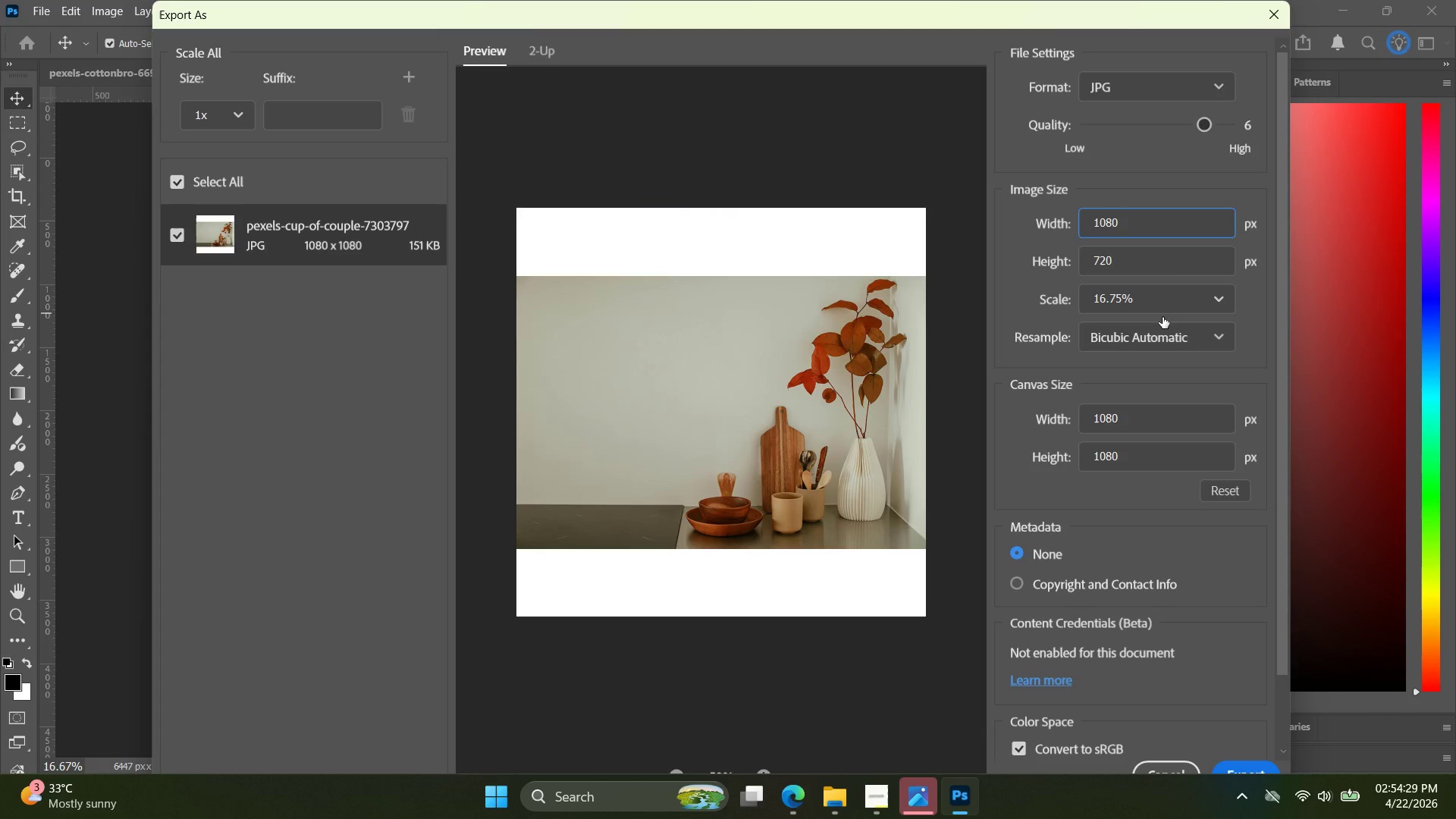 
left_click_drag(start_coordinate=[1169, 265], to_coordinate=[1061, 259])
 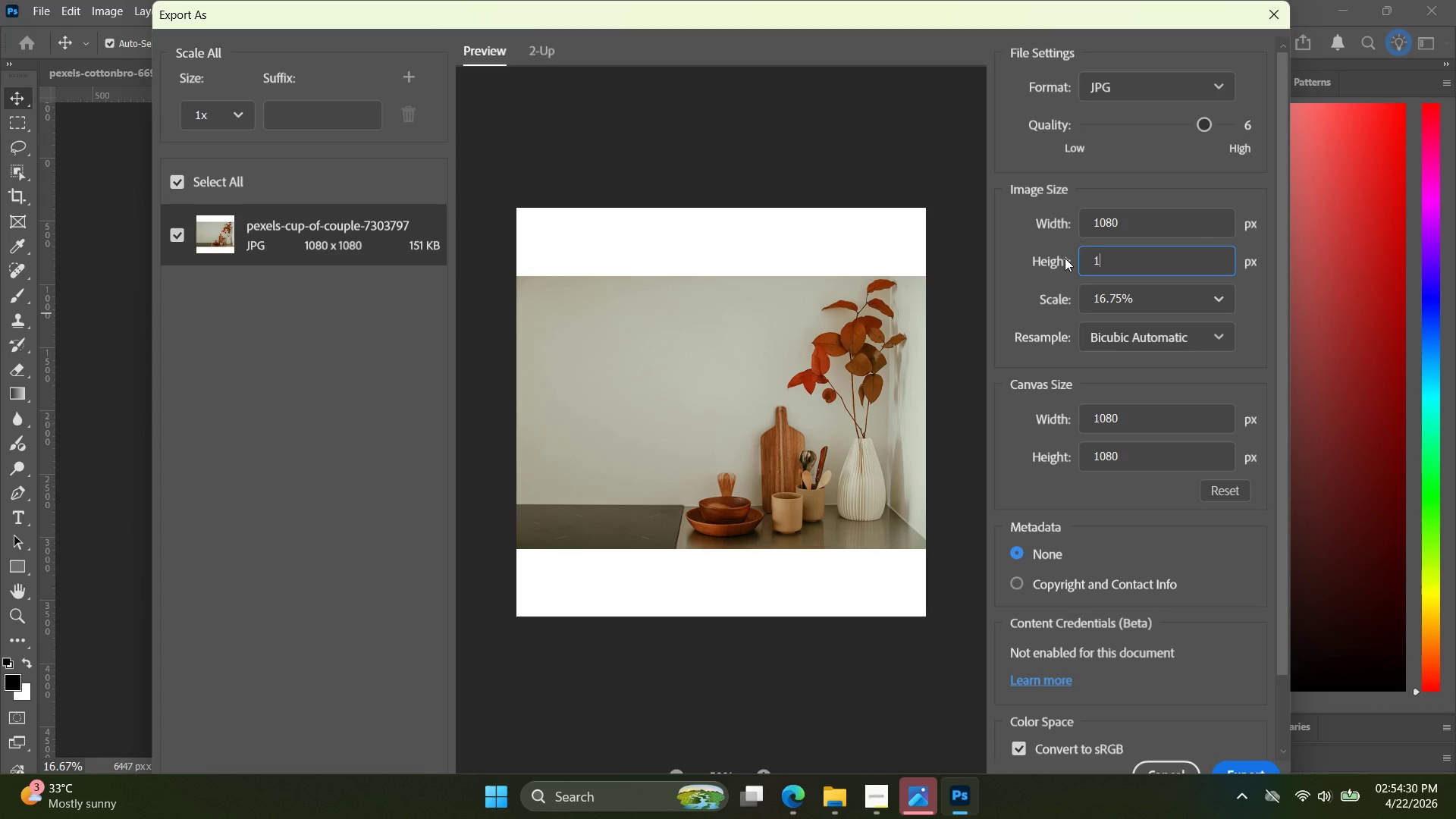 
type(108)
 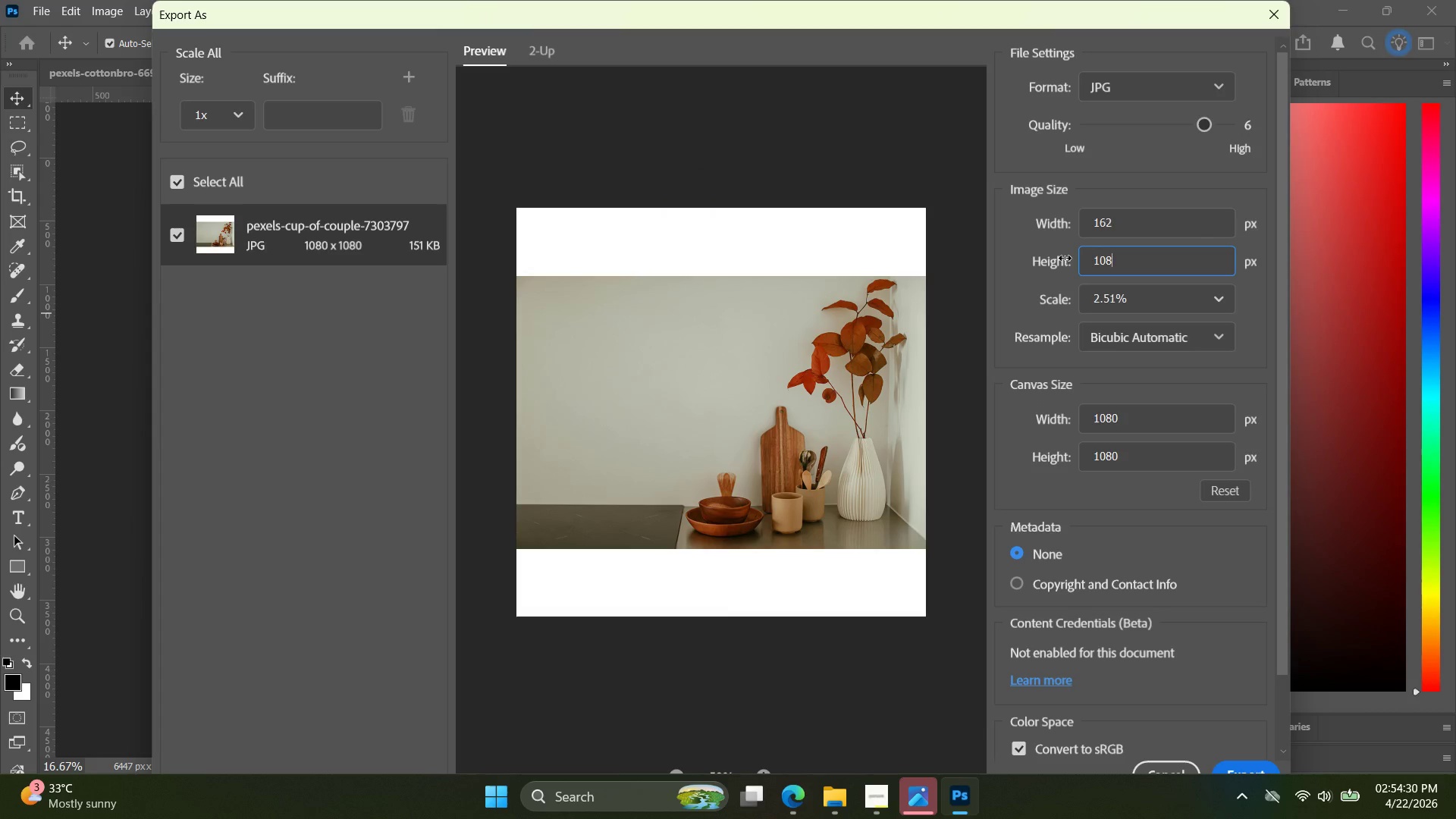 
key(Enter)
 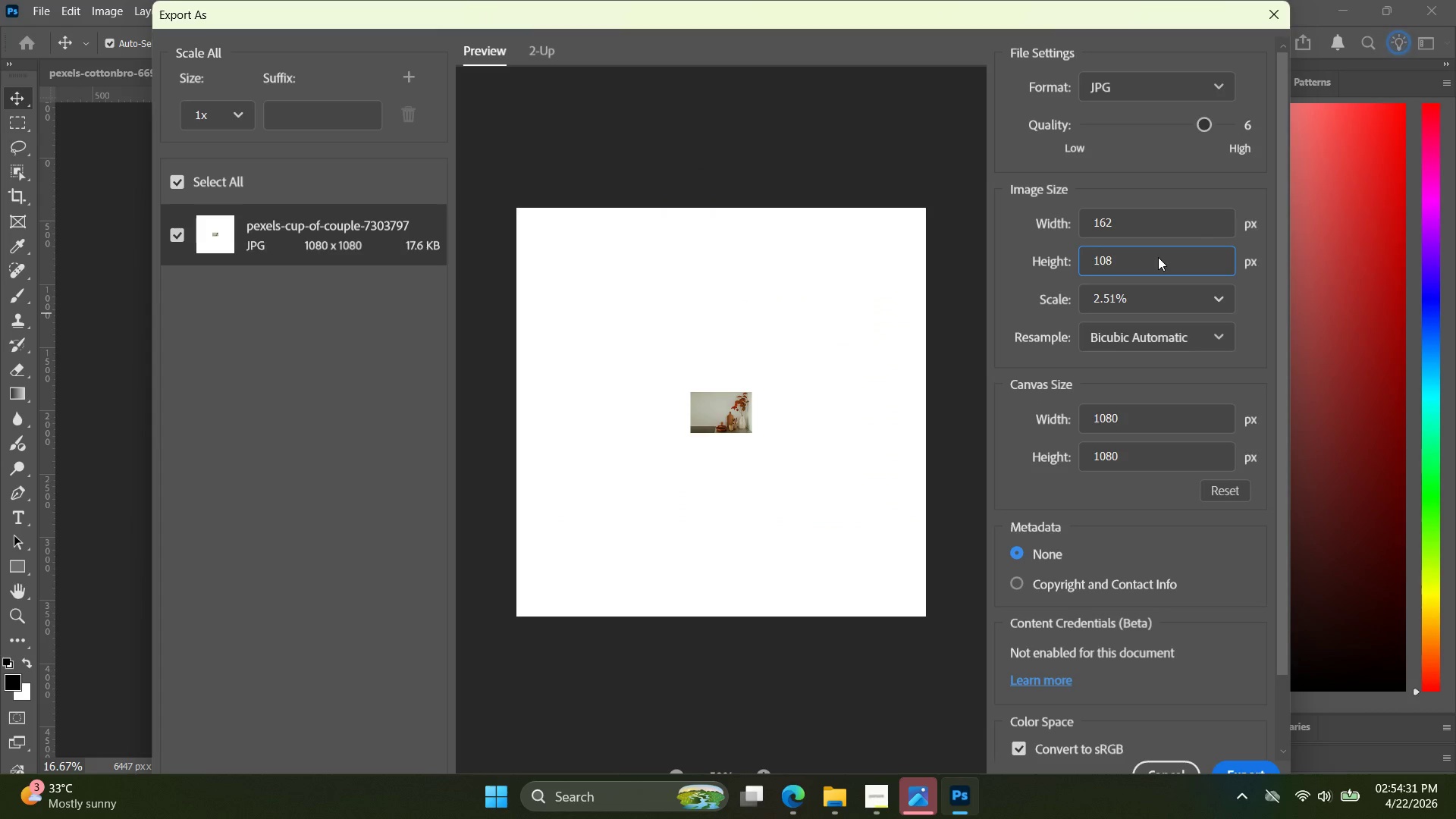 
left_click([1158, 257])
 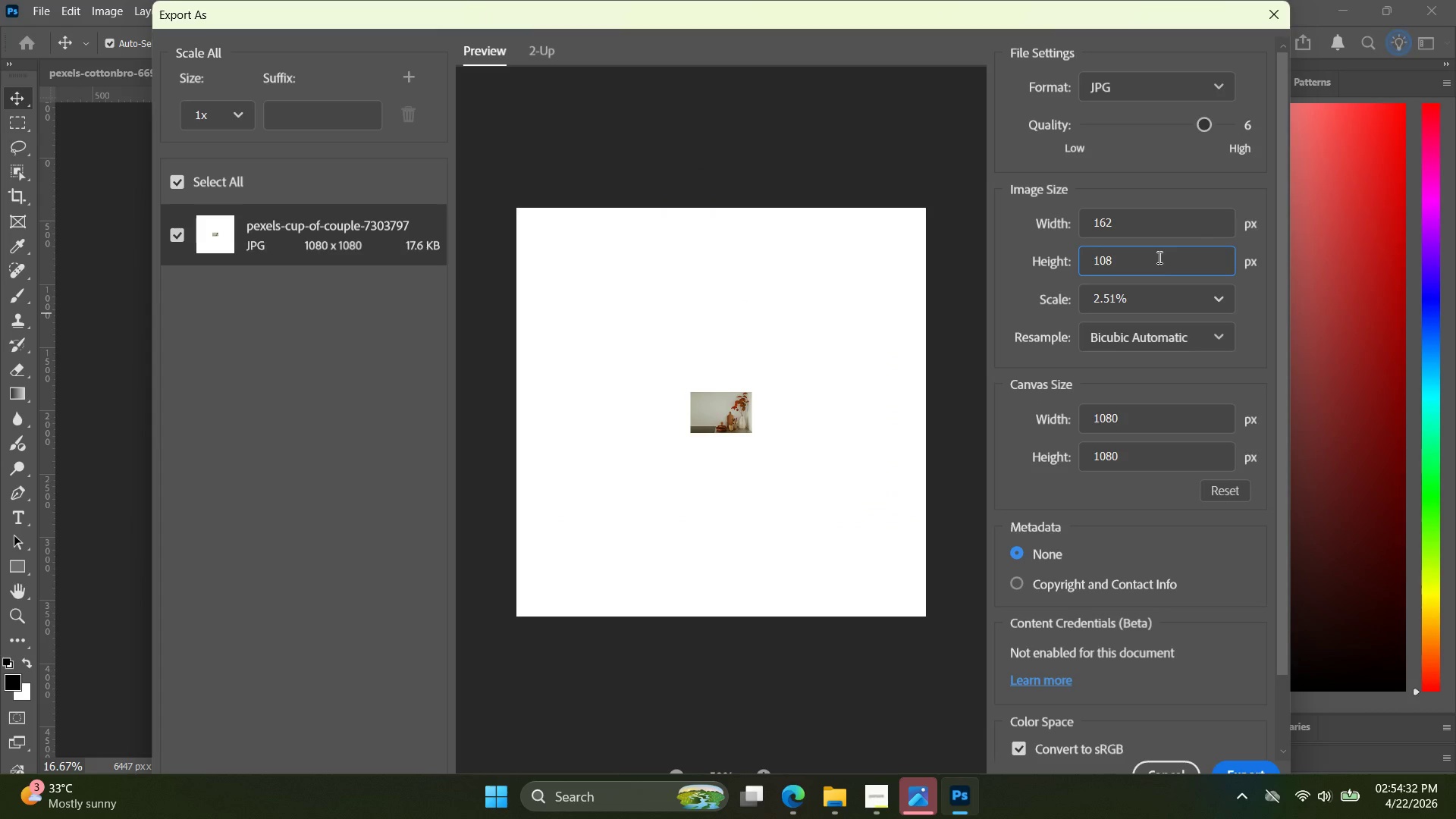 
key(0)
 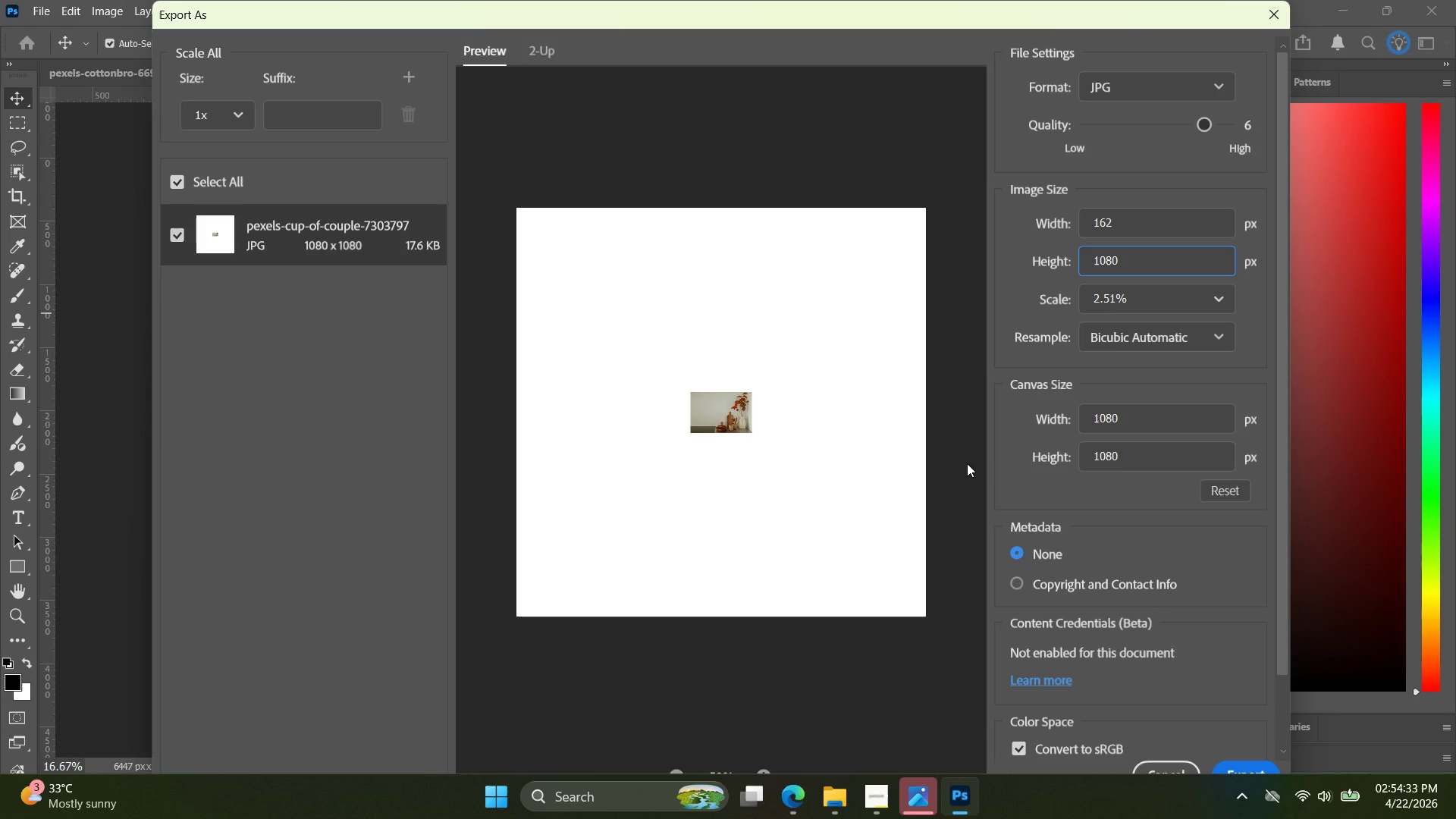 
key(Enter)
 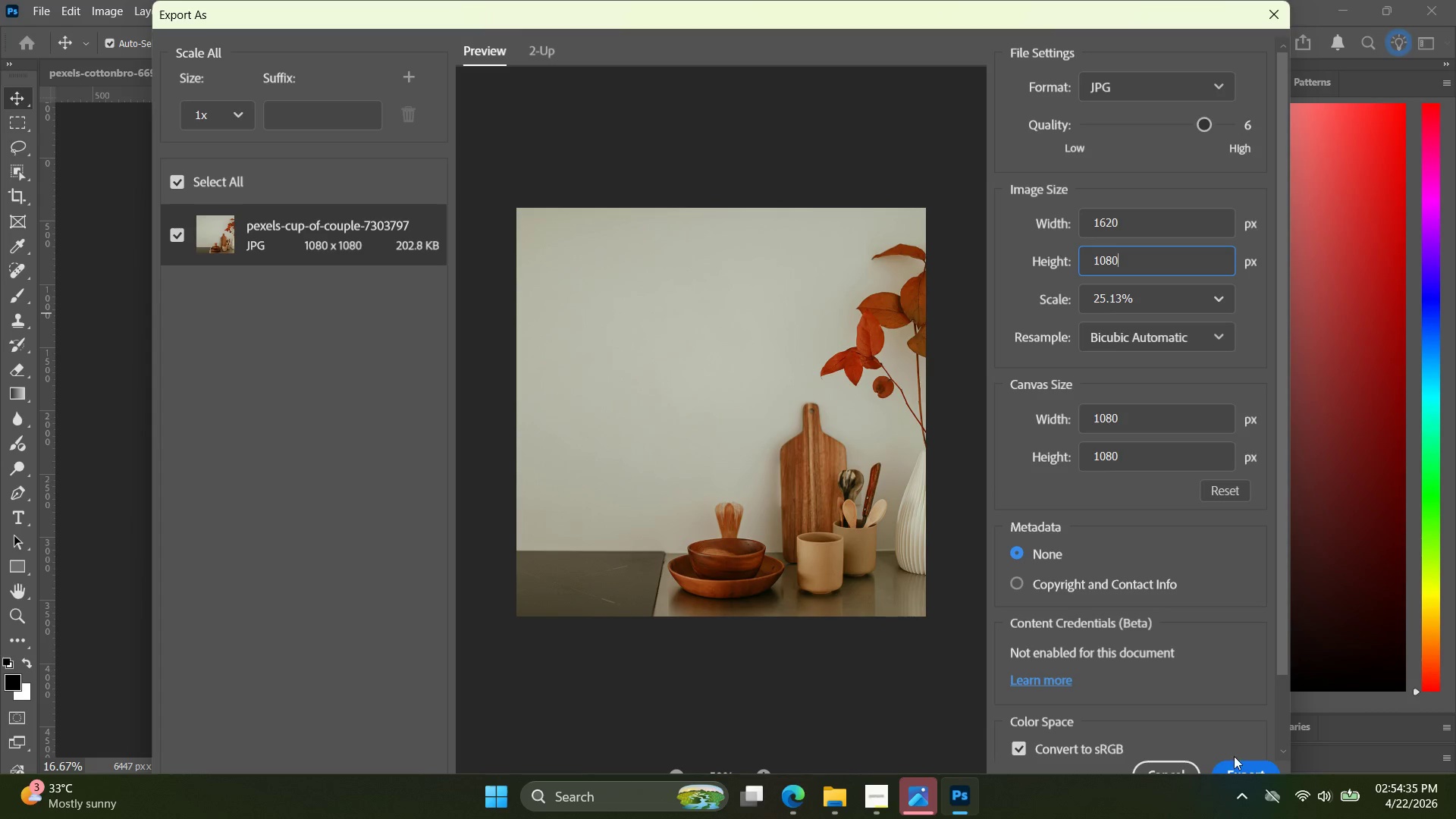 
left_click([1236, 765])
 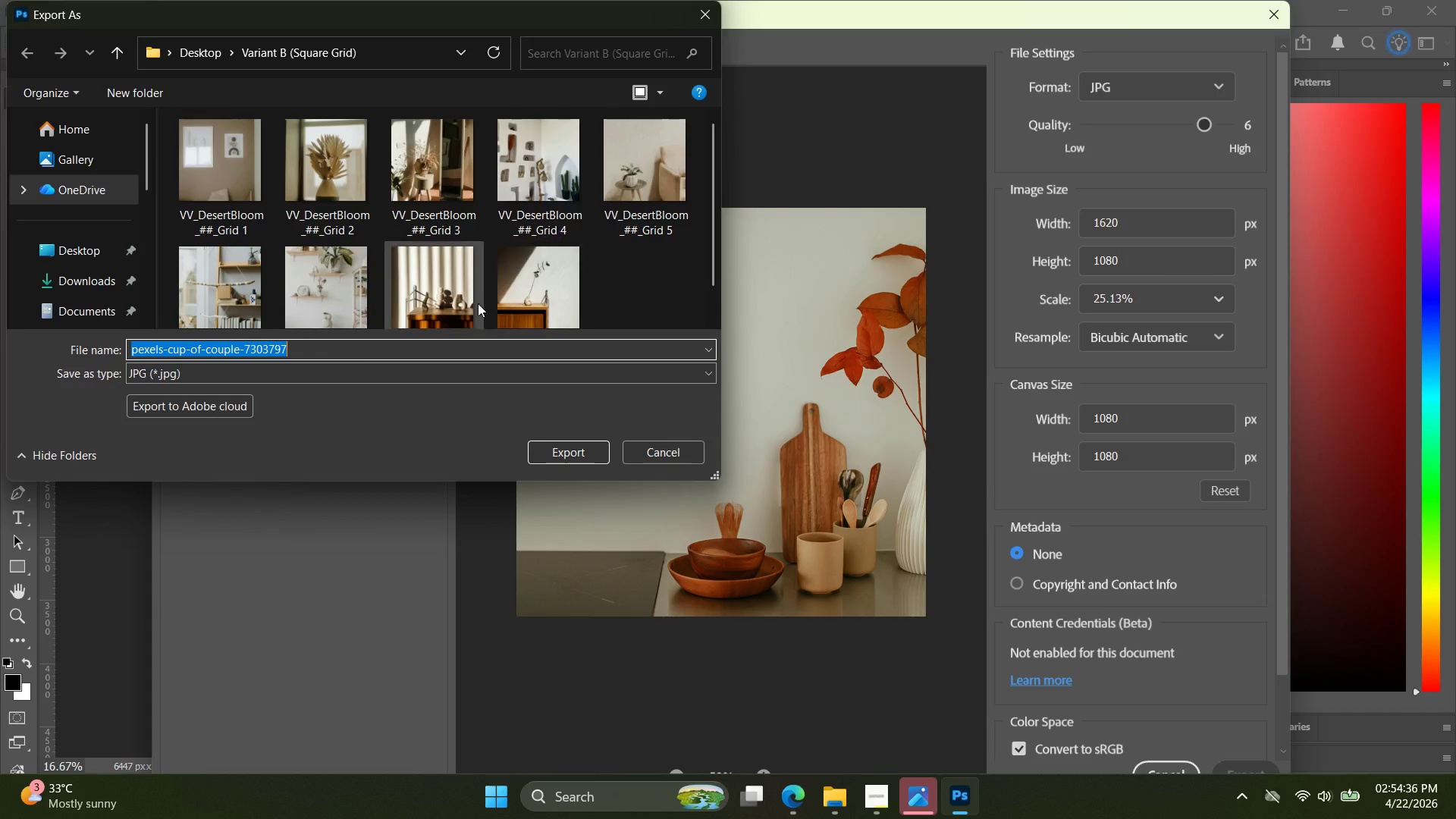 
key(Control+ControlLeft)
 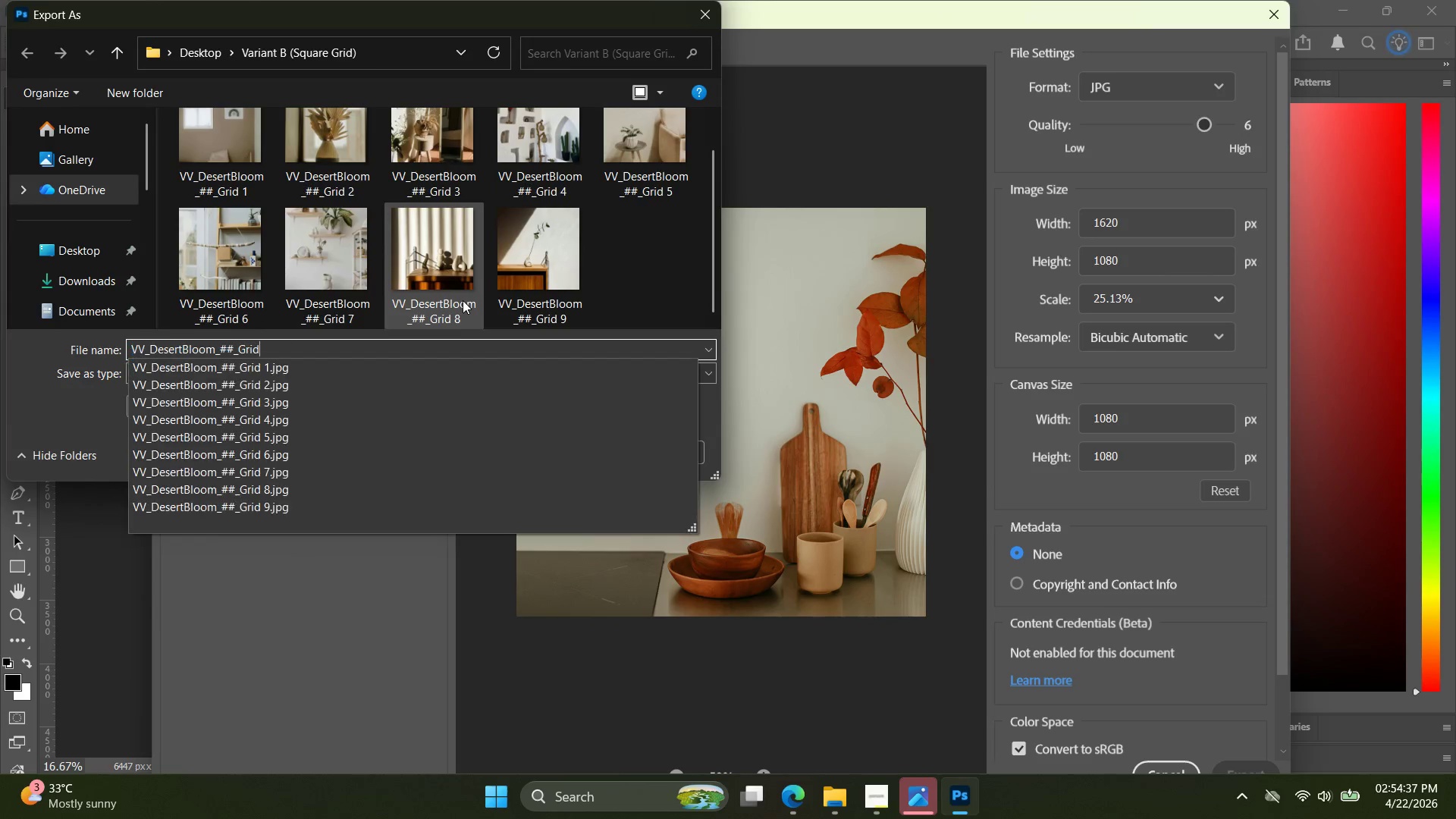 
key(Control+V)
 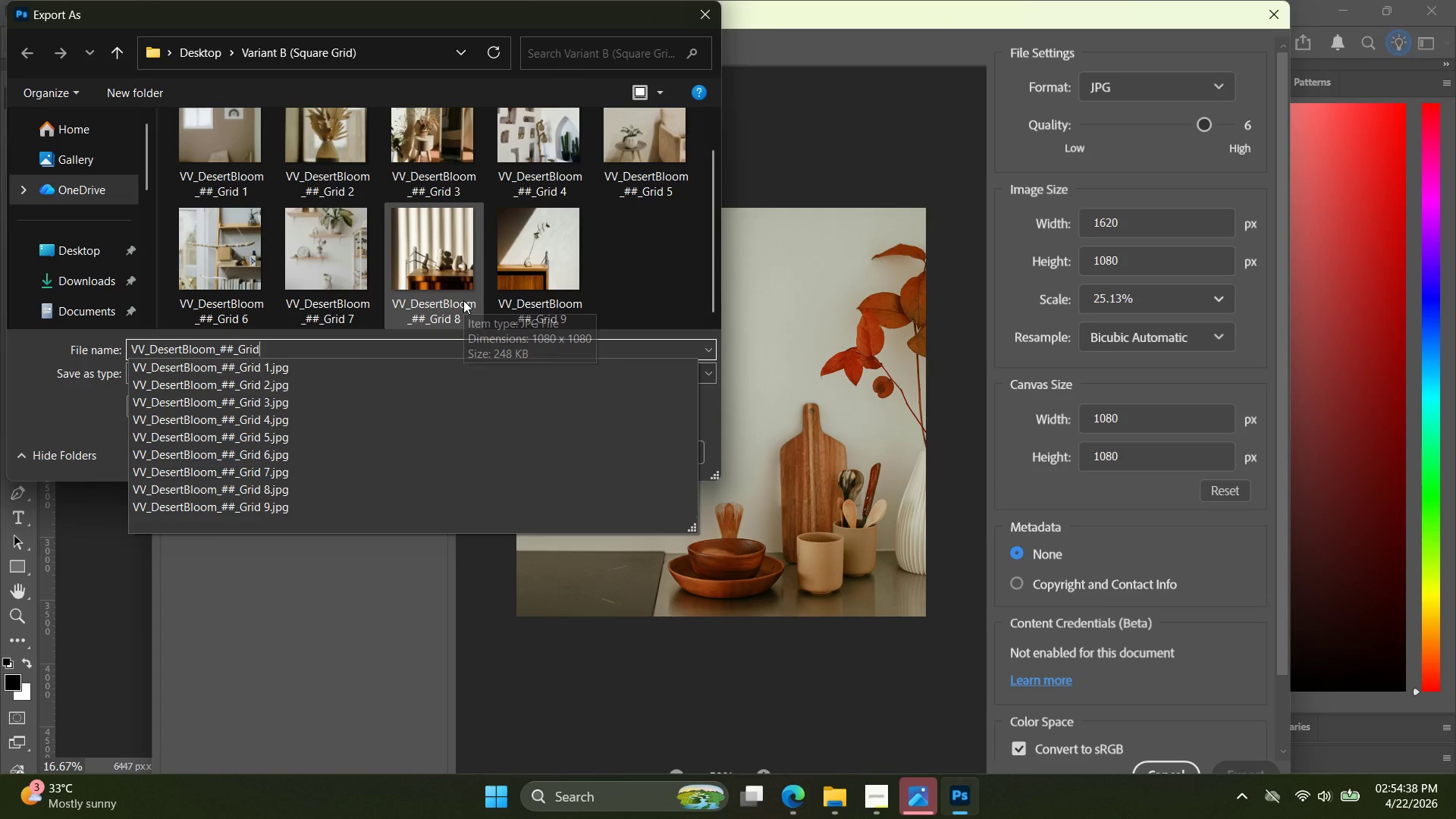 
scroll: coordinate [455, 299], scroll_direction: down, amount: 6.0
 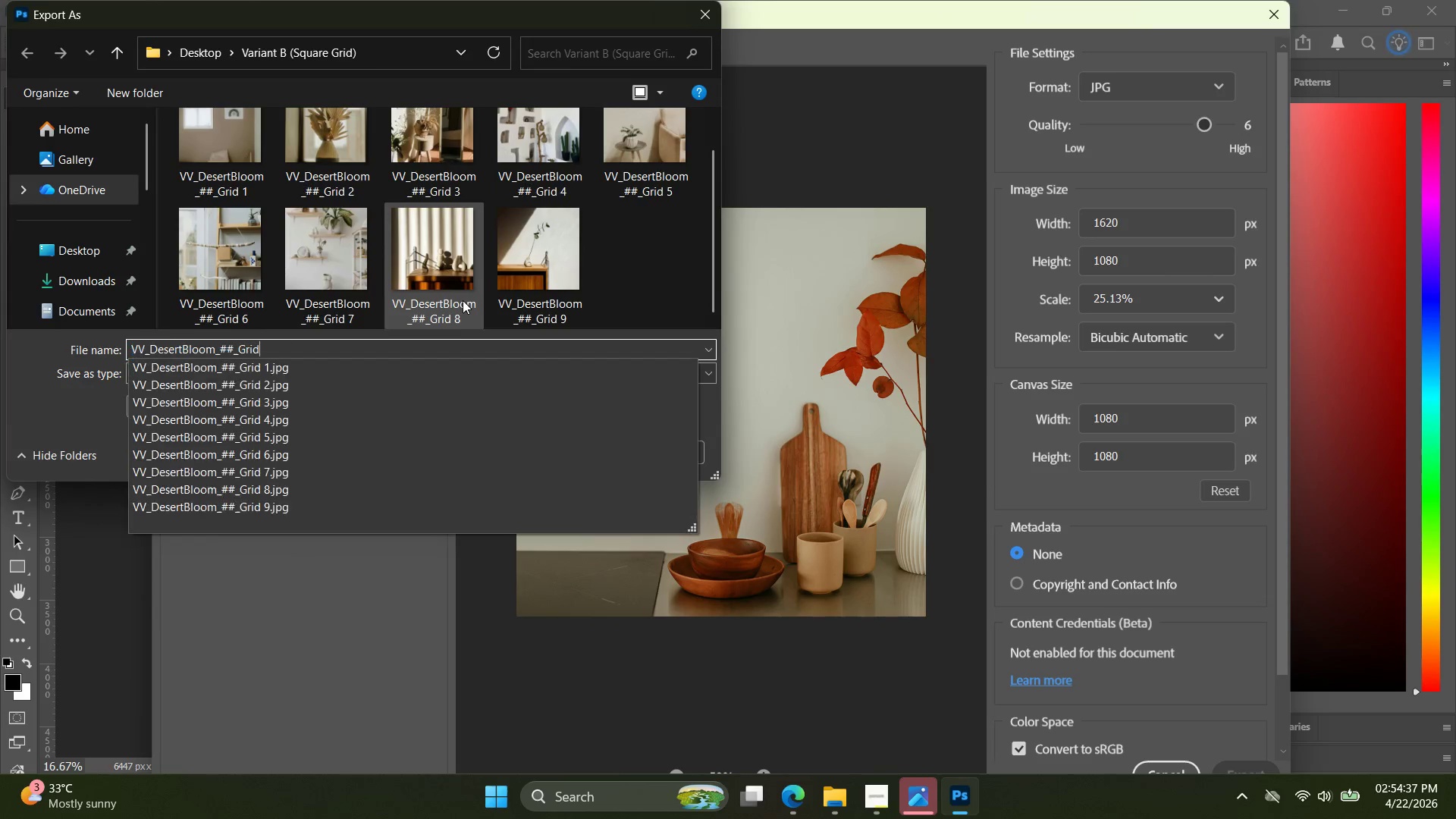 
type( 10)
 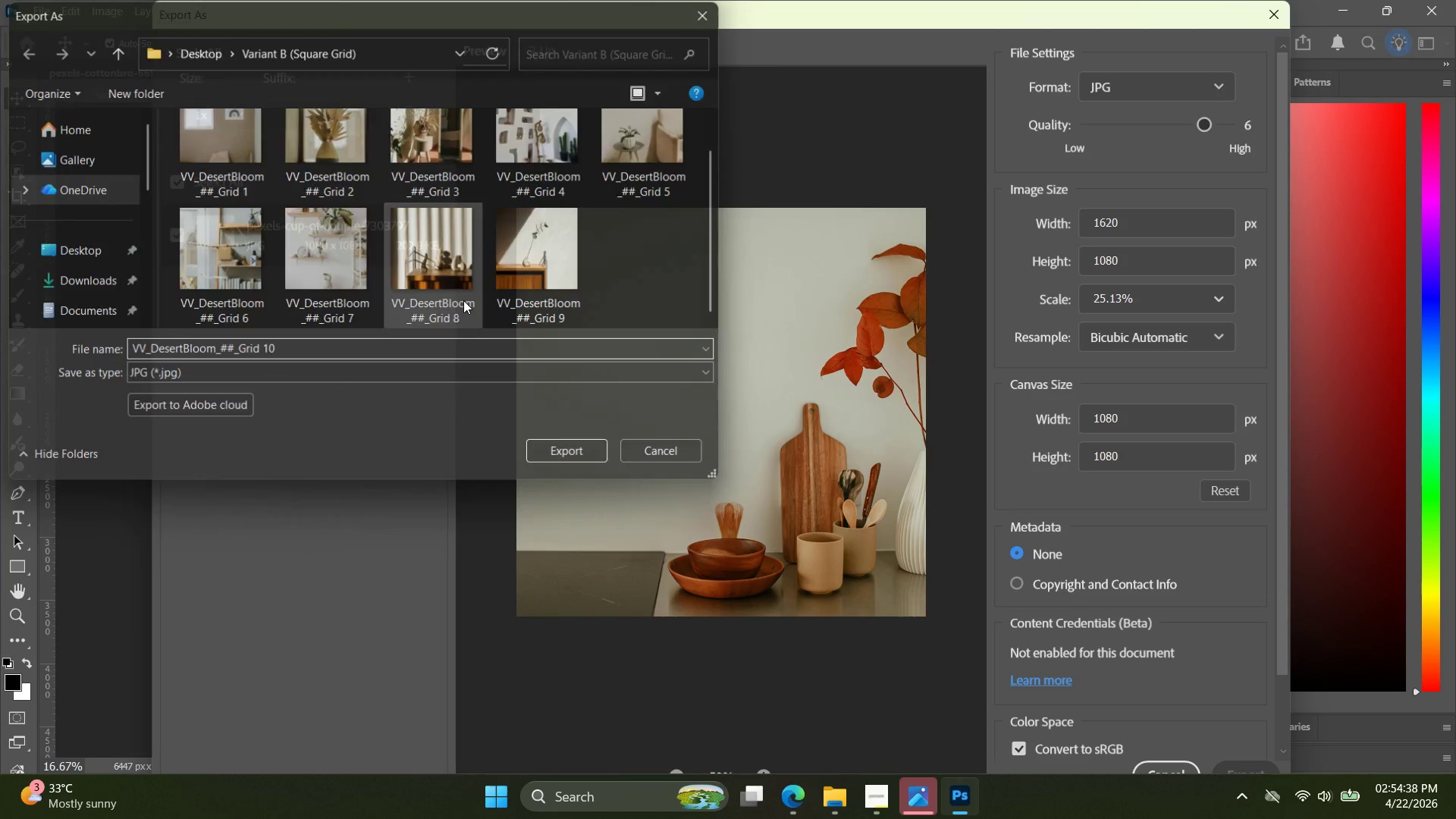 
key(Enter)
 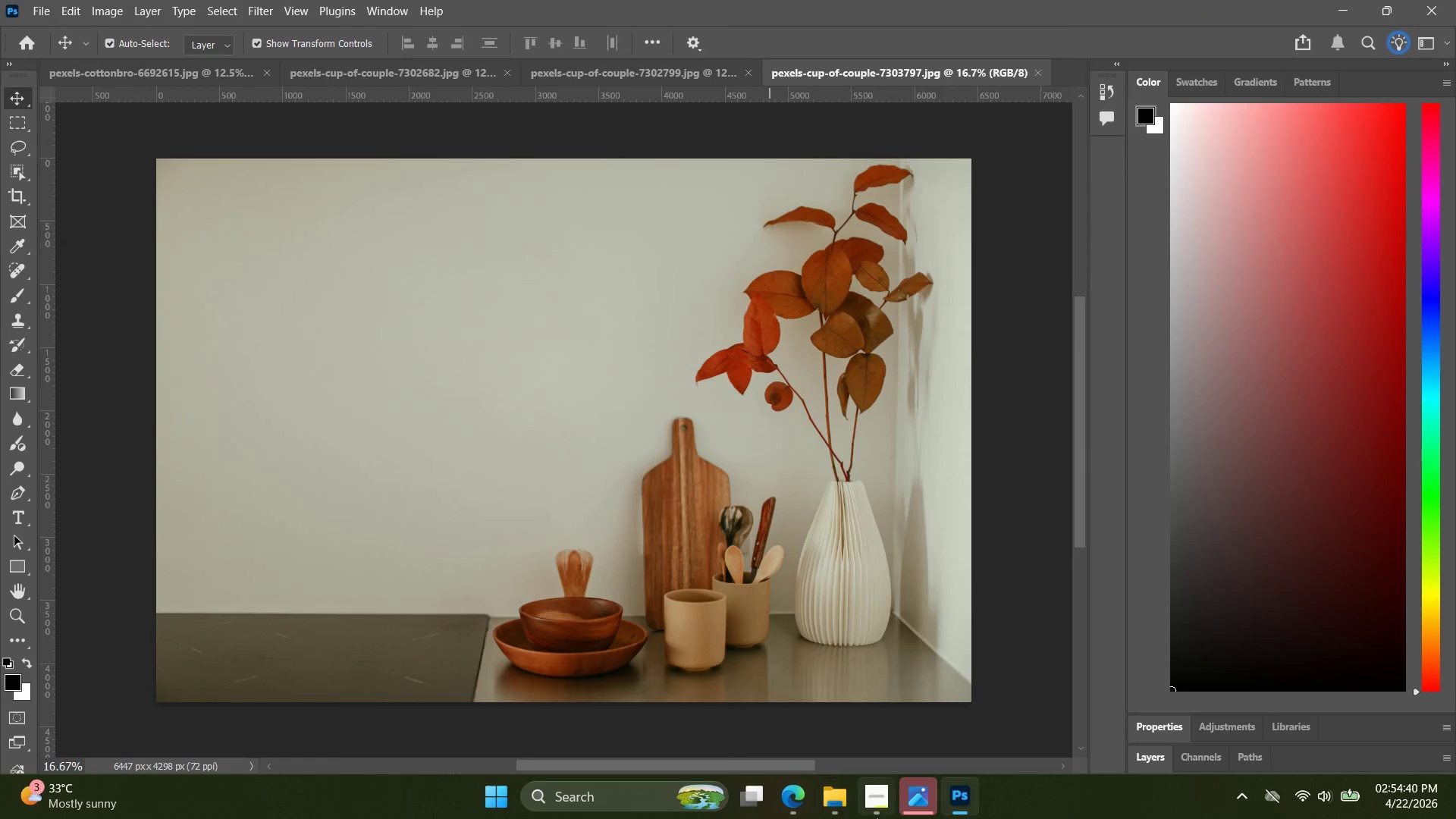 
left_click([846, 806])
 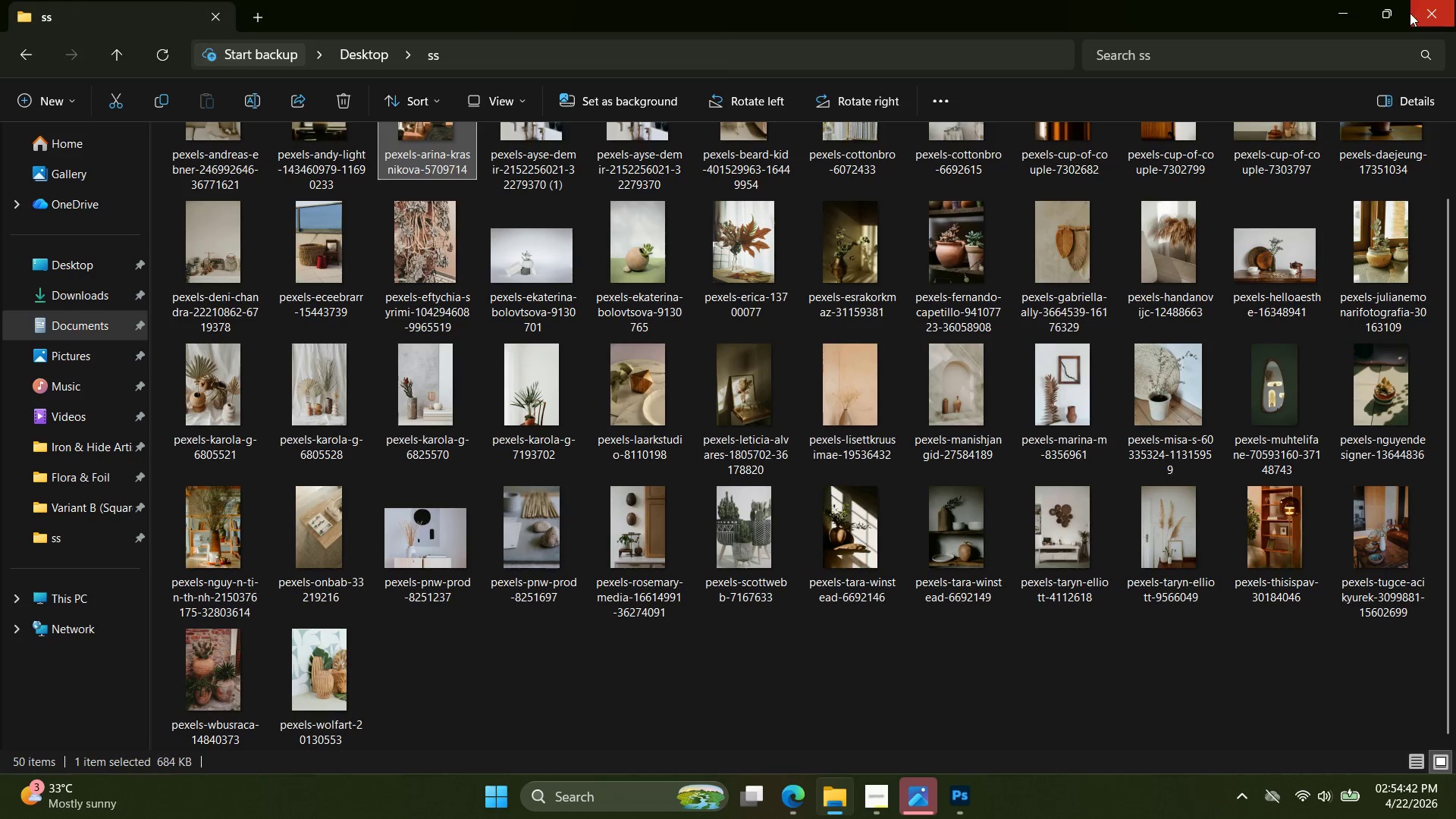 
left_click_drag(start_coordinate=[1455, 0], to_coordinate=[1451, 2])
 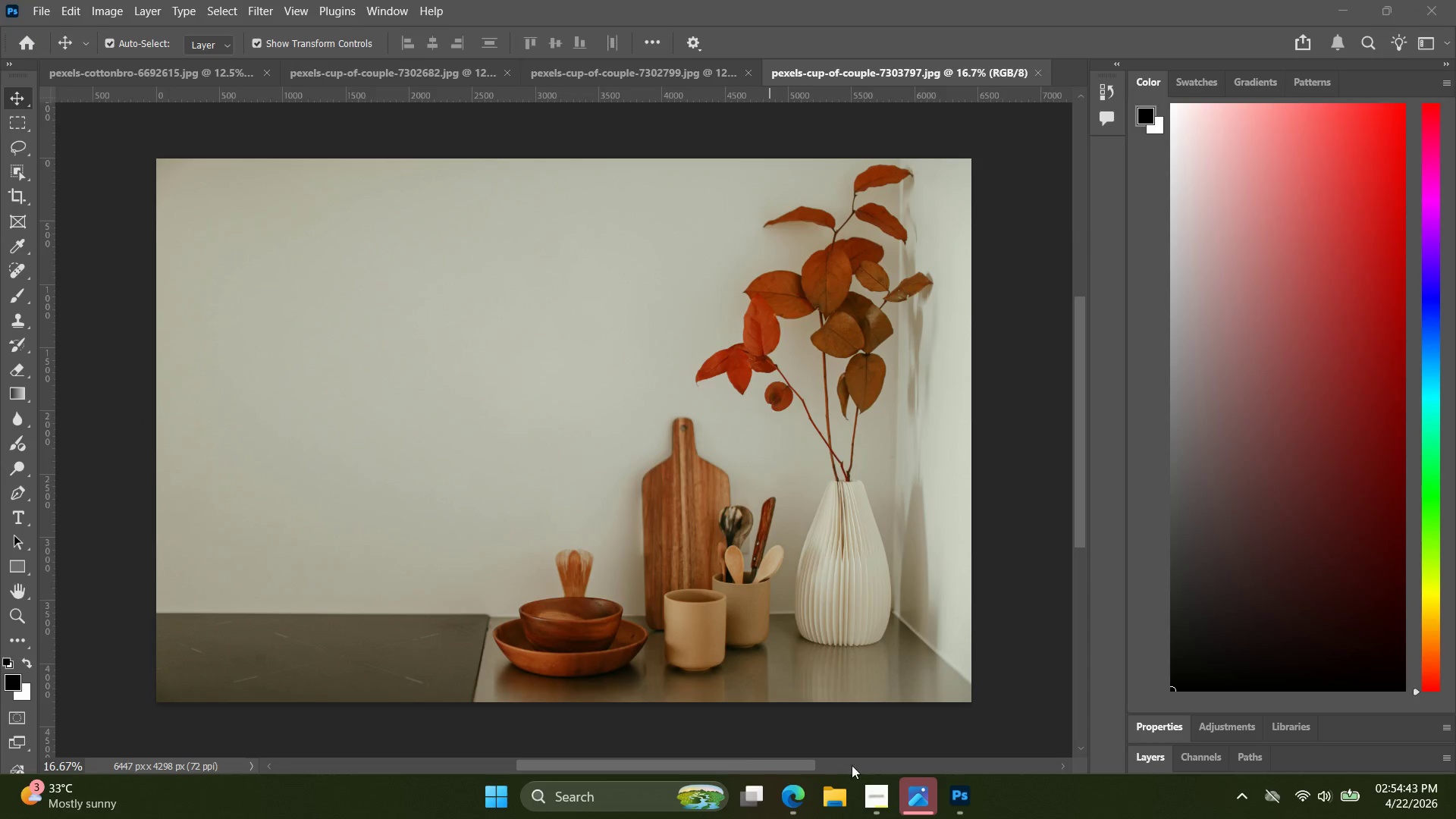 
mouse_move([873, 792])
 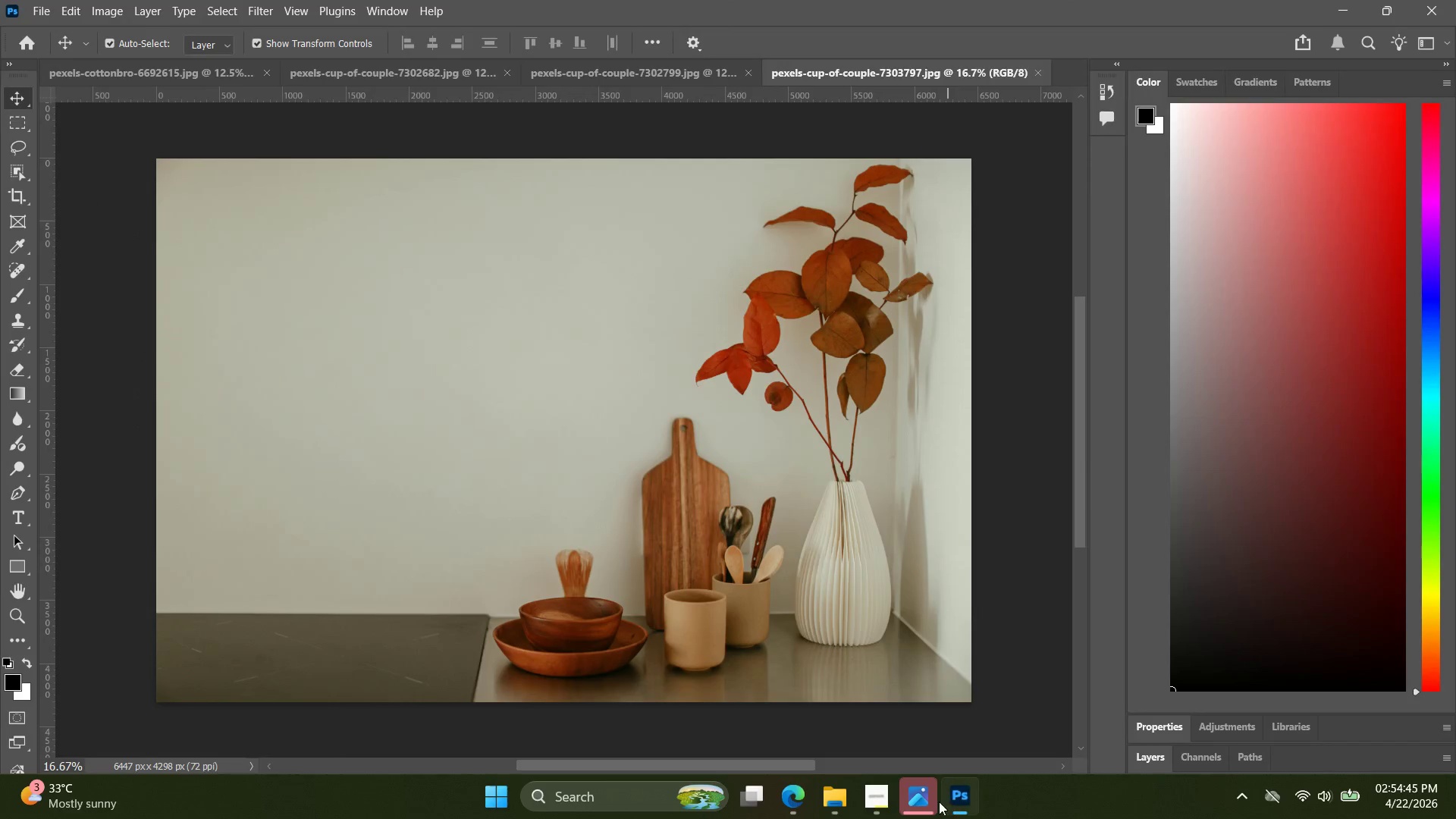 
double_click([925, 801])
 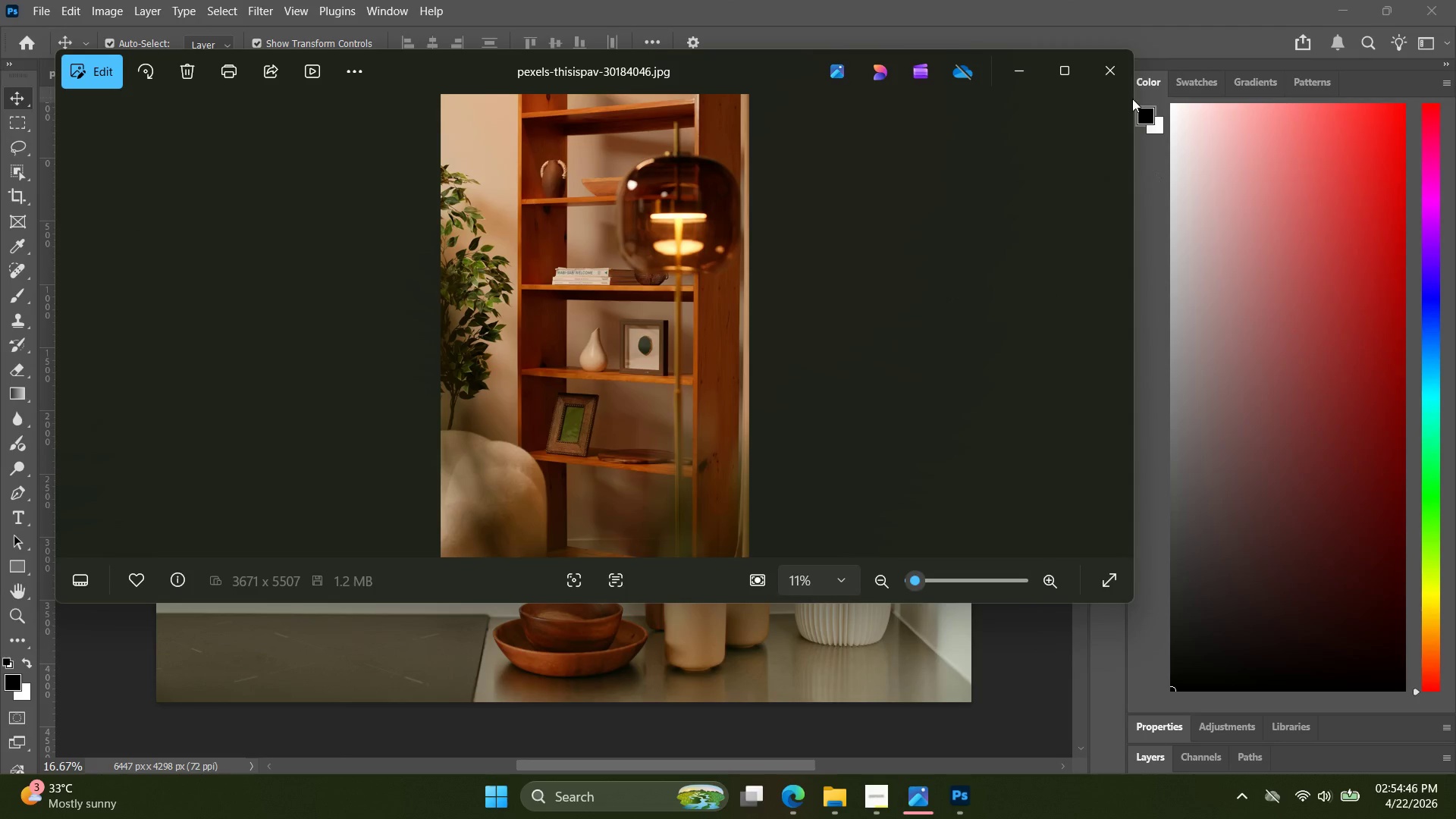 
left_click([1120, 59])
 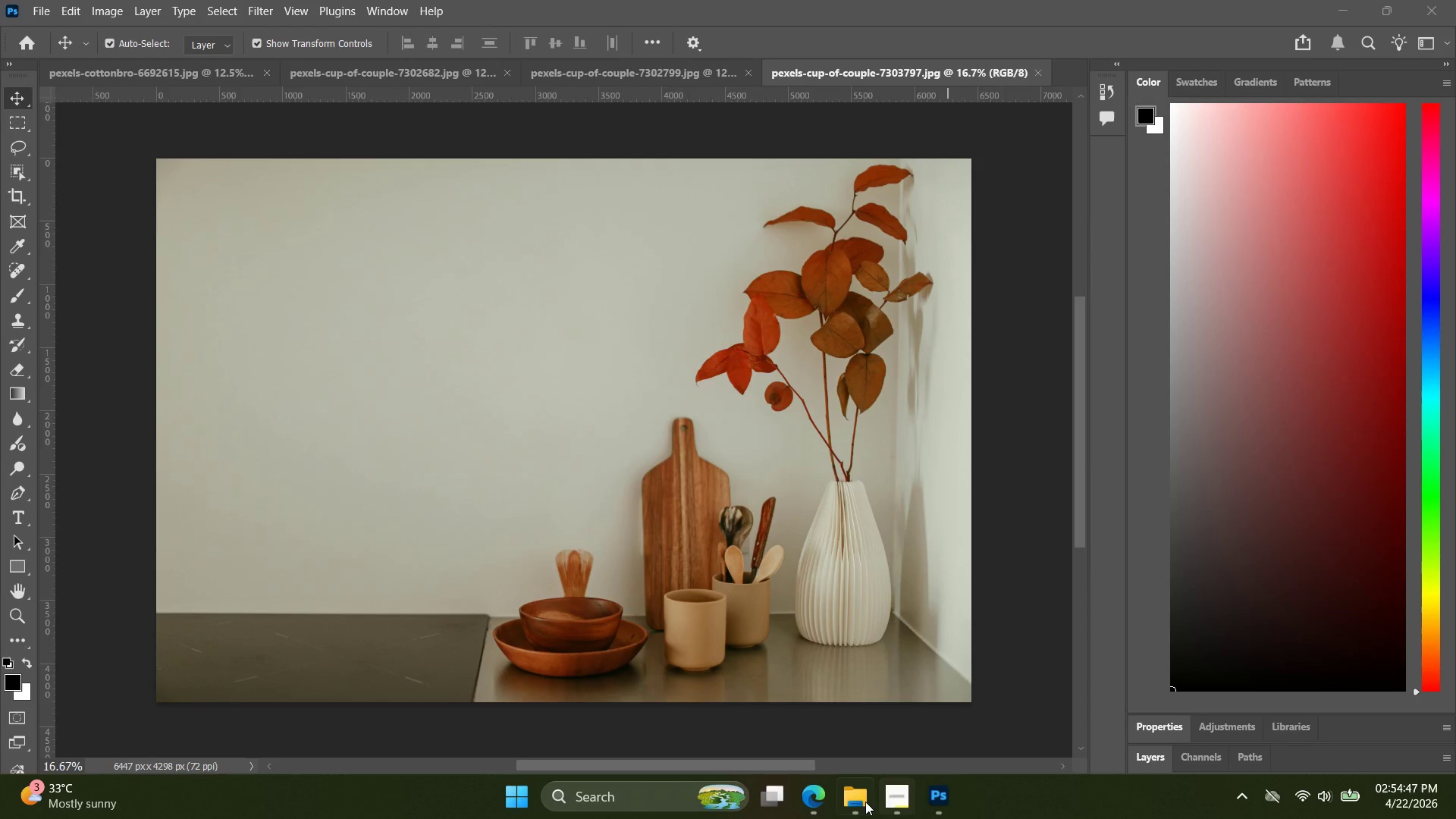 
left_click([859, 793])
 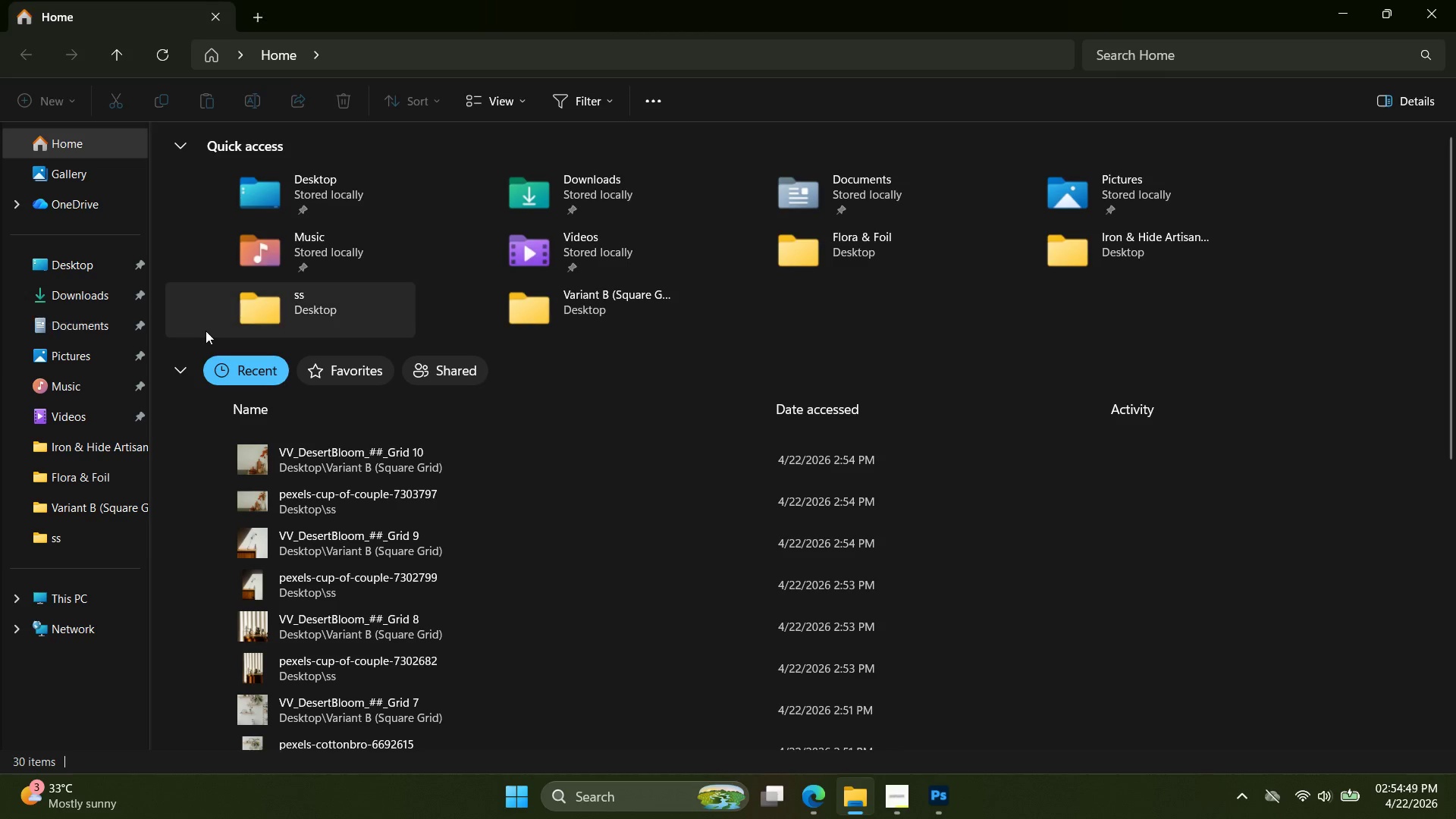 
left_click([268, 318])
 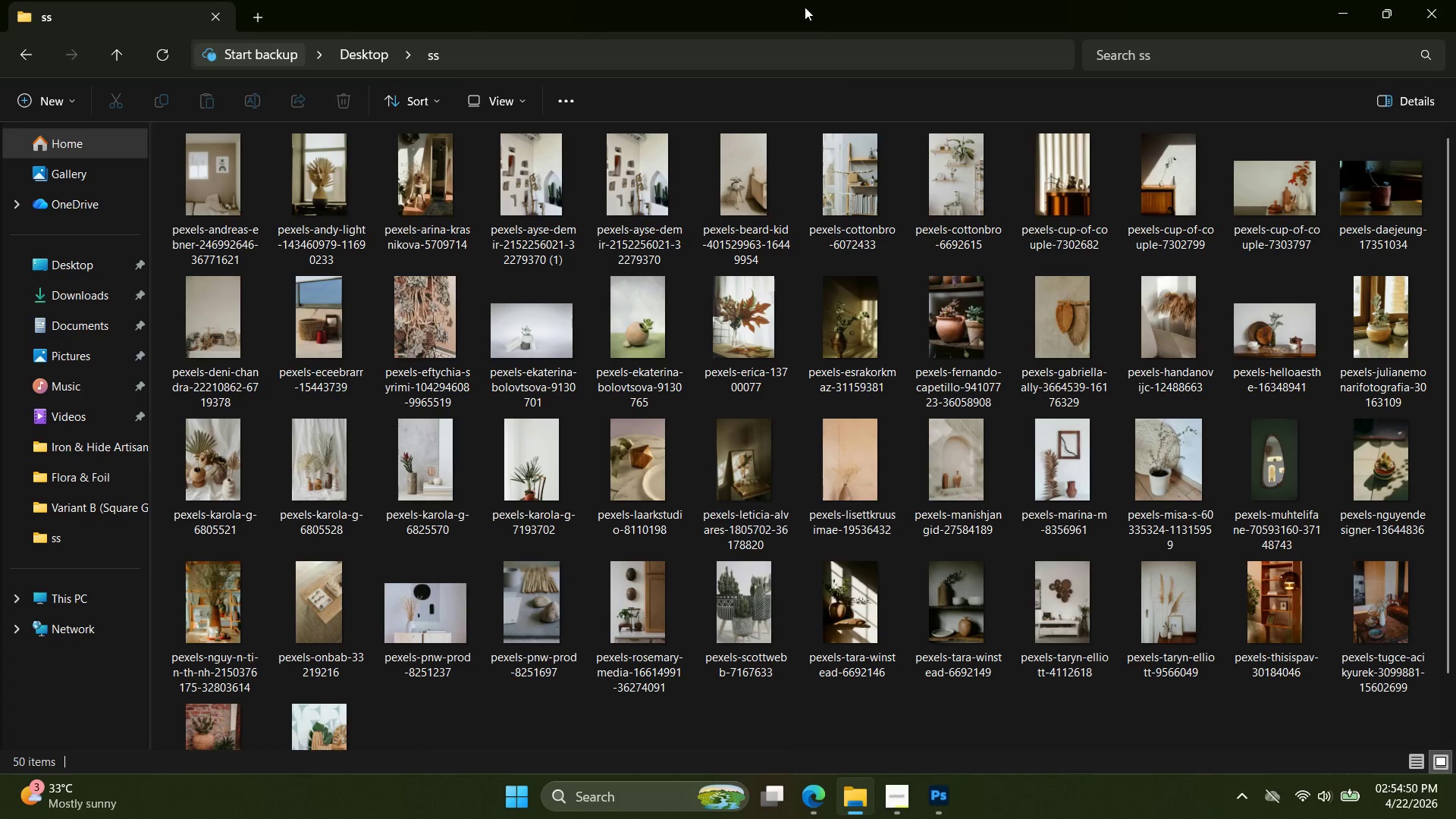 
left_click_drag(start_coordinate=[804, 7], to_coordinate=[664, 30])
 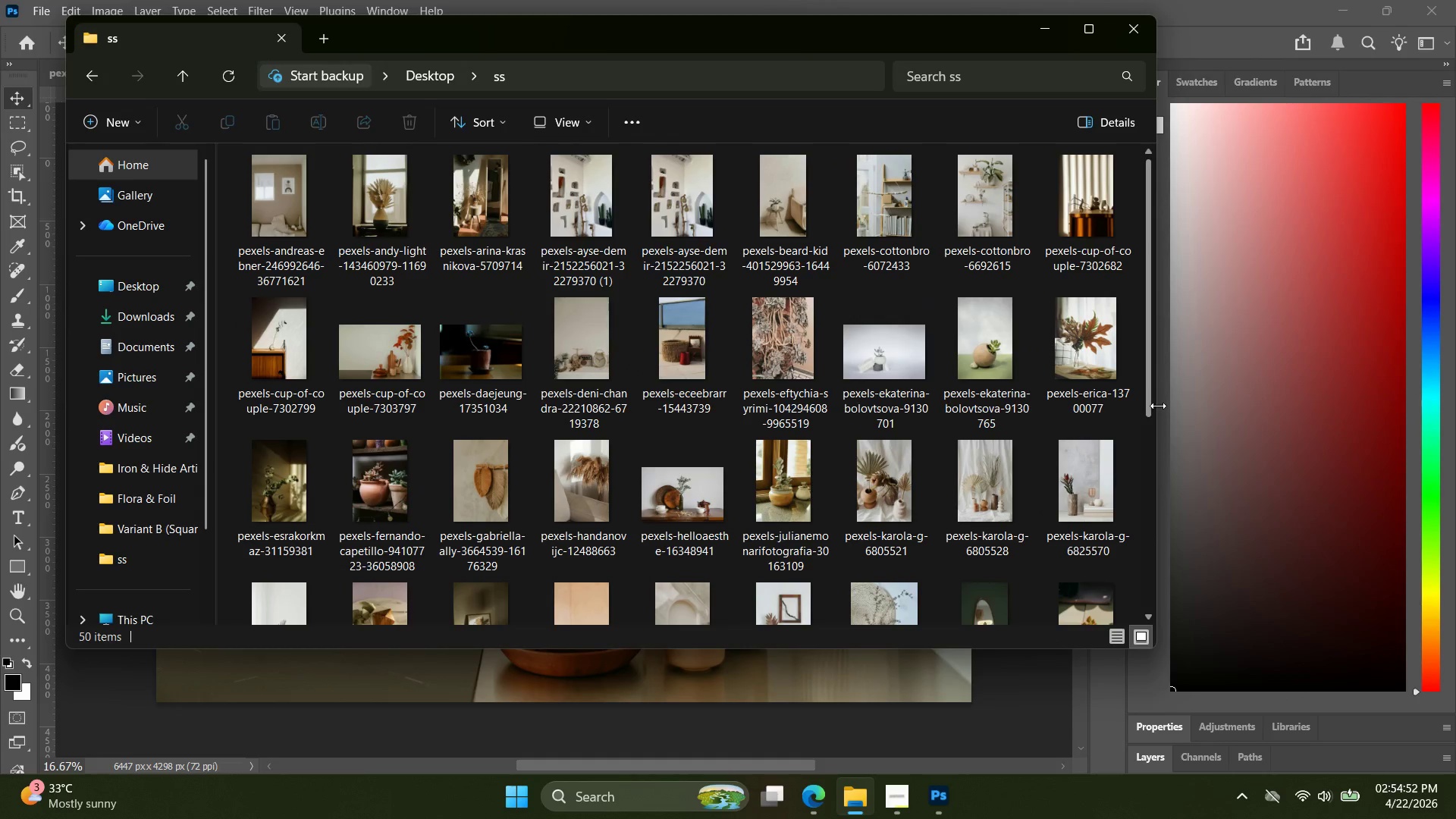 
left_click_drag(start_coordinate=[1159, 406], to_coordinate=[670, 329])
 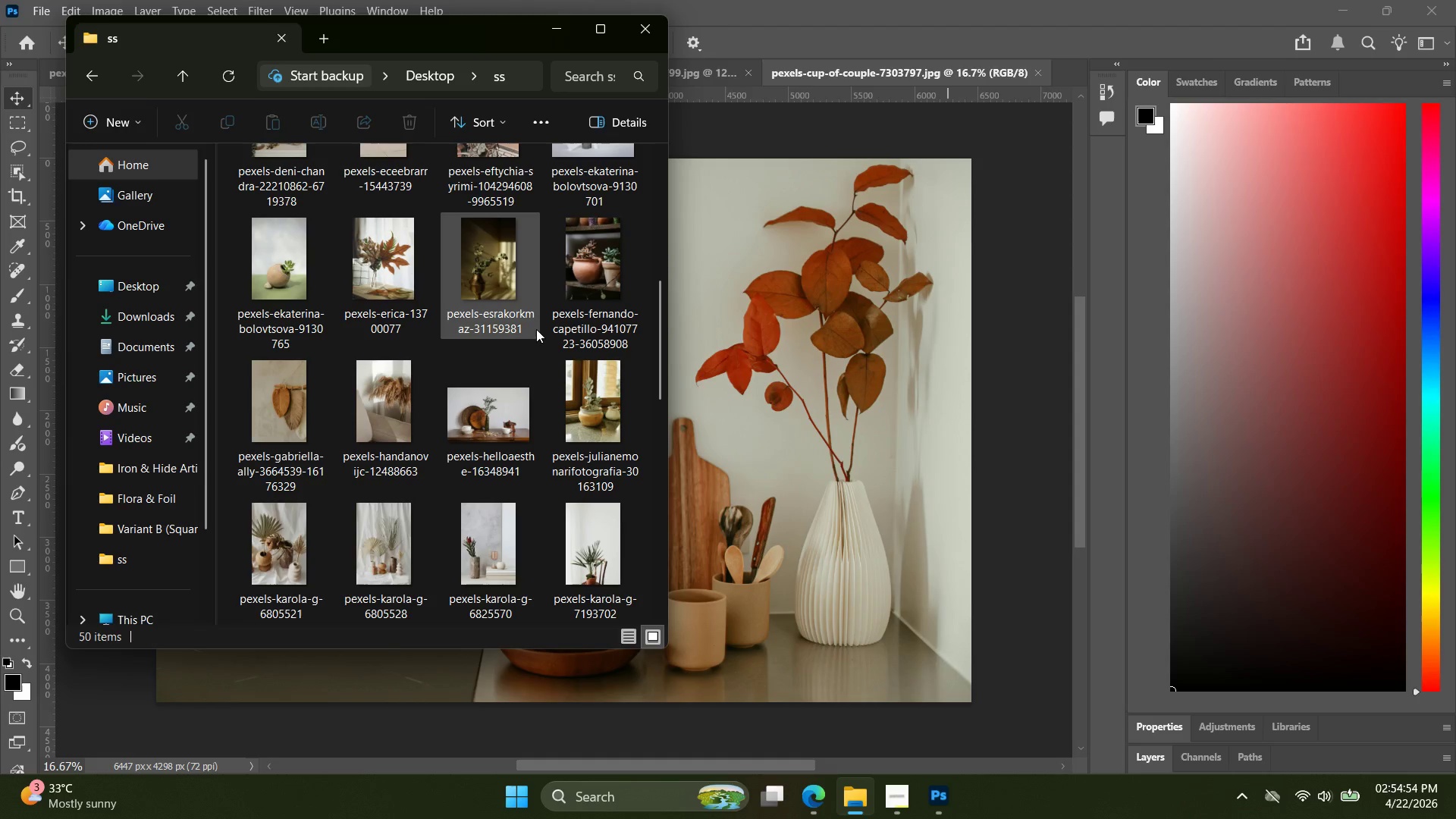 
scroll: coordinate [494, 322], scroll_direction: down, amount: 3.0
 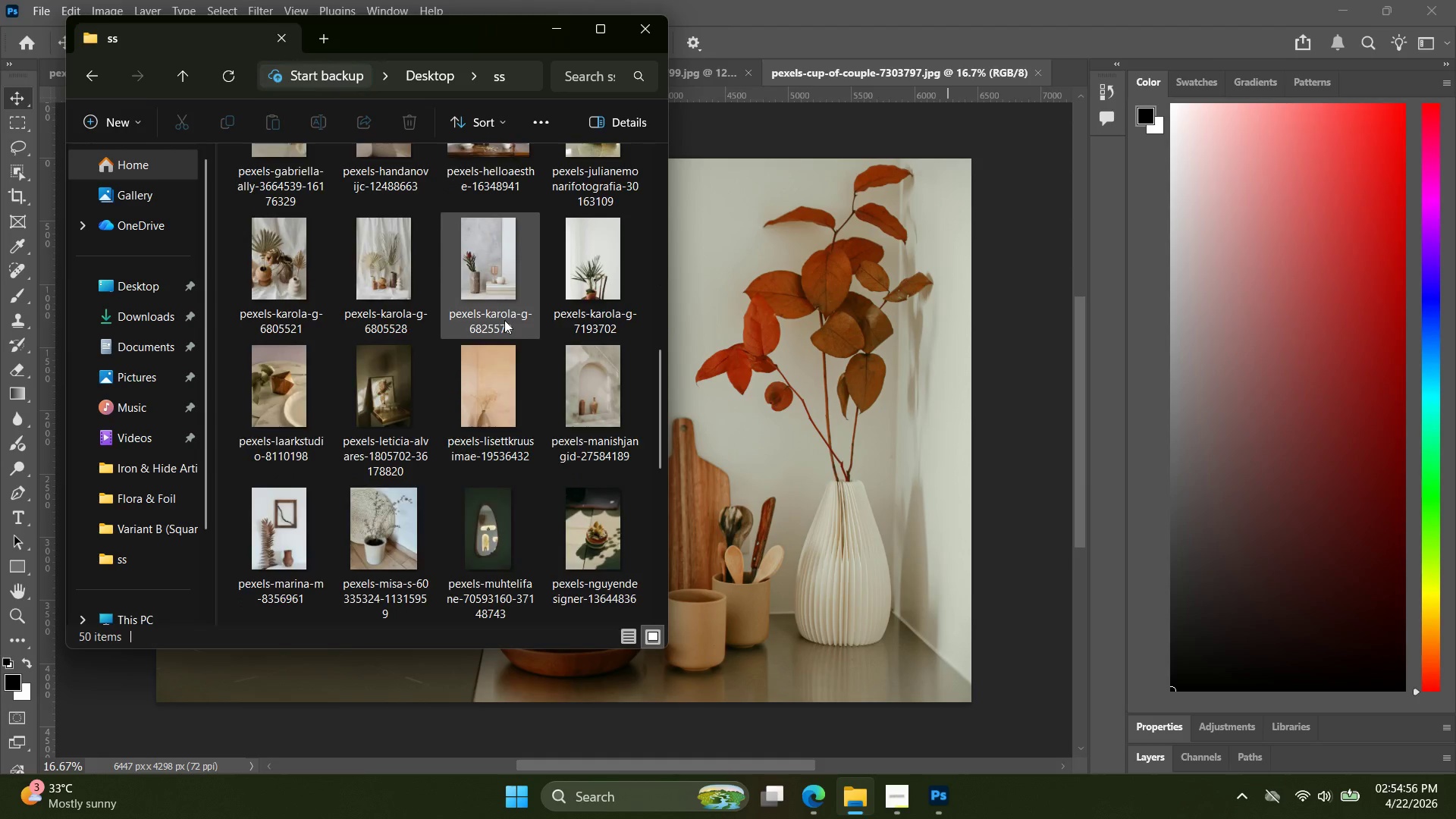 
scroll: coordinate [503, 321], scroll_direction: up, amount: 4.0
 